 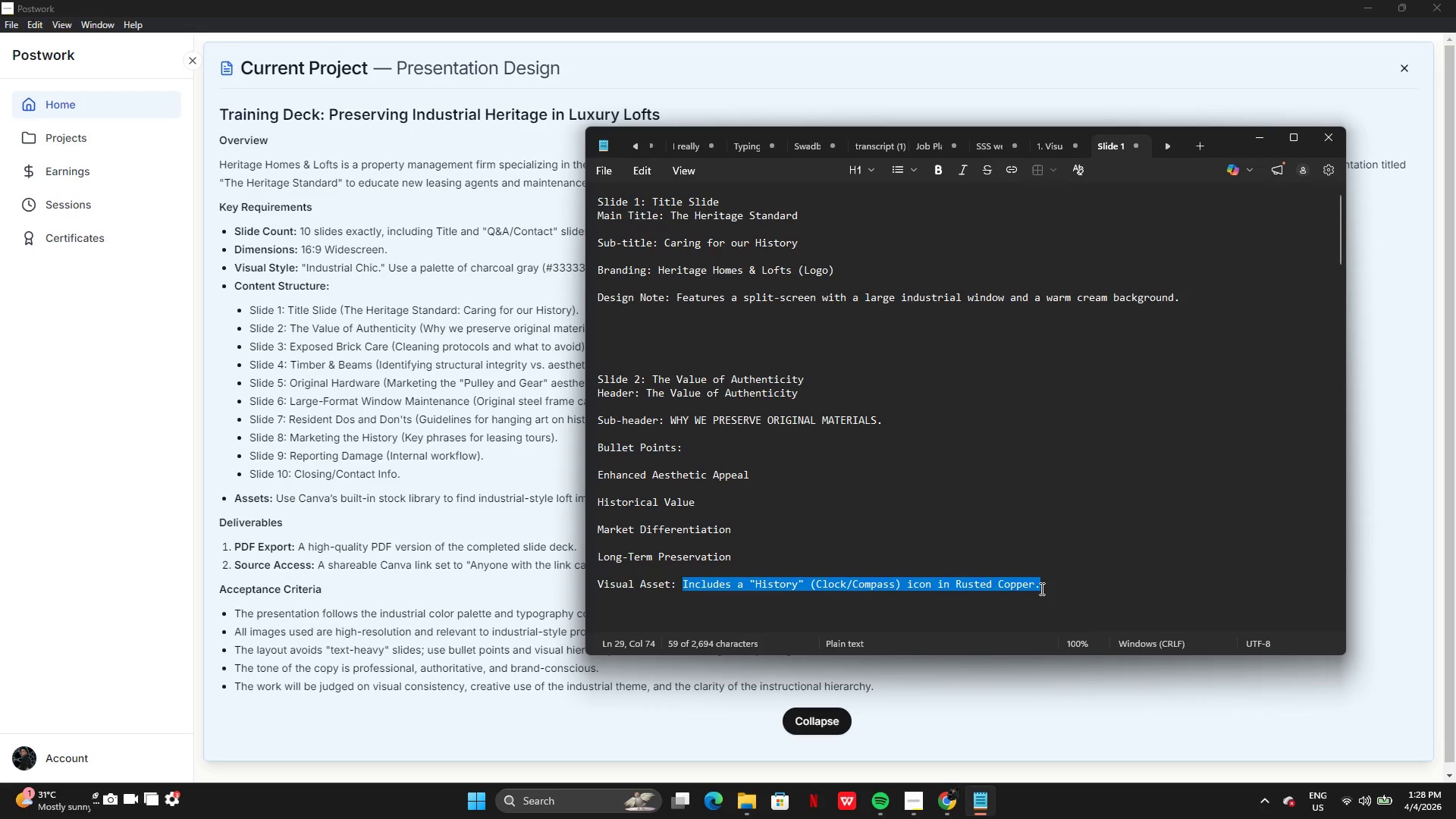 
key(Control+C)
 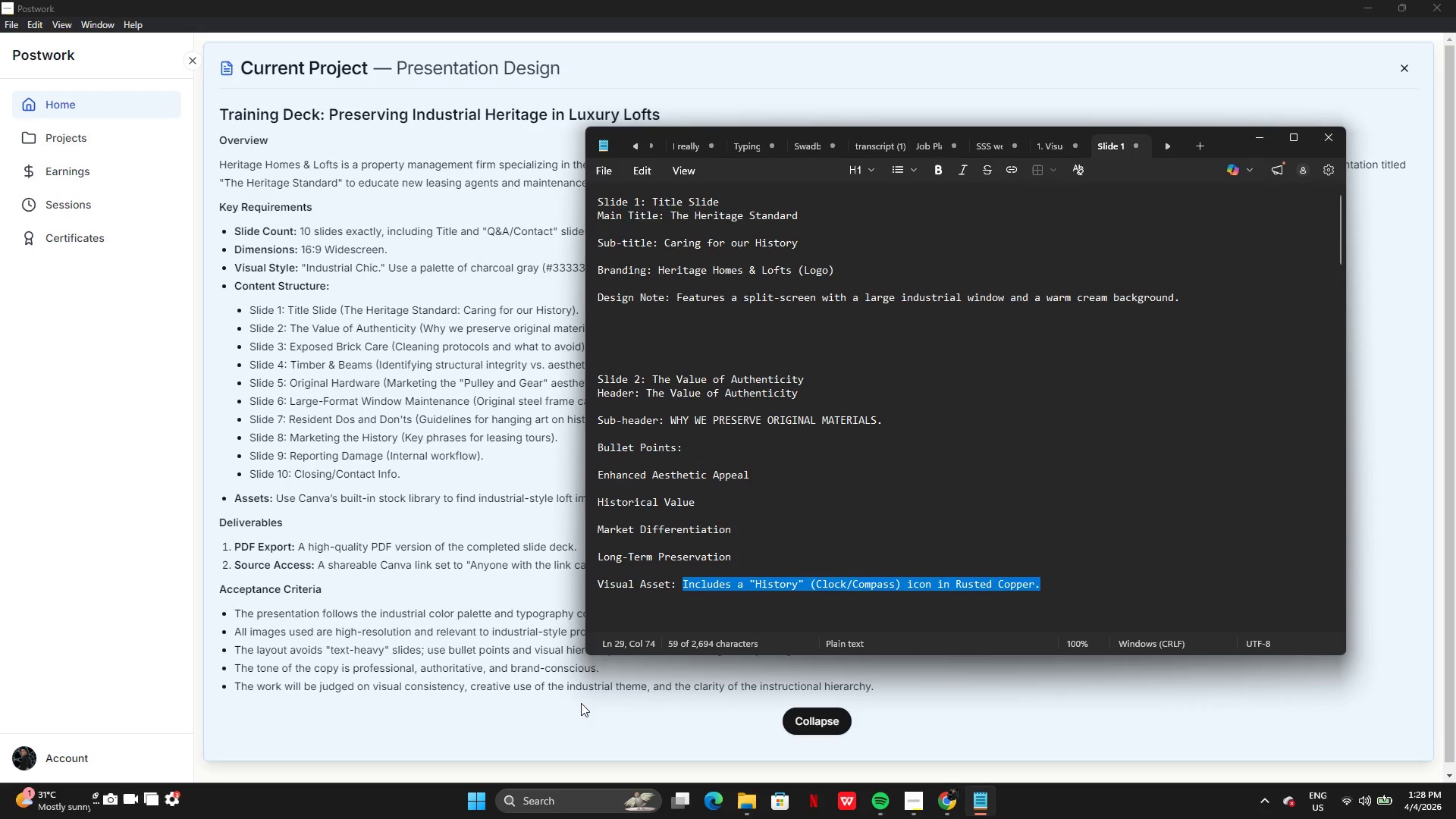 
left_click([581, 706])
 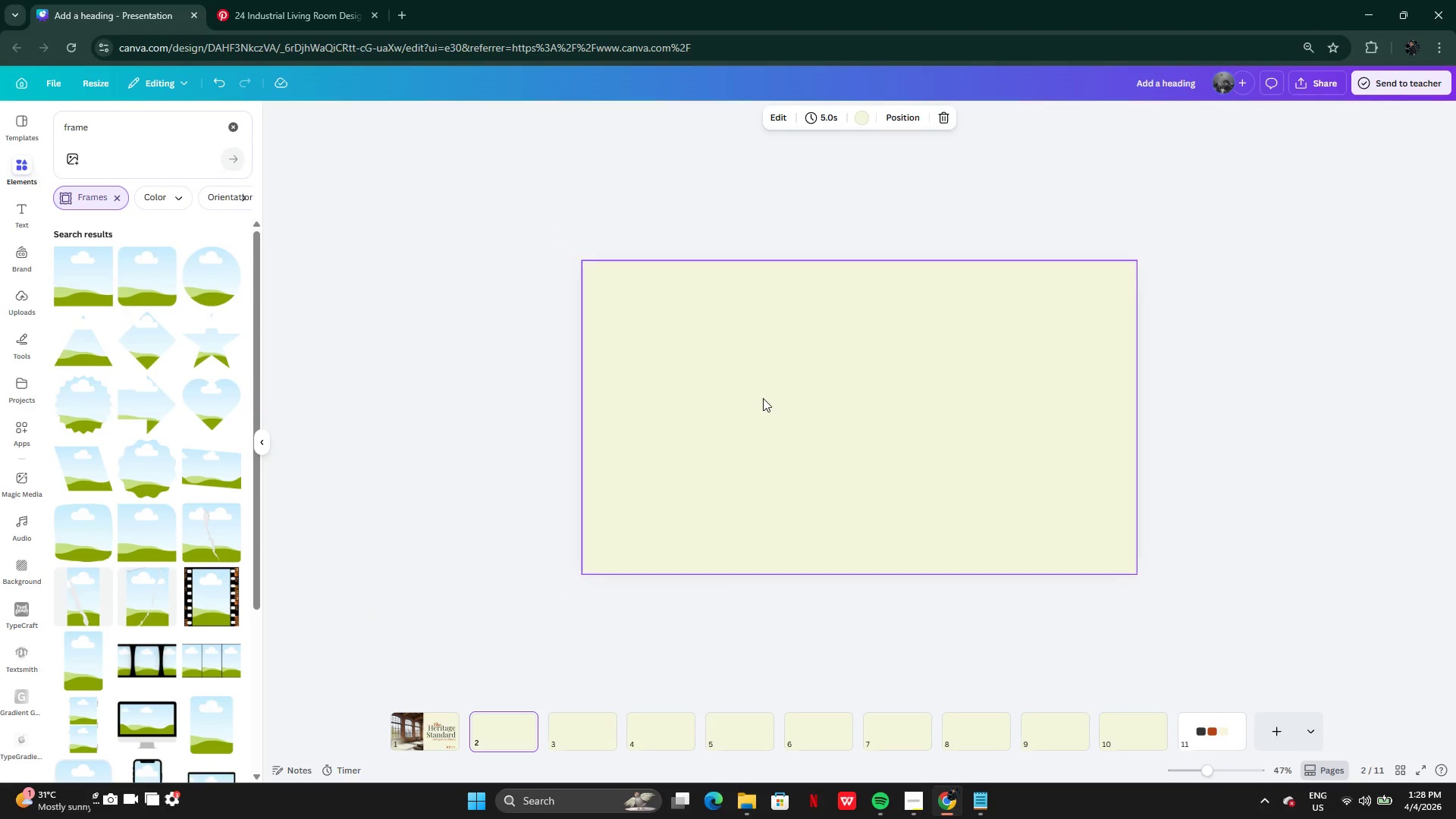 
wait(5.47)
 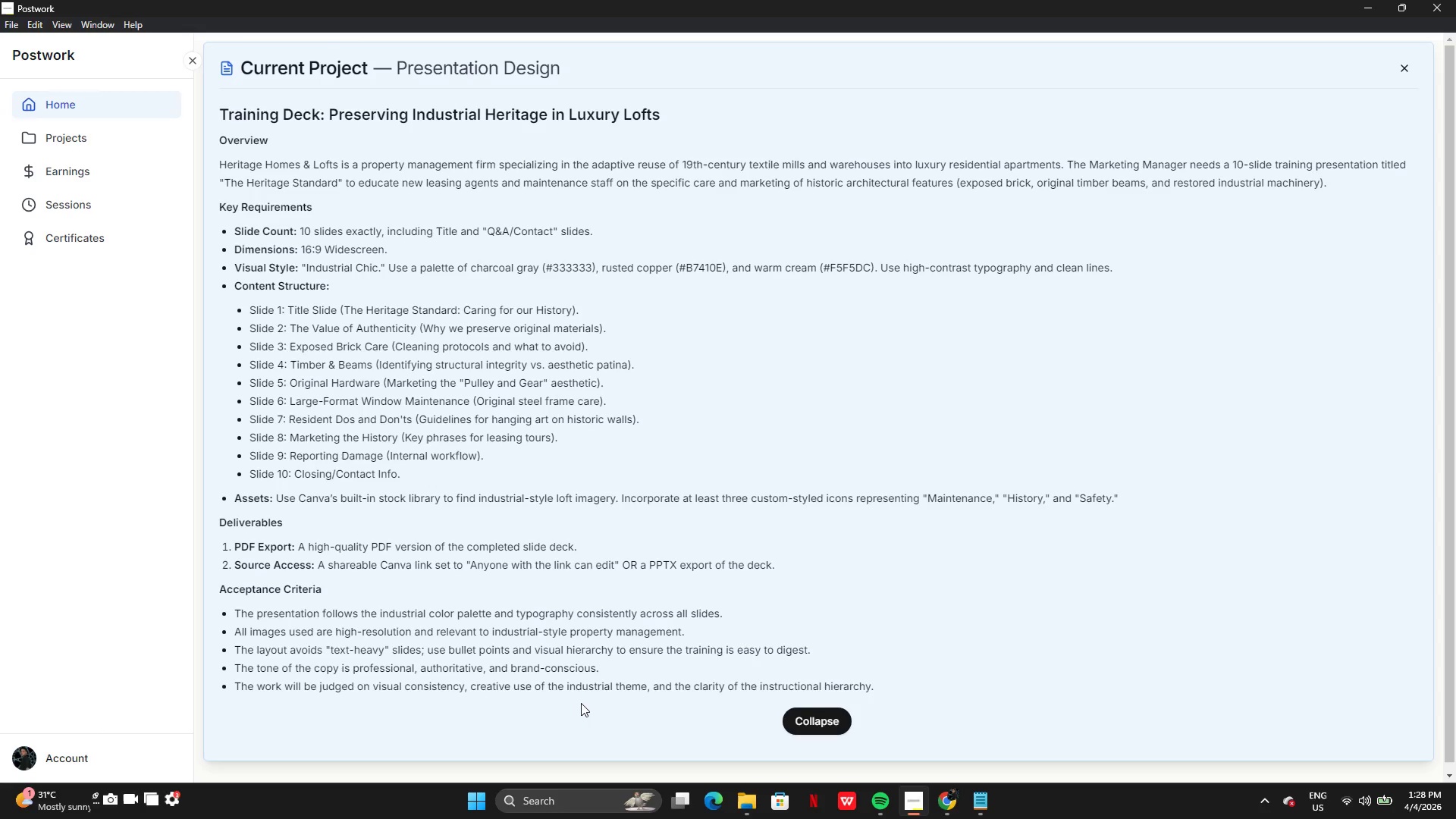 
left_click([227, 131])
 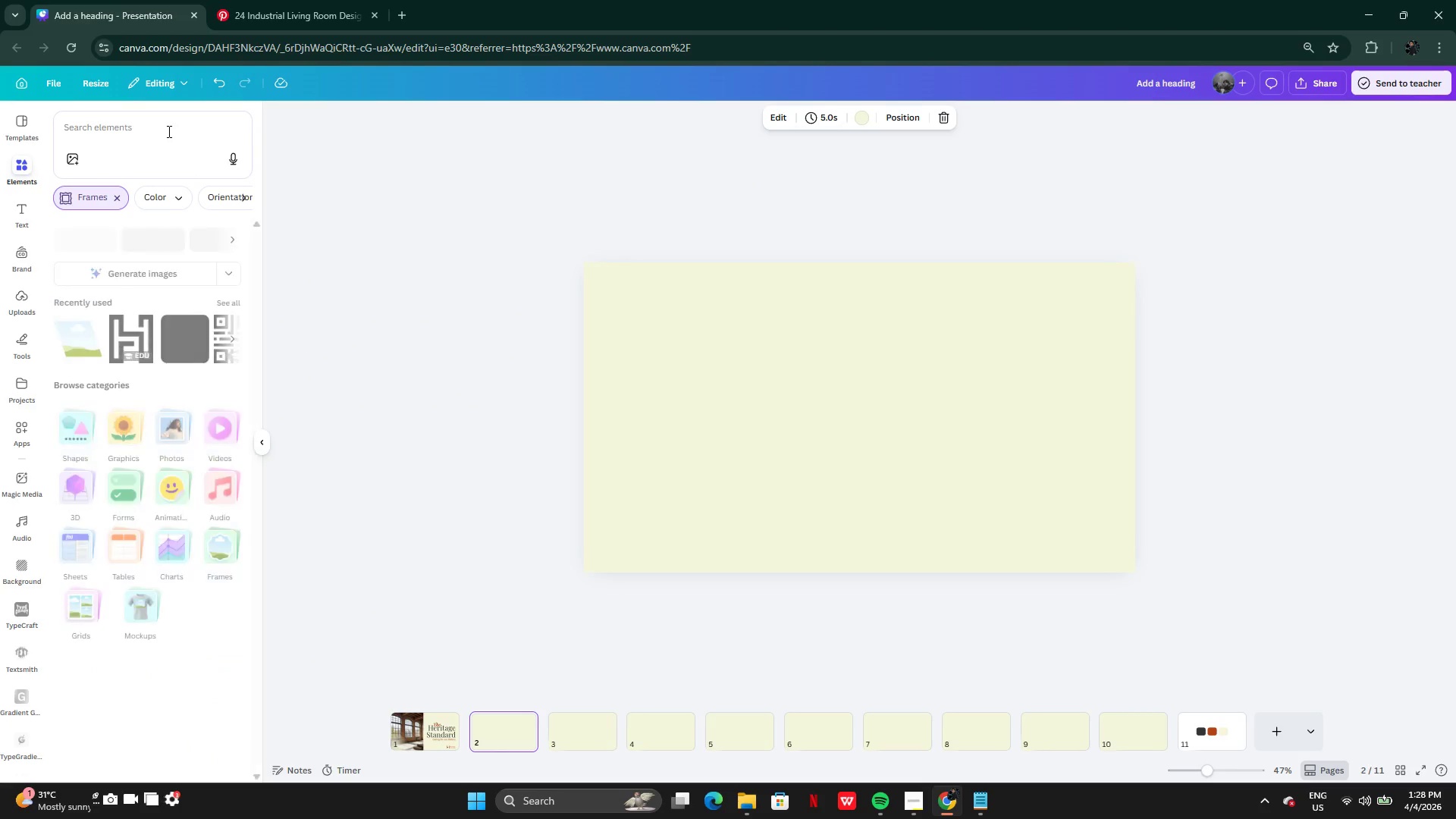 
left_click([168, 131])
 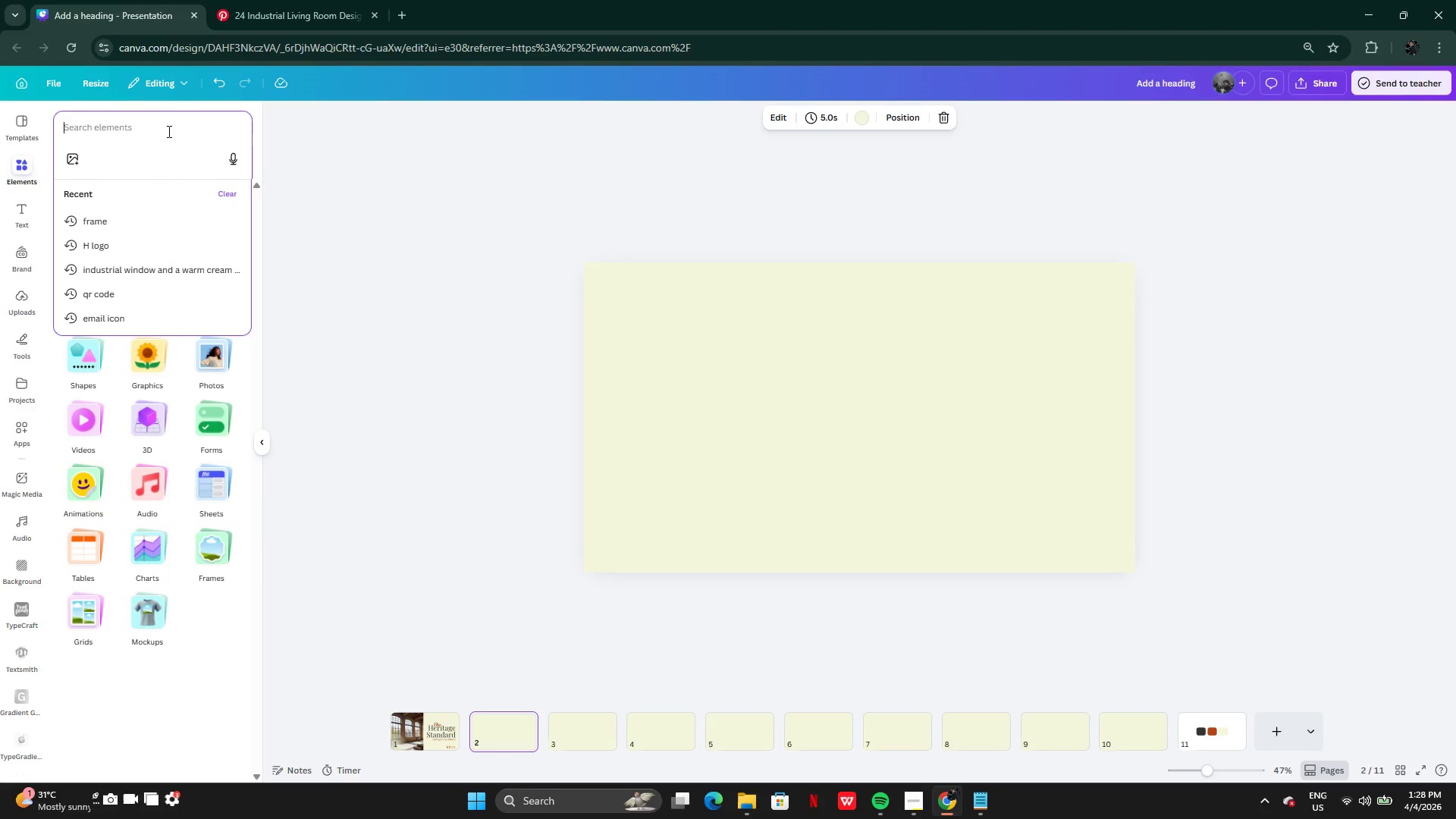 
key(Control+V)
 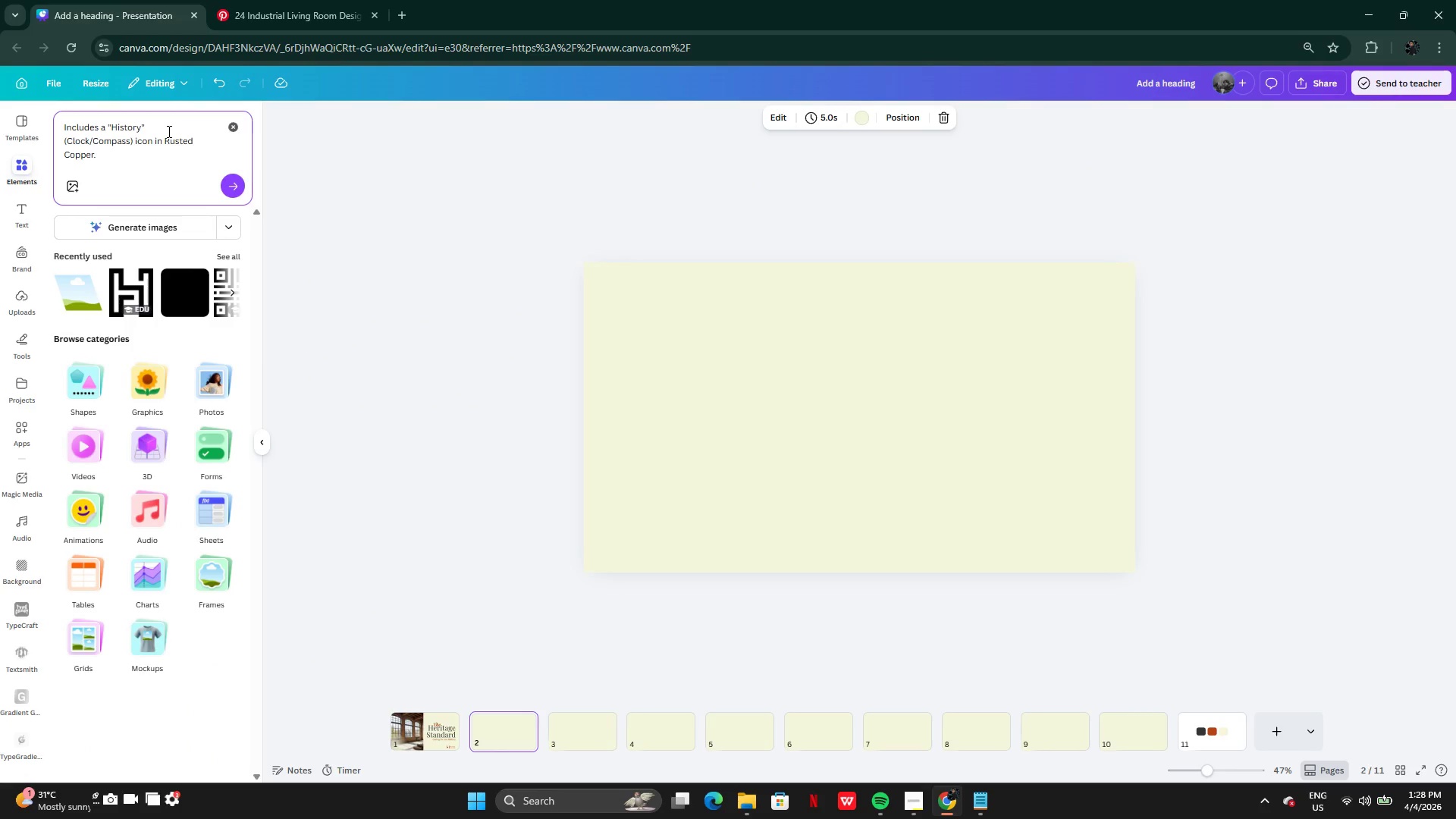 
key(Enter)
 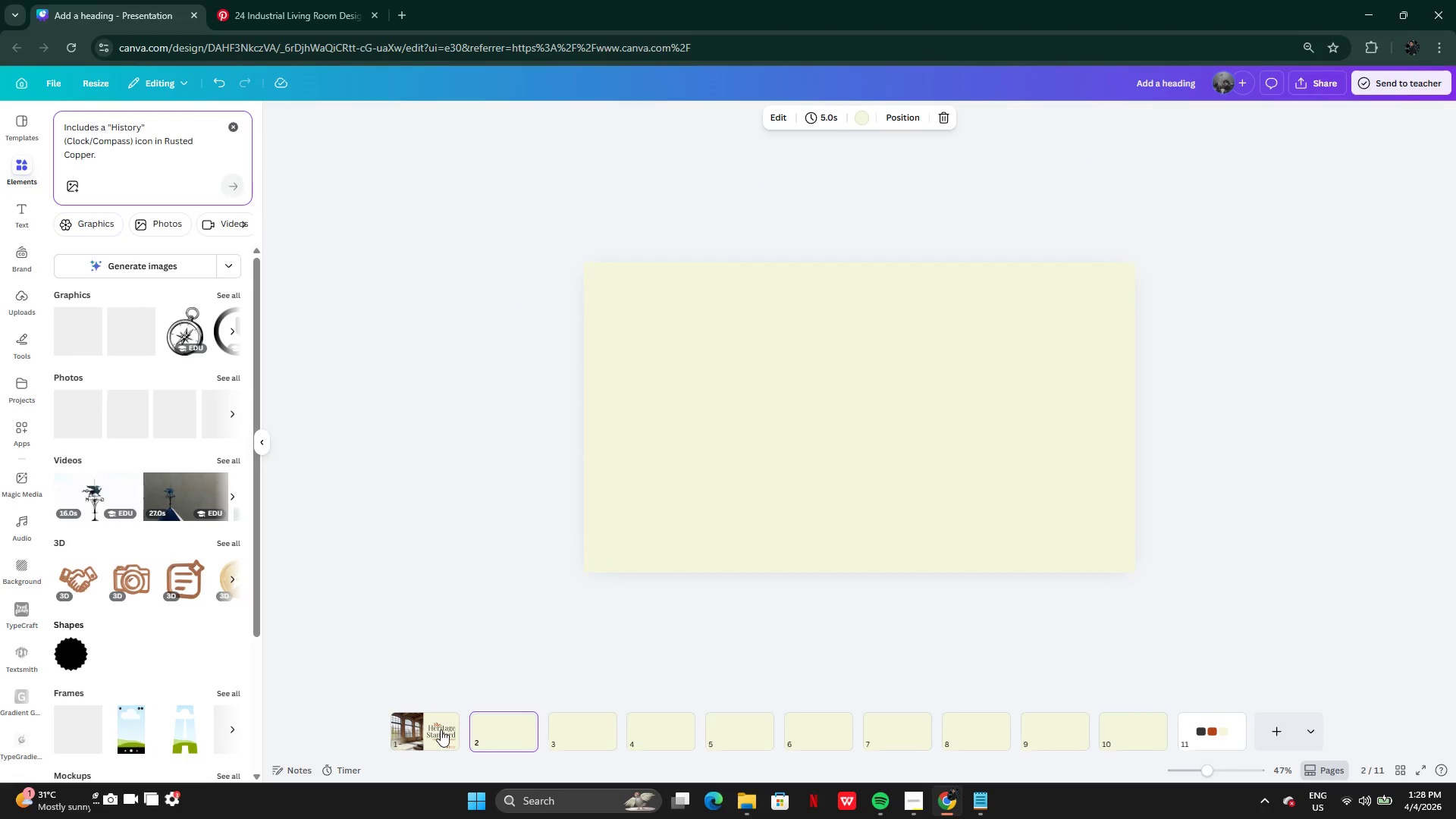 
wait(5.38)
 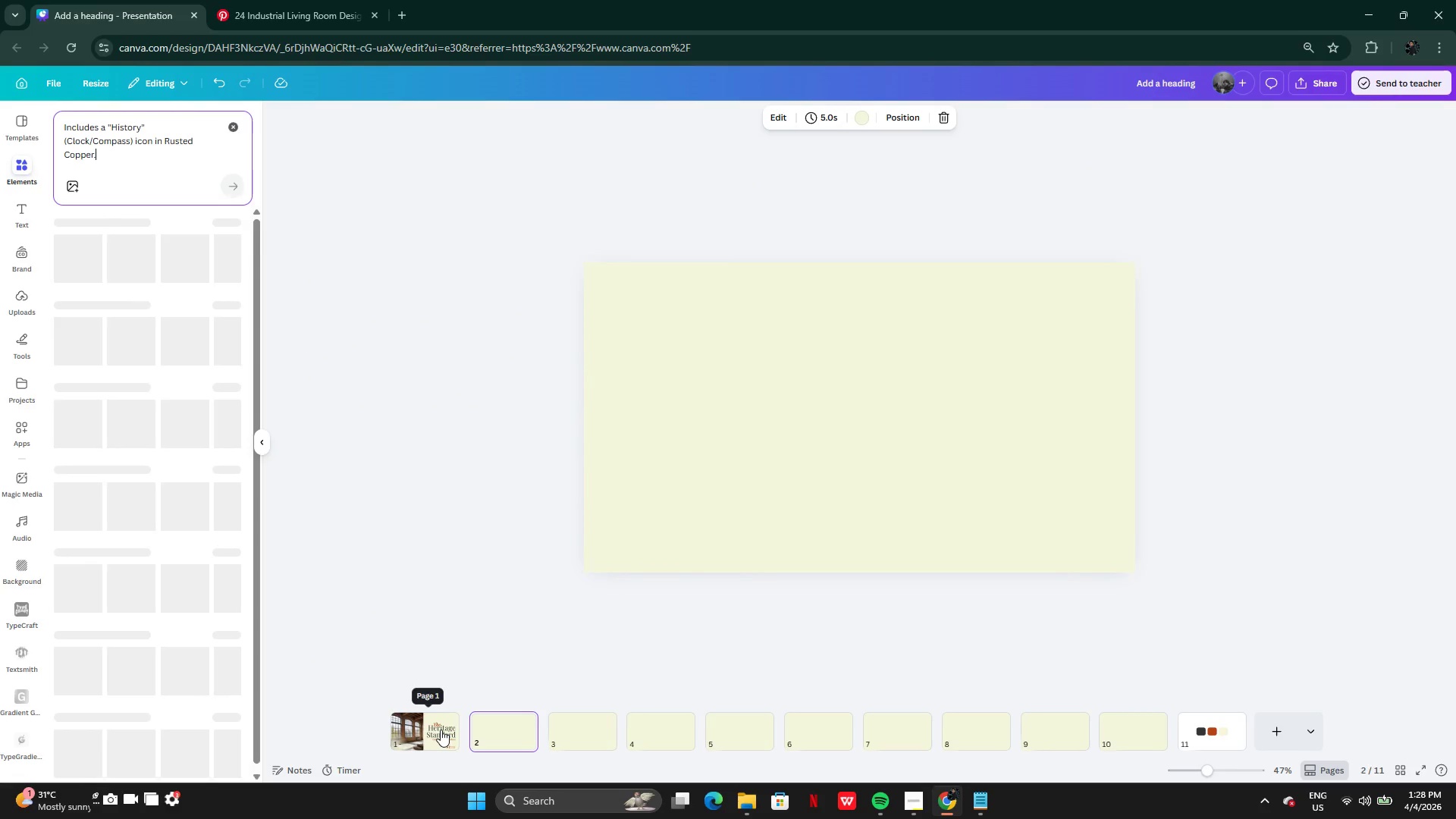 
left_click([441, 728])
 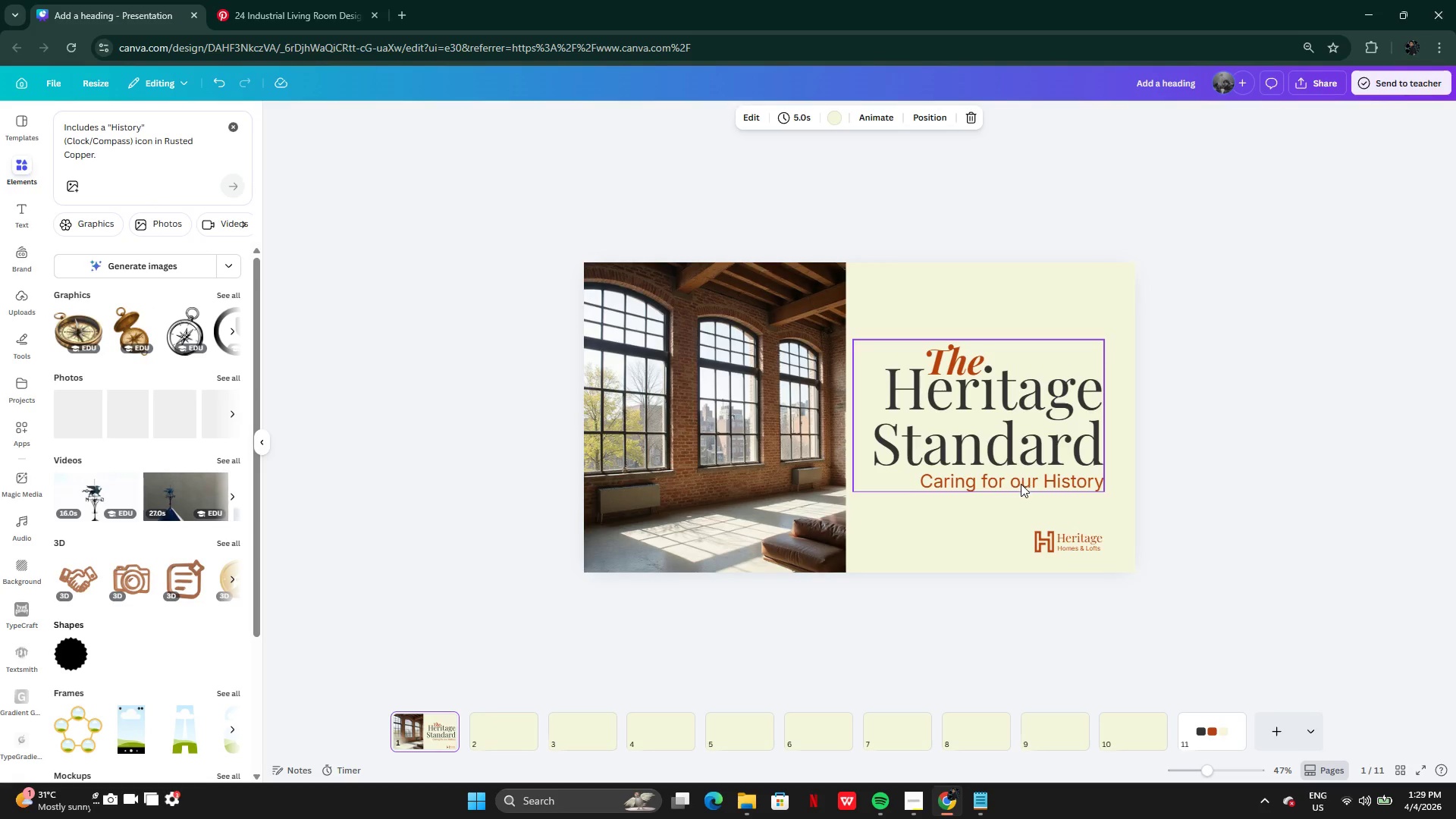 
left_click([1019, 476])
 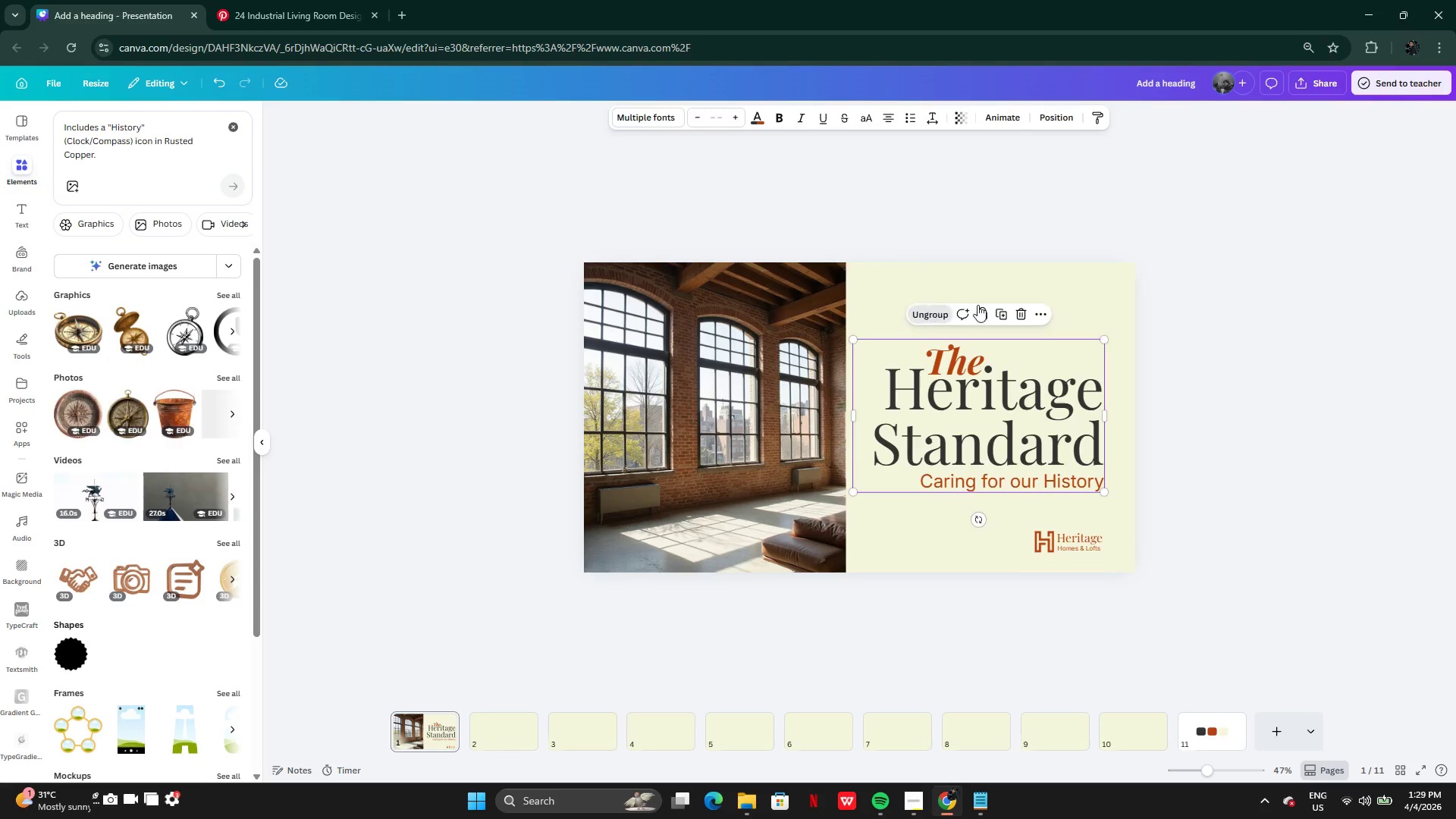 
double_click([1276, 306])
 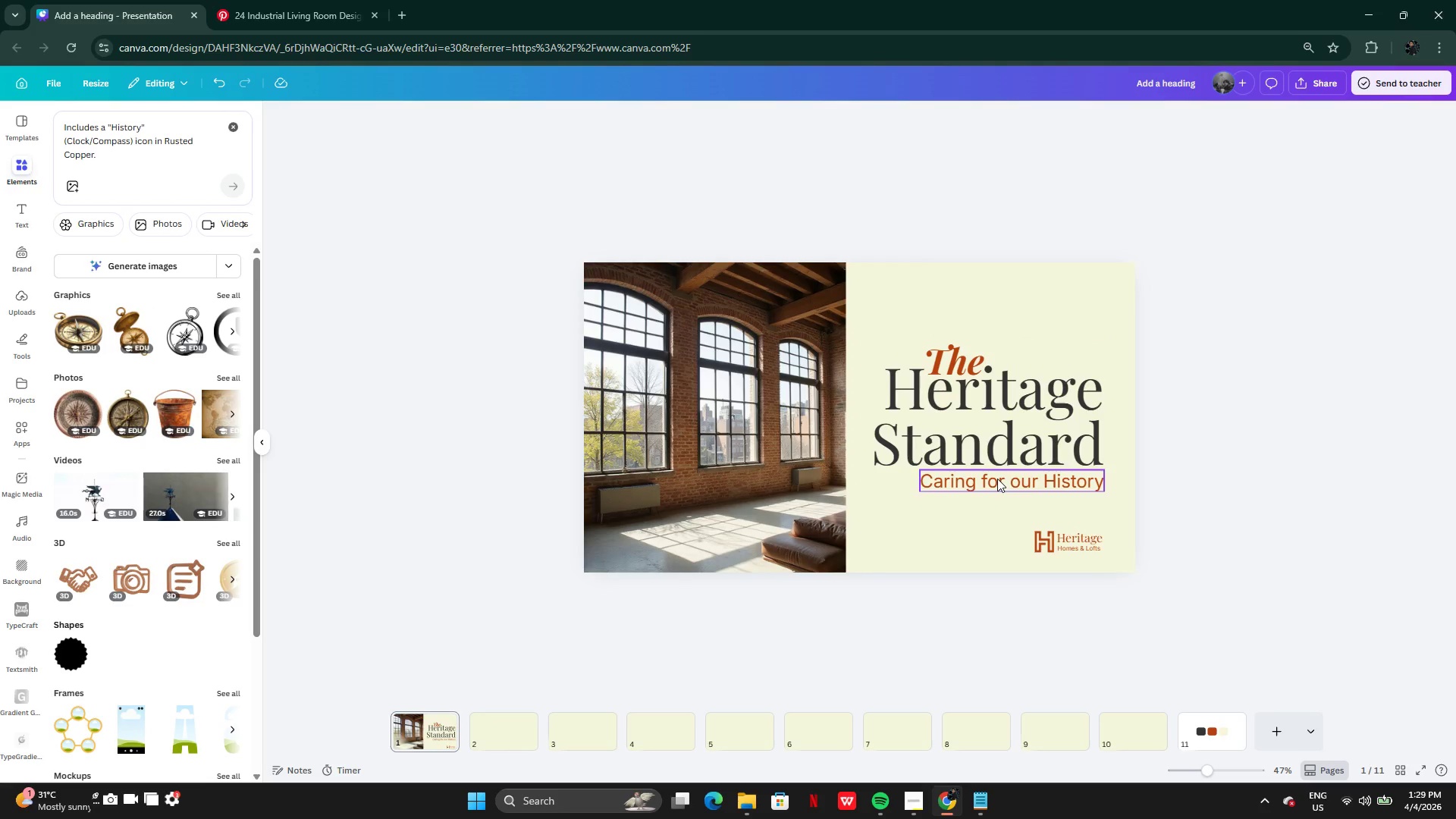 
left_click([969, 337])
 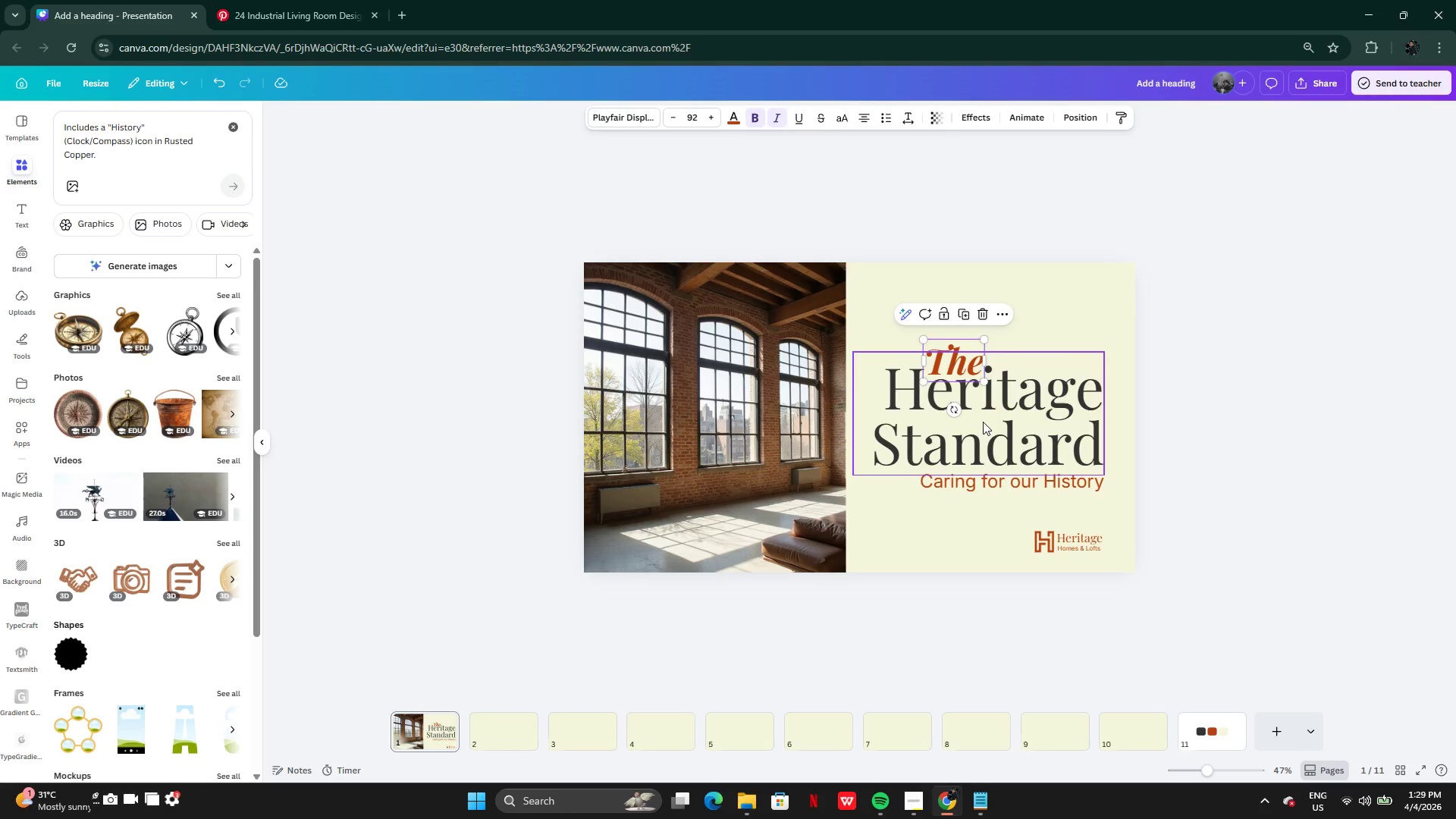 
left_click([983, 422])
 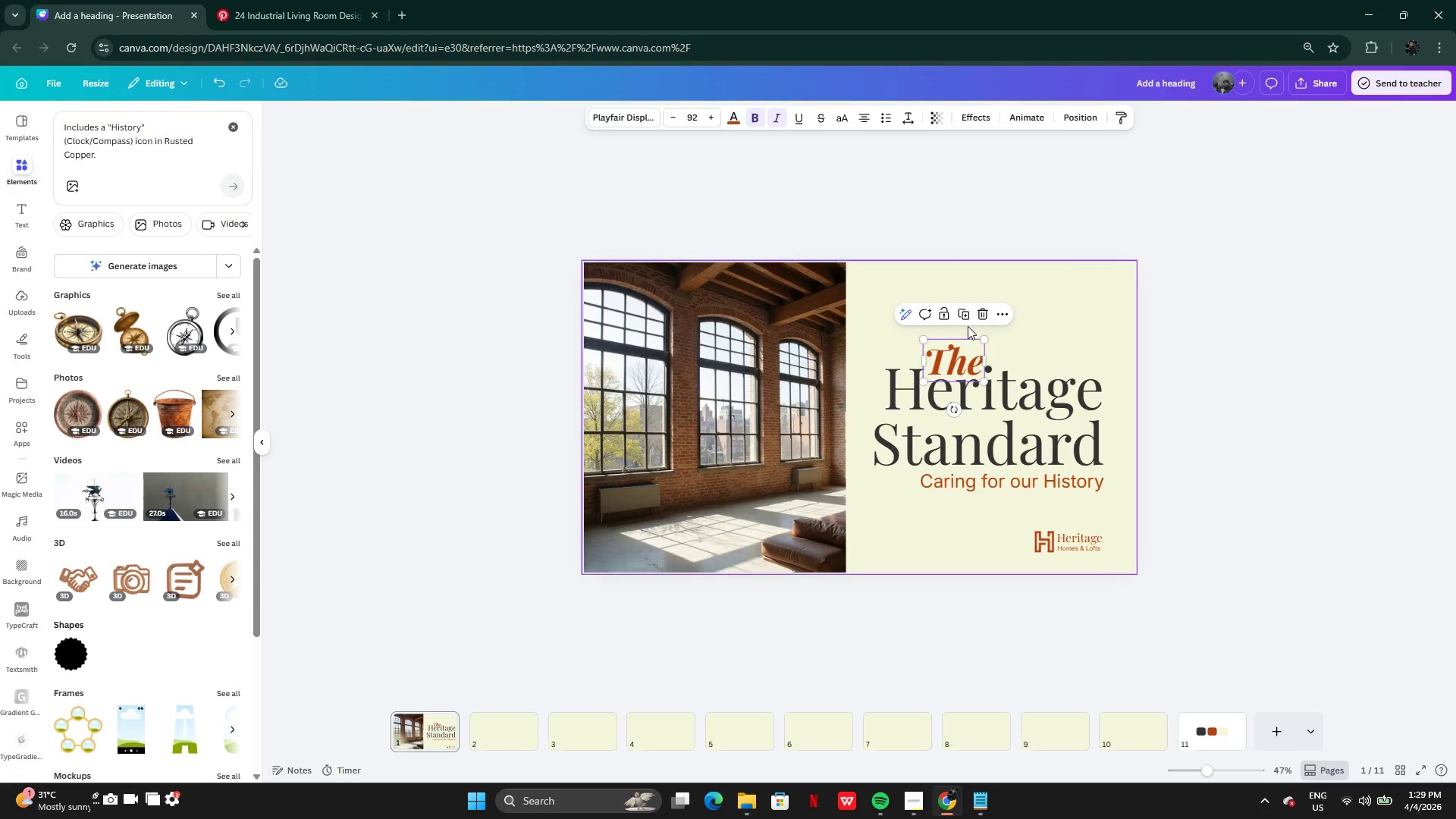 
left_click([966, 316])
 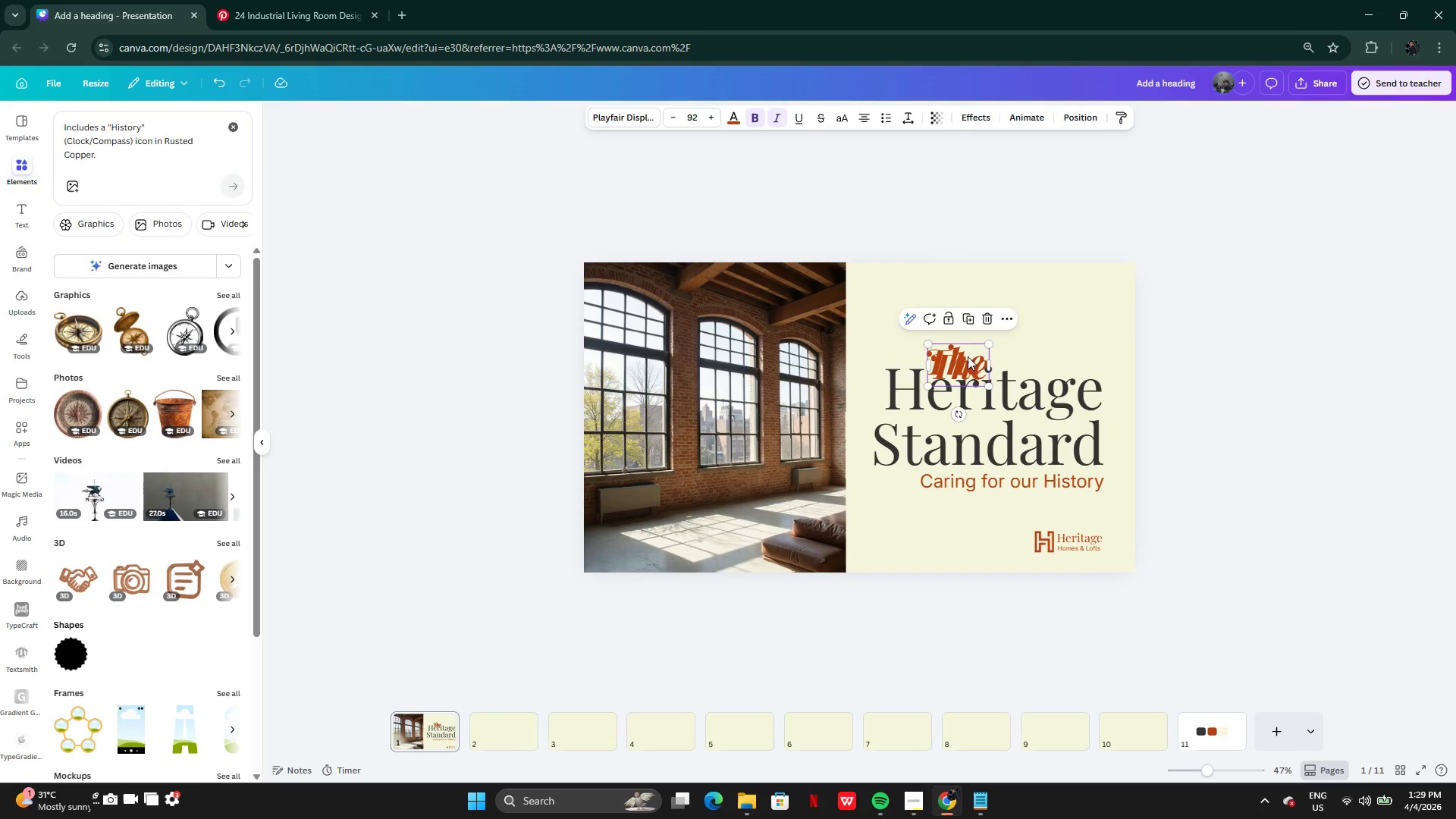 
left_click_drag(start_coordinate=[968, 356], to_coordinate=[524, 725])
 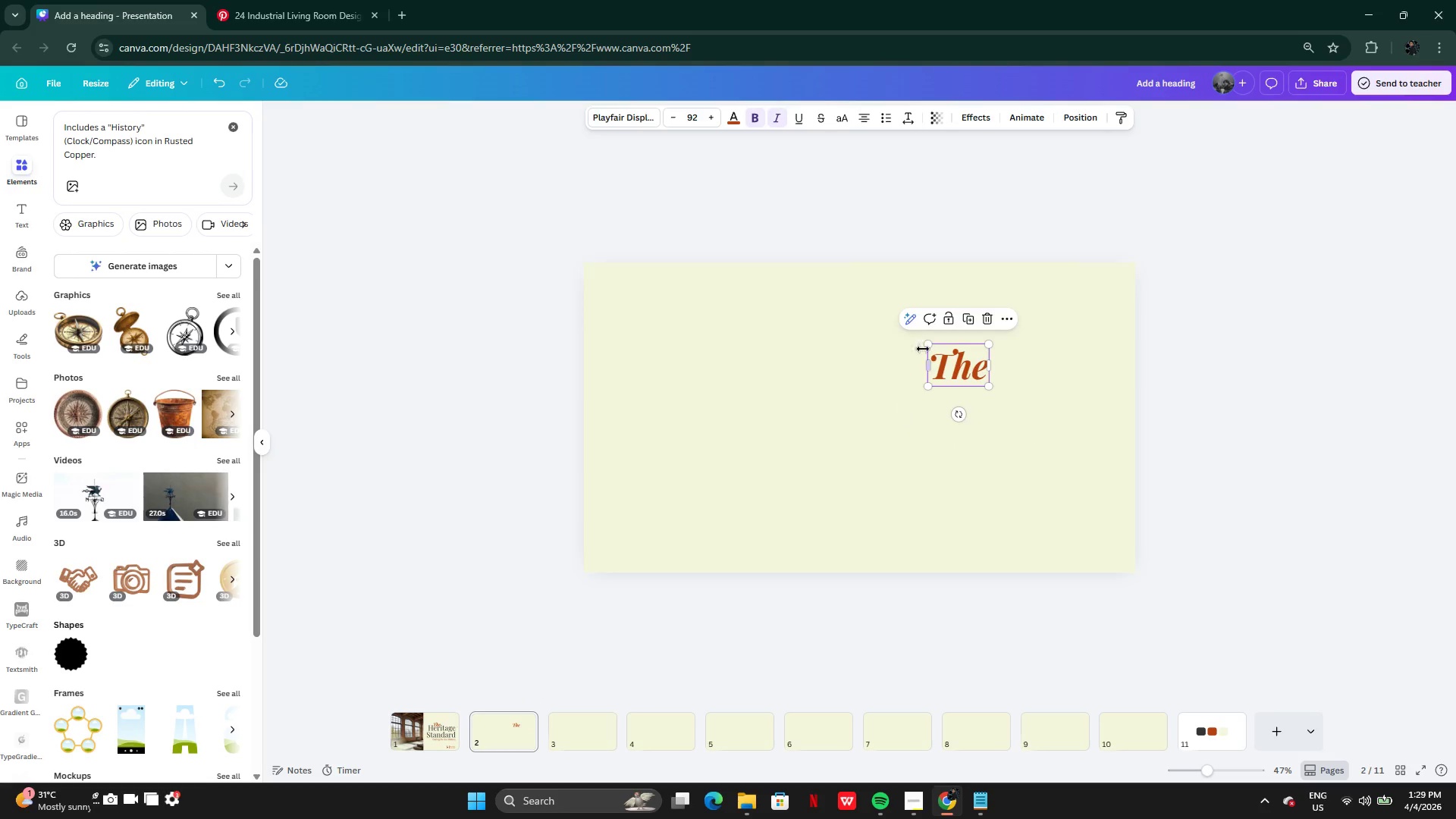 
left_click_drag(start_coordinate=[949, 355], to_coordinate=[896, 300])
 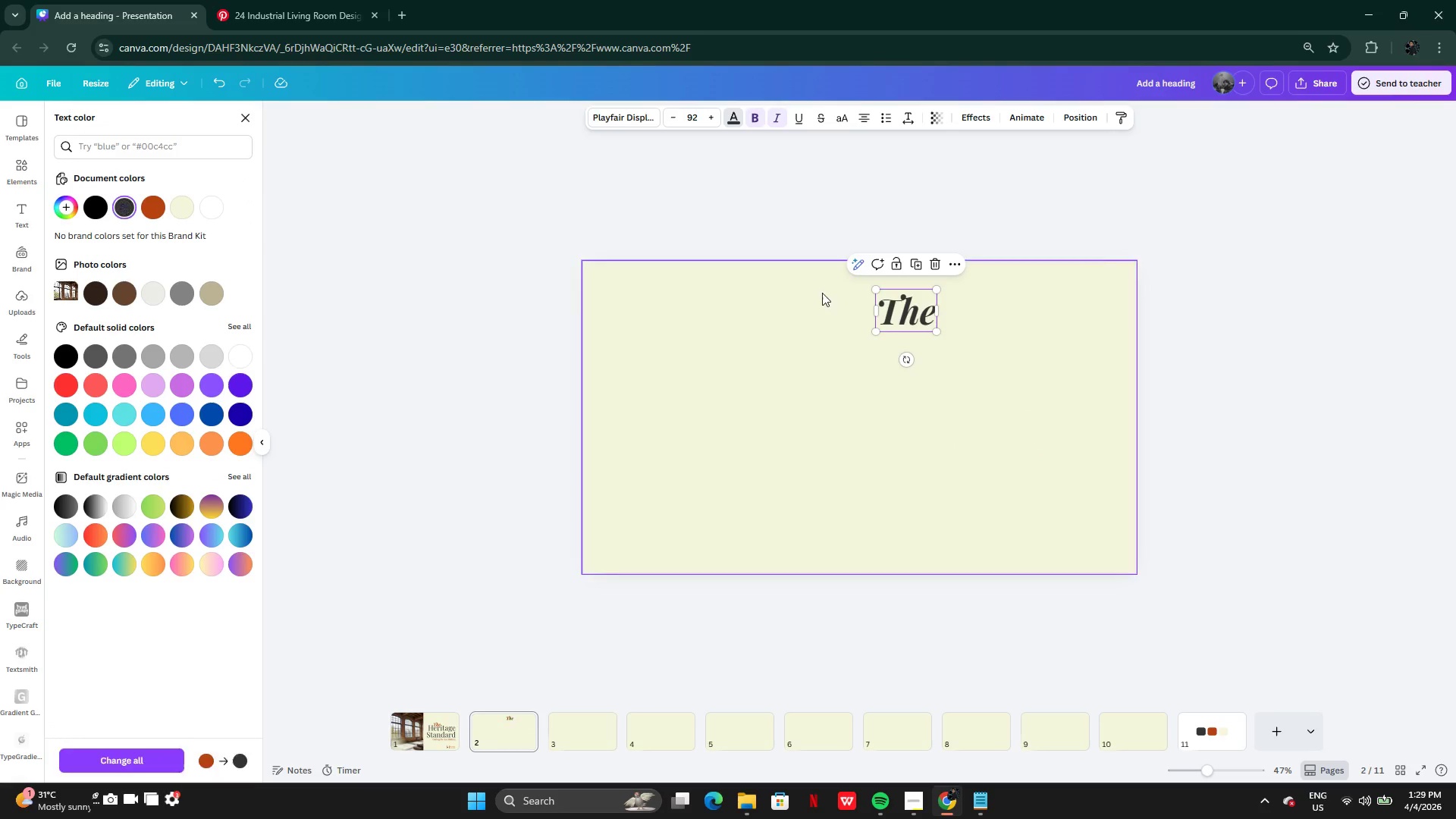 
left_click_drag(start_coordinate=[908, 312], to_coordinate=[893, 312])
 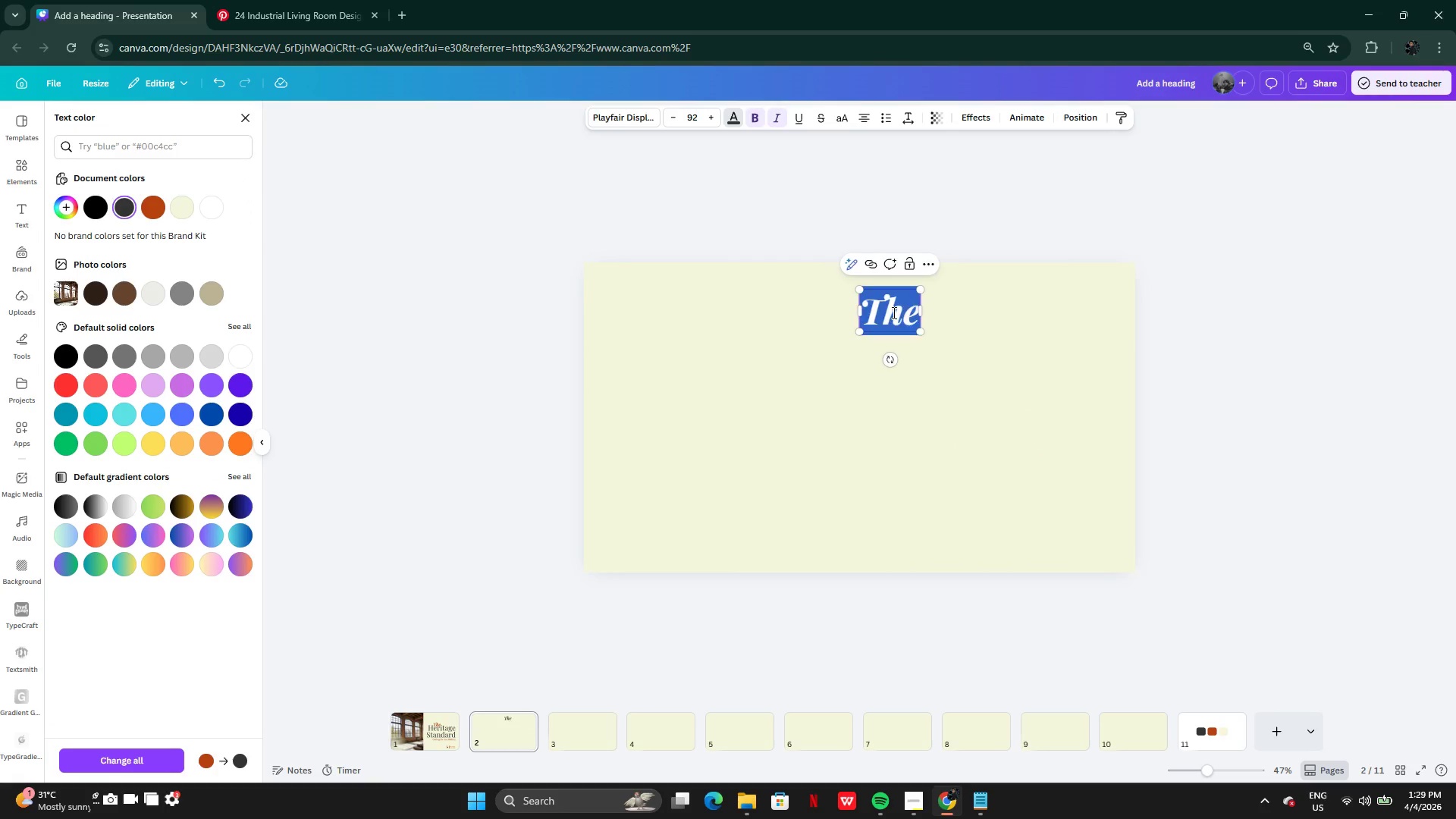 
double_click([893, 312])
 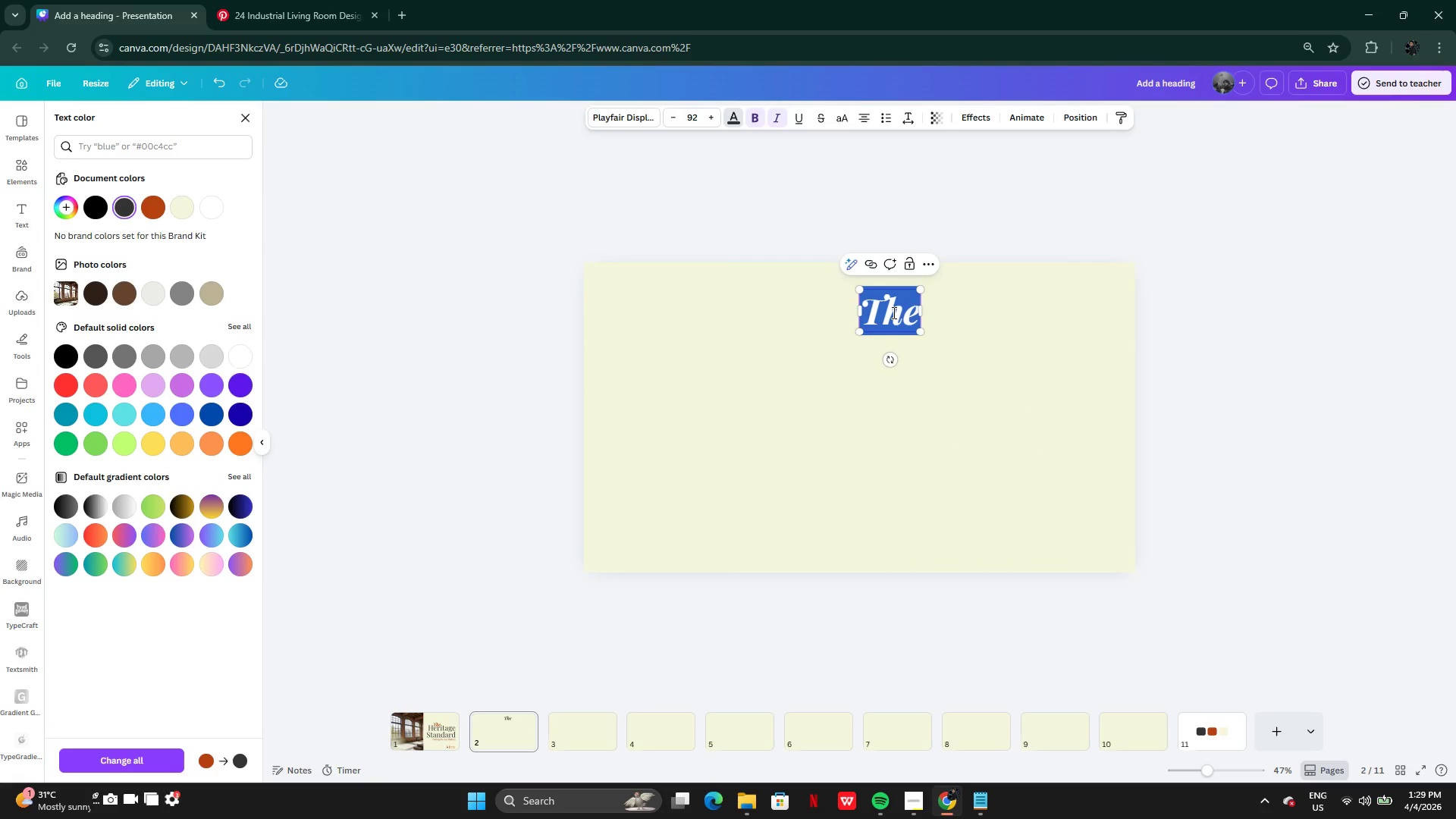 
key(Control+V)
 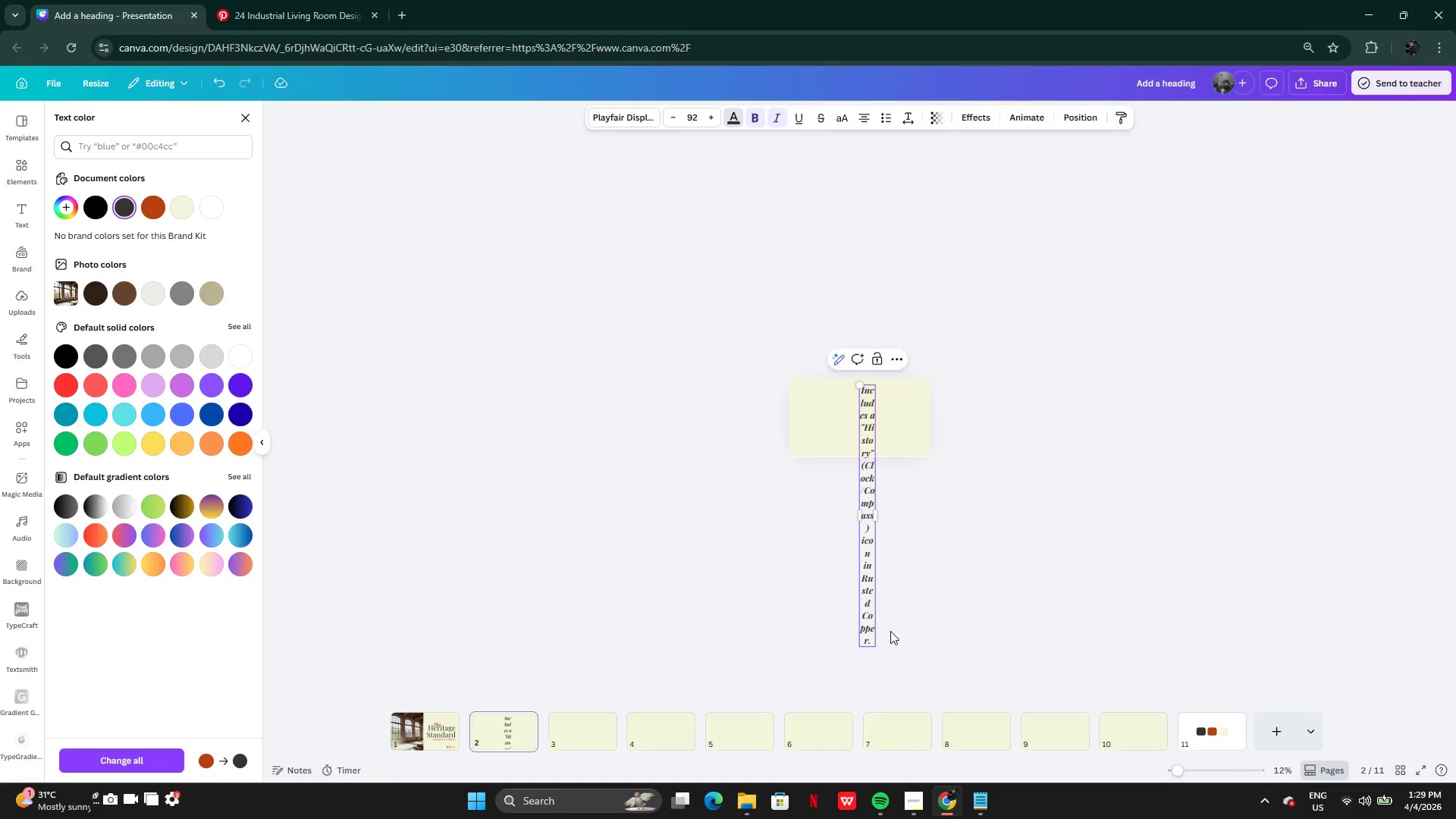 
left_click_drag(start_coordinate=[880, 582], to_coordinate=[1032, 550])
 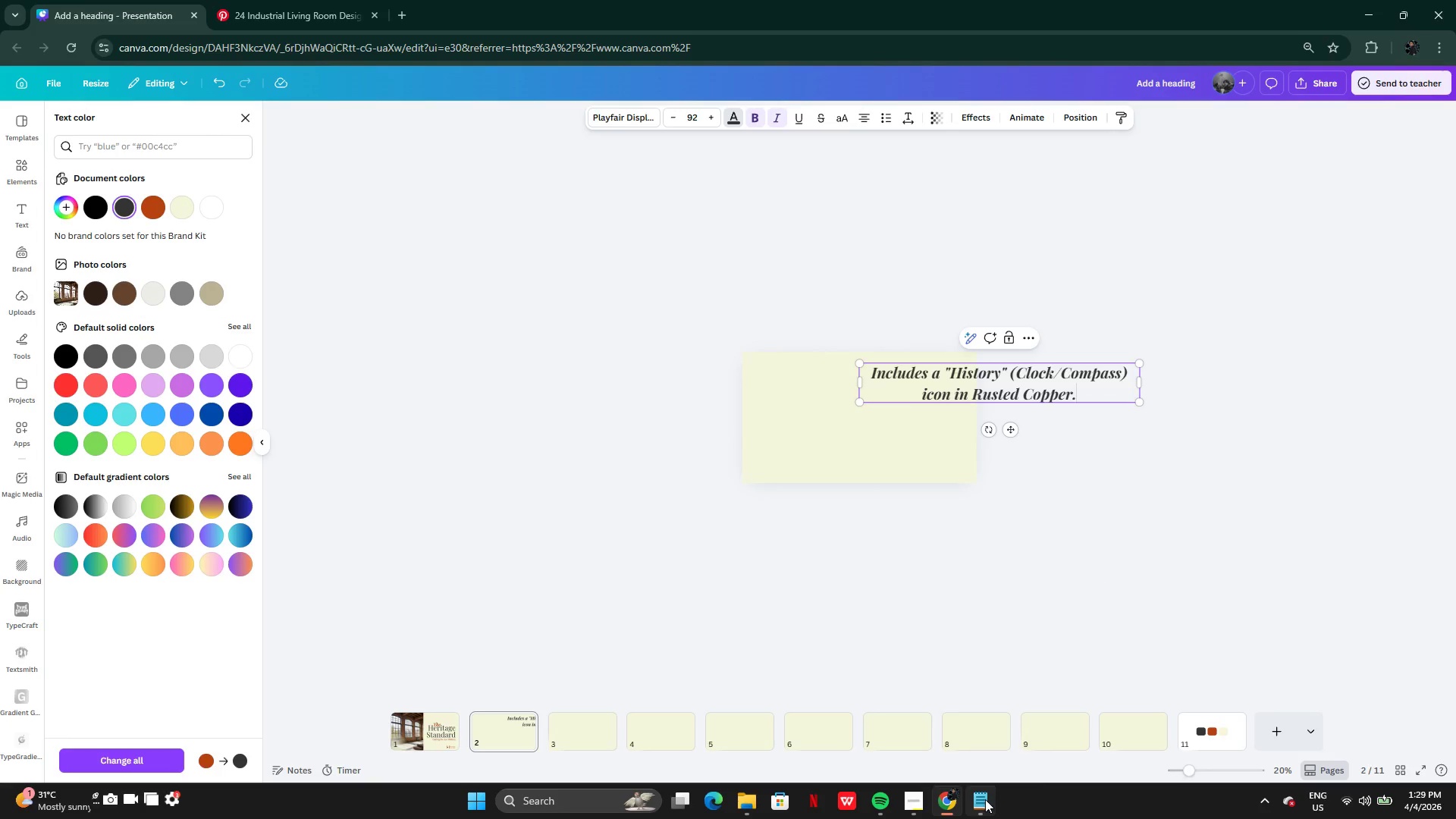 
left_click([973, 806])
 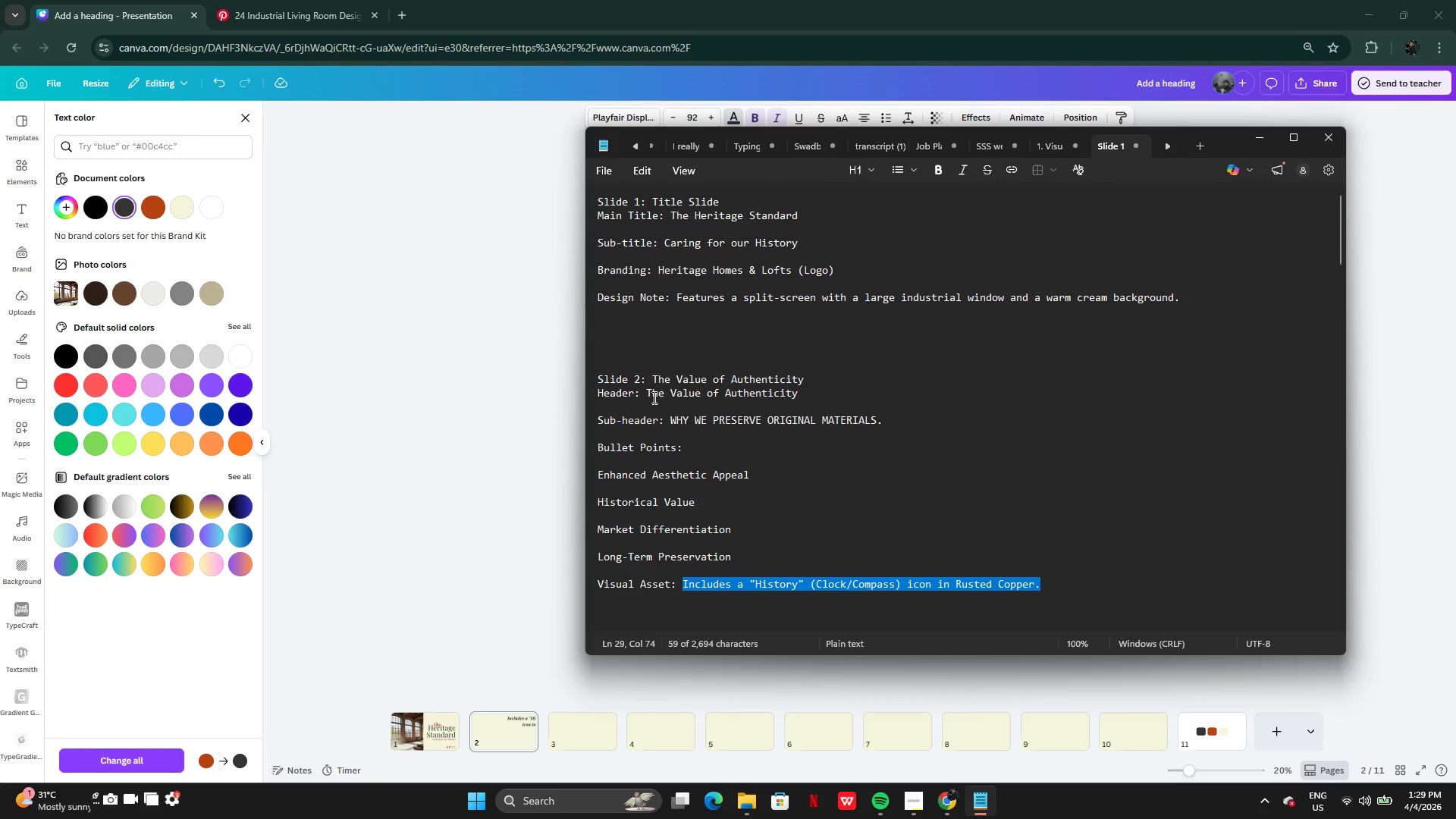 
left_click_drag(start_coordinate=[646, 391], to_coordinate=[811, 388])
 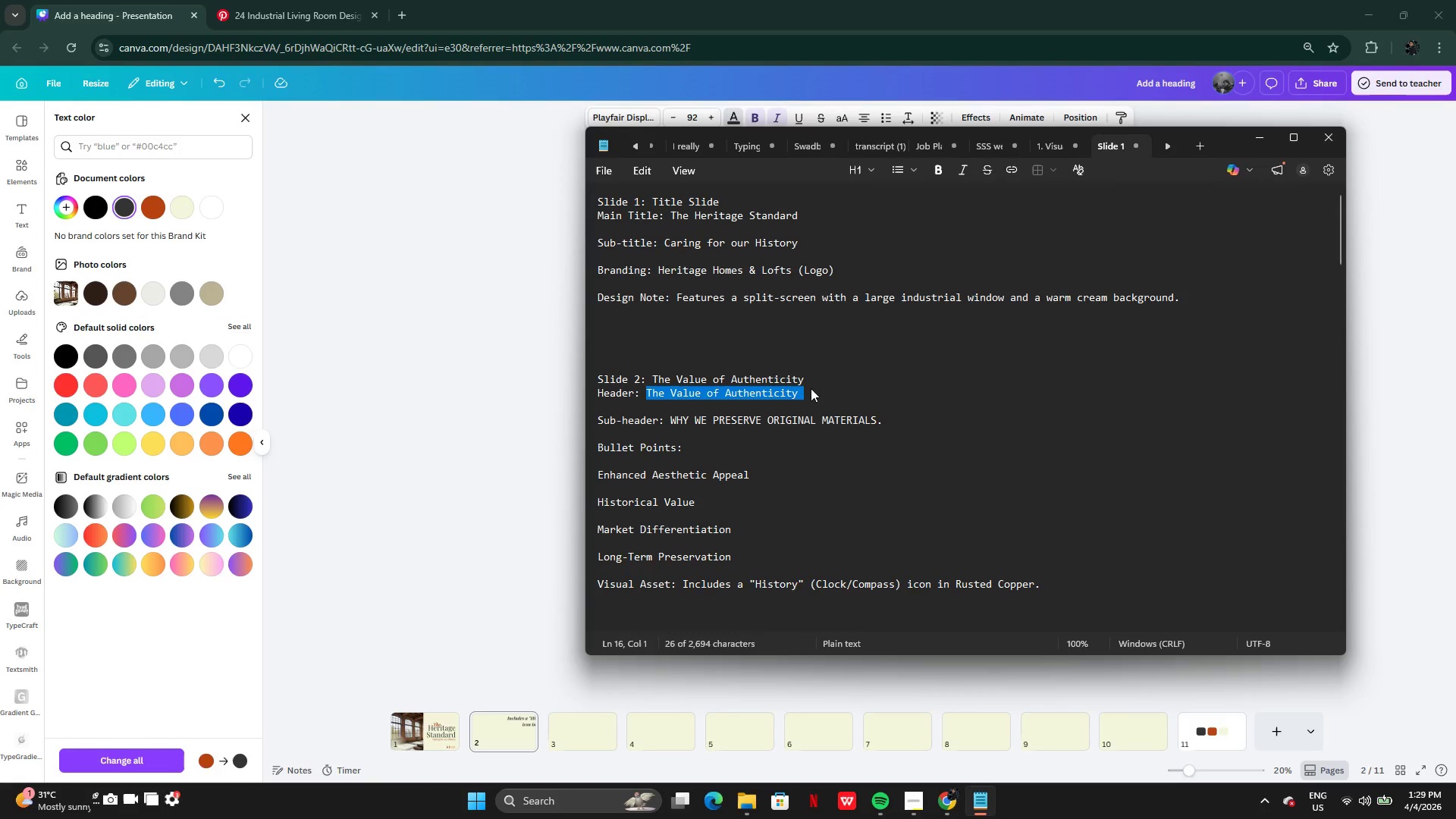 
key(Control+C)
 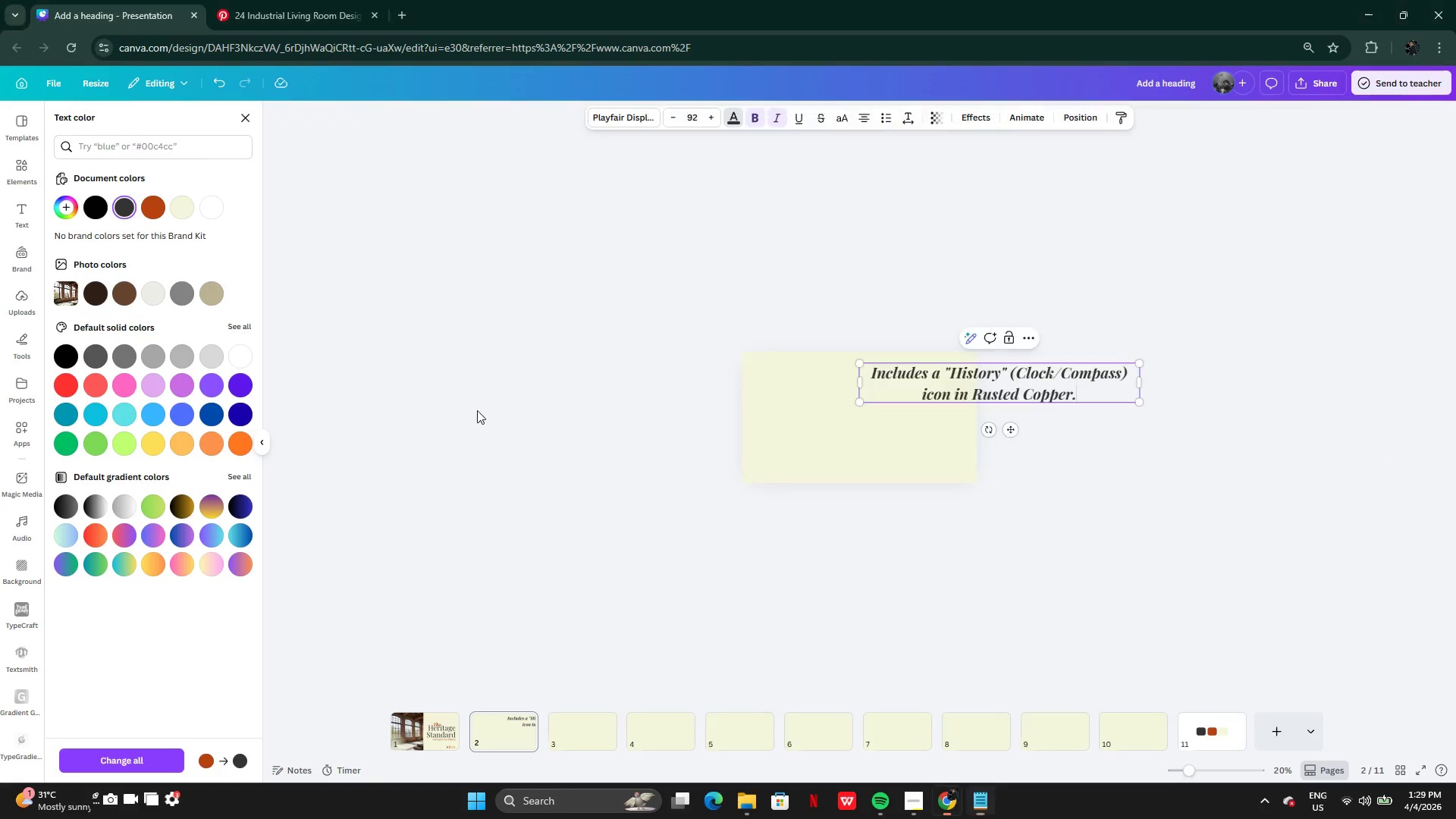 
left_click([477, 410])
 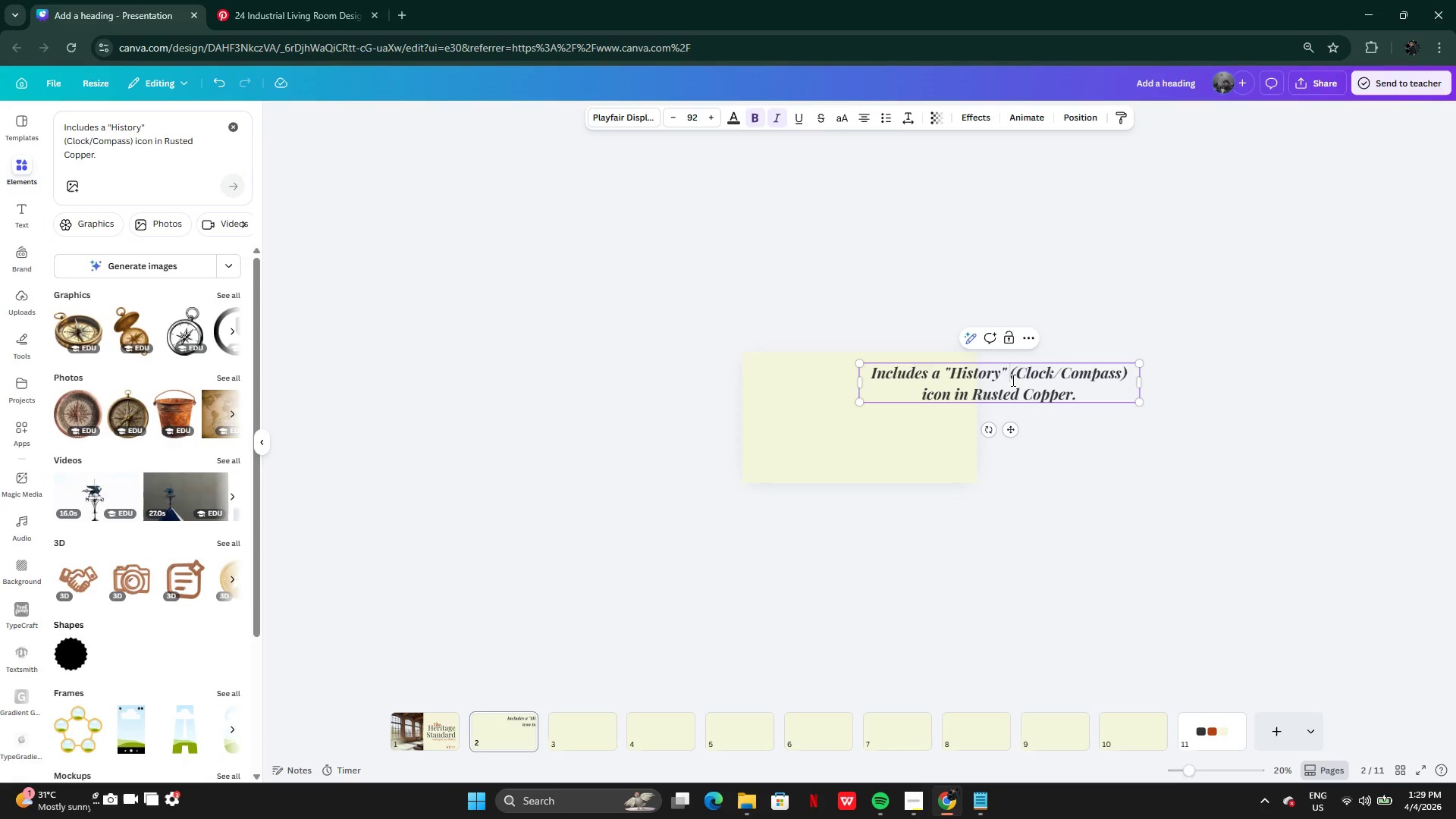 
double_click([1012, 380])
 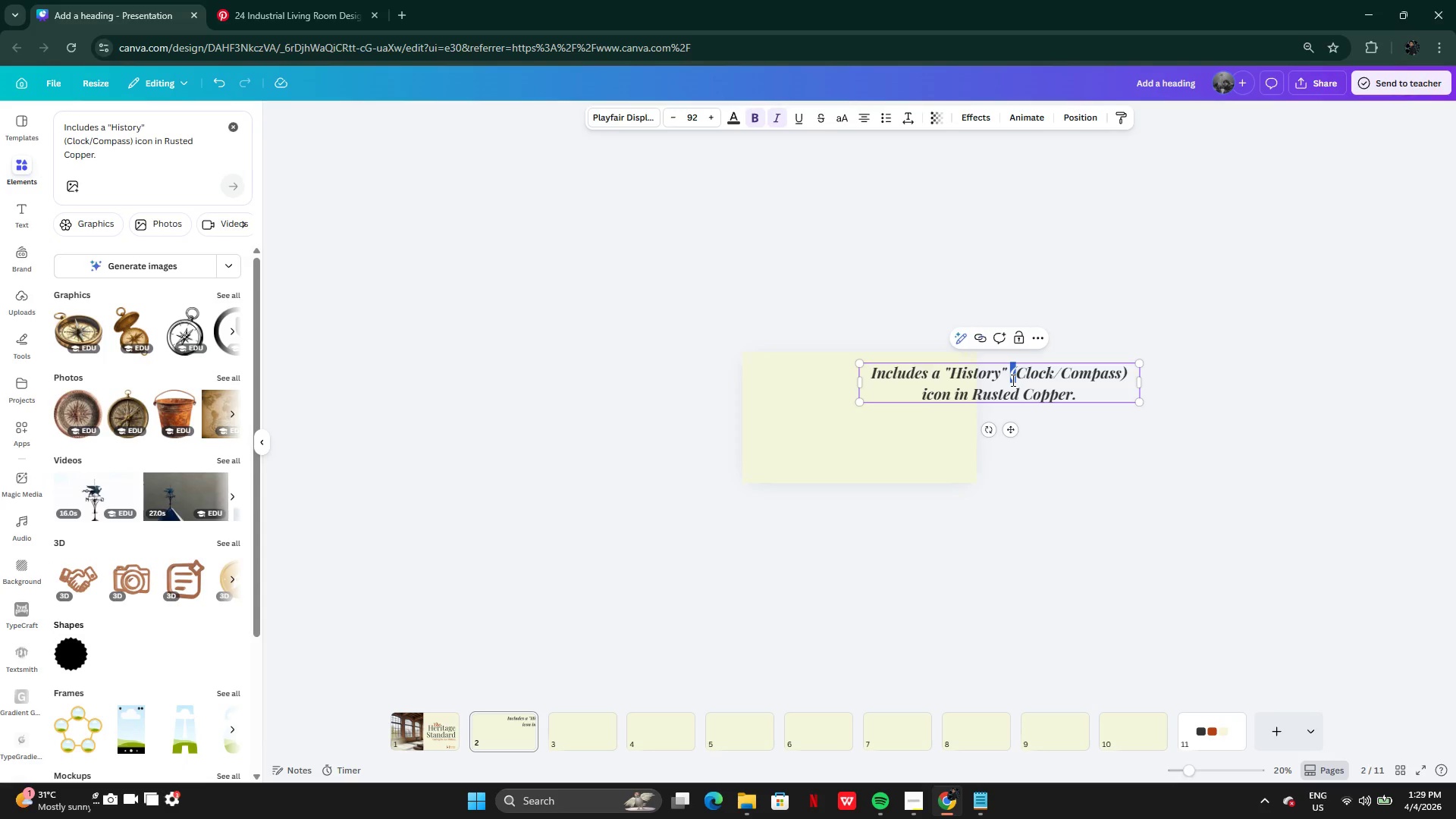 
key(Control+A)
 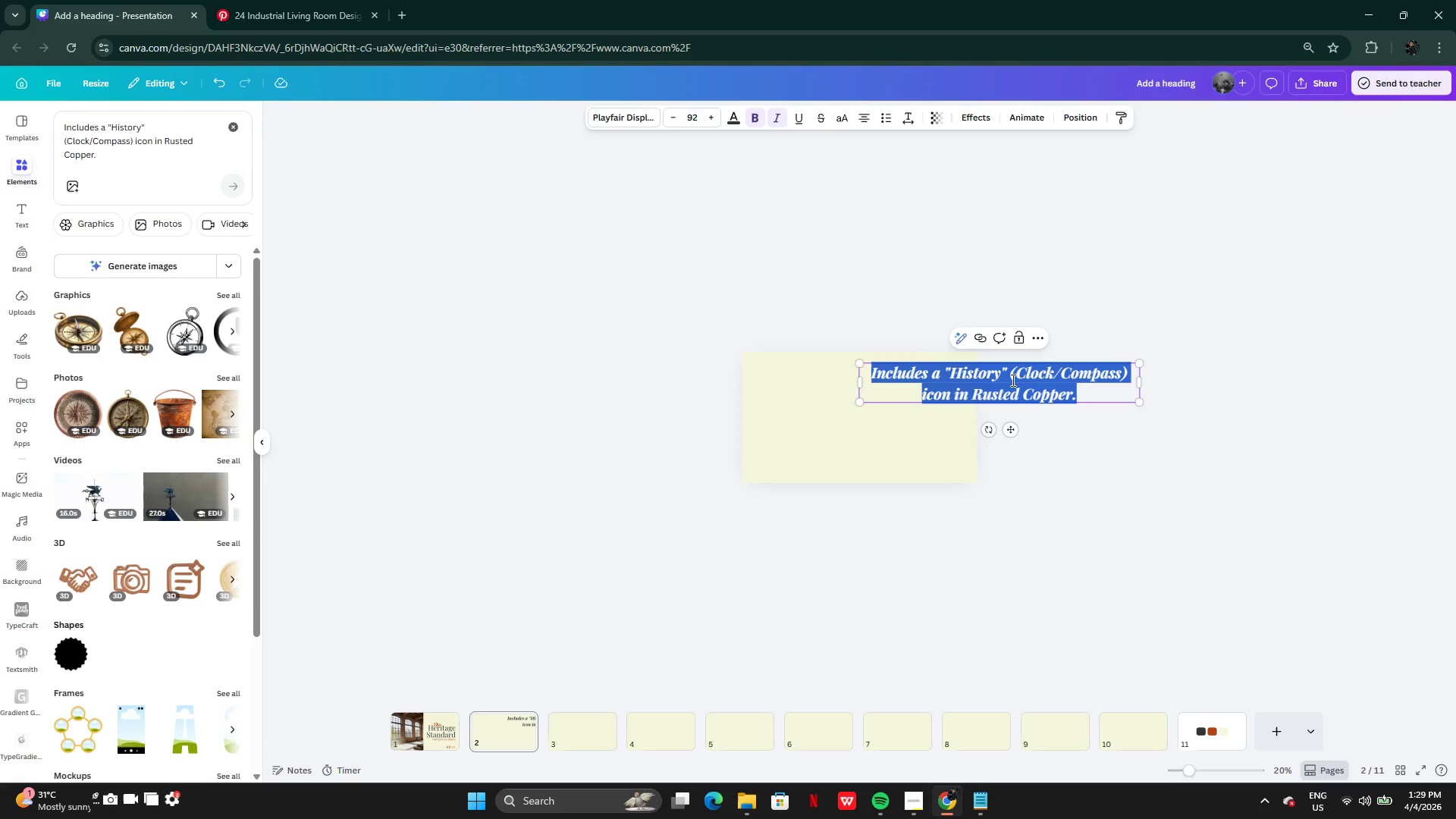 
key(Control+V)
 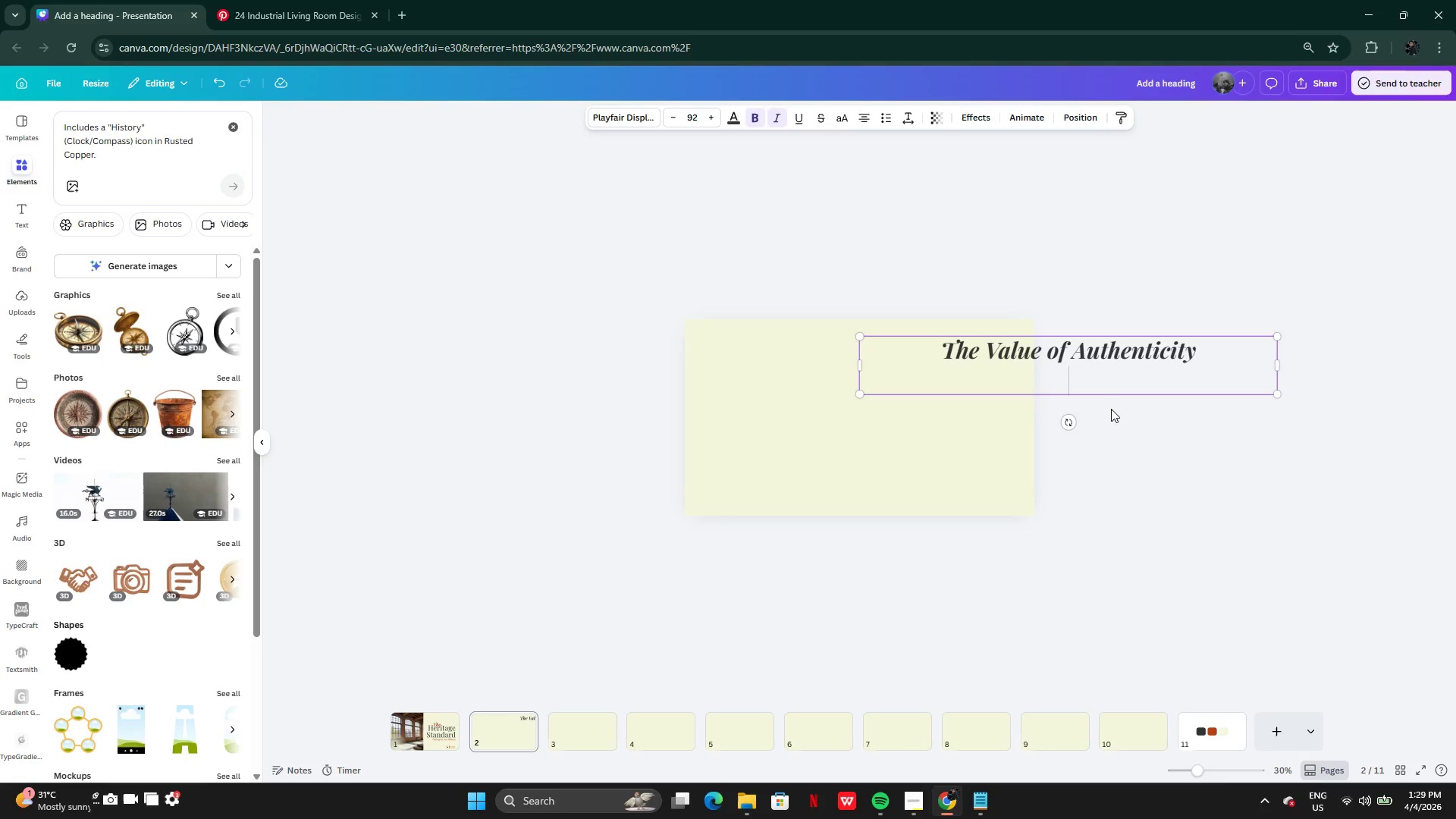 
key(Backspace)
 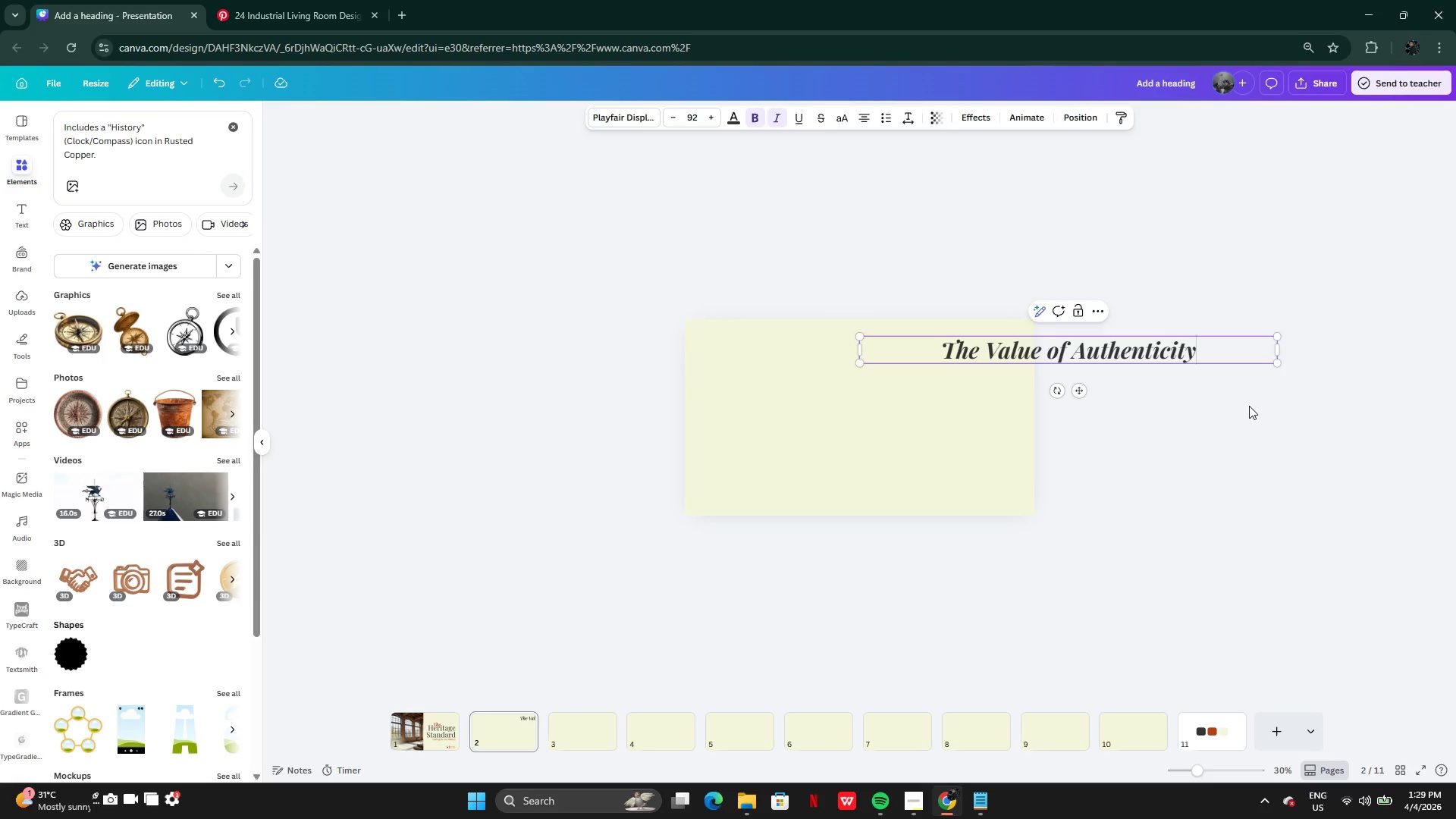 
left_click([1250, 405])
 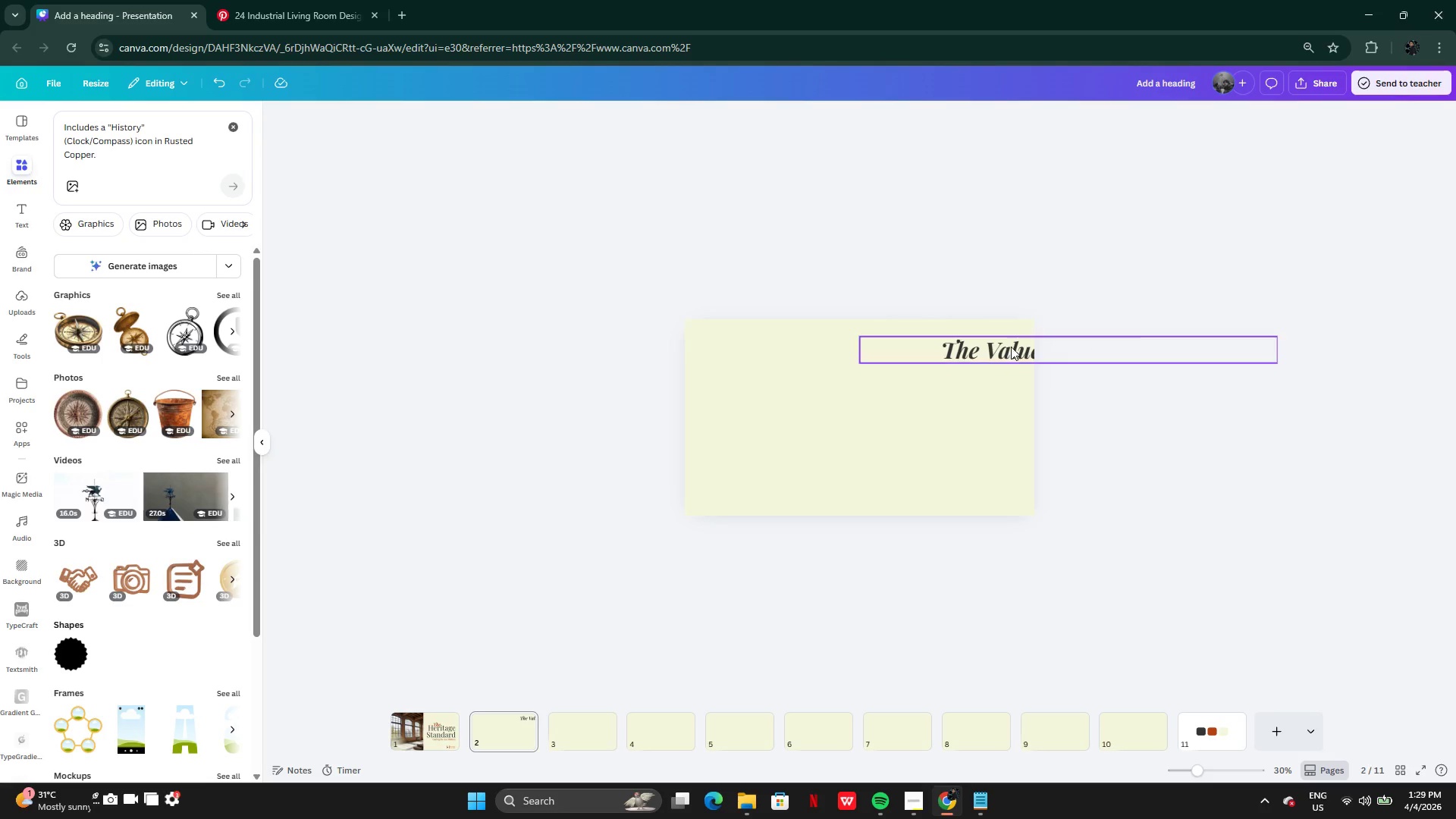 
left_click([975, 354])
 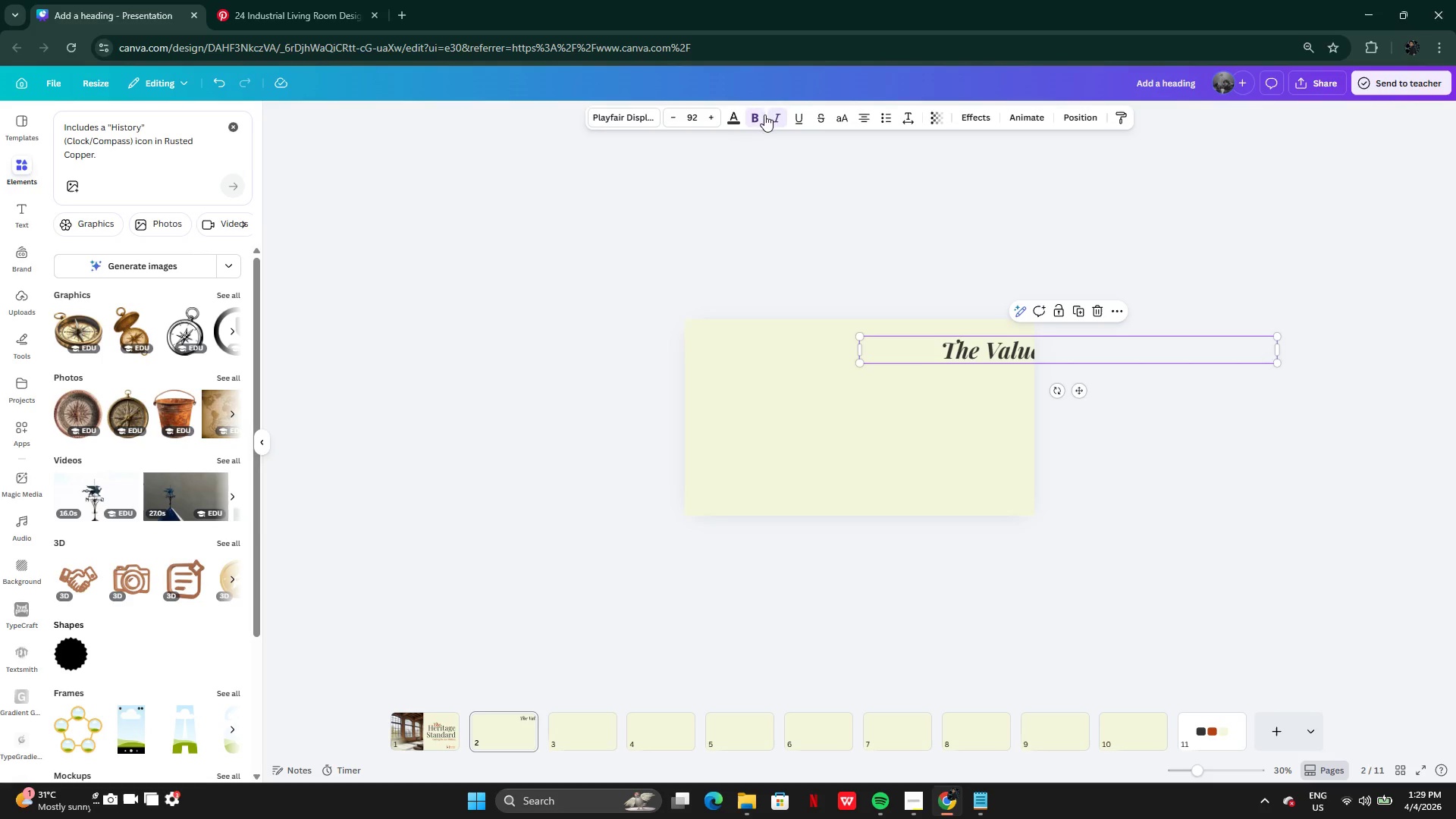 
left_click([778, 123])
 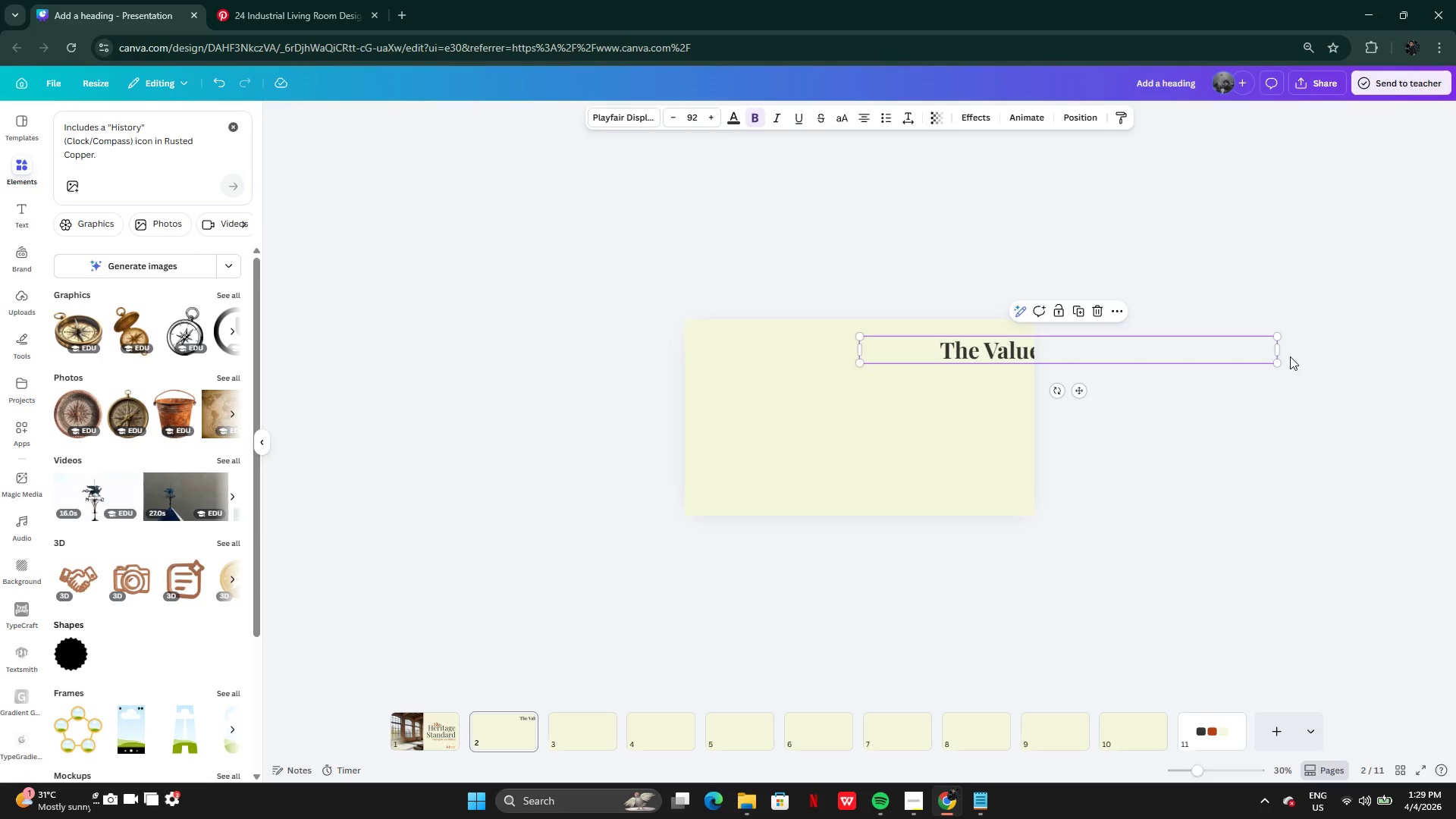 
left_click_drag(start_coordinate=[1283, 354], to_coordinate=[1128, 356])
 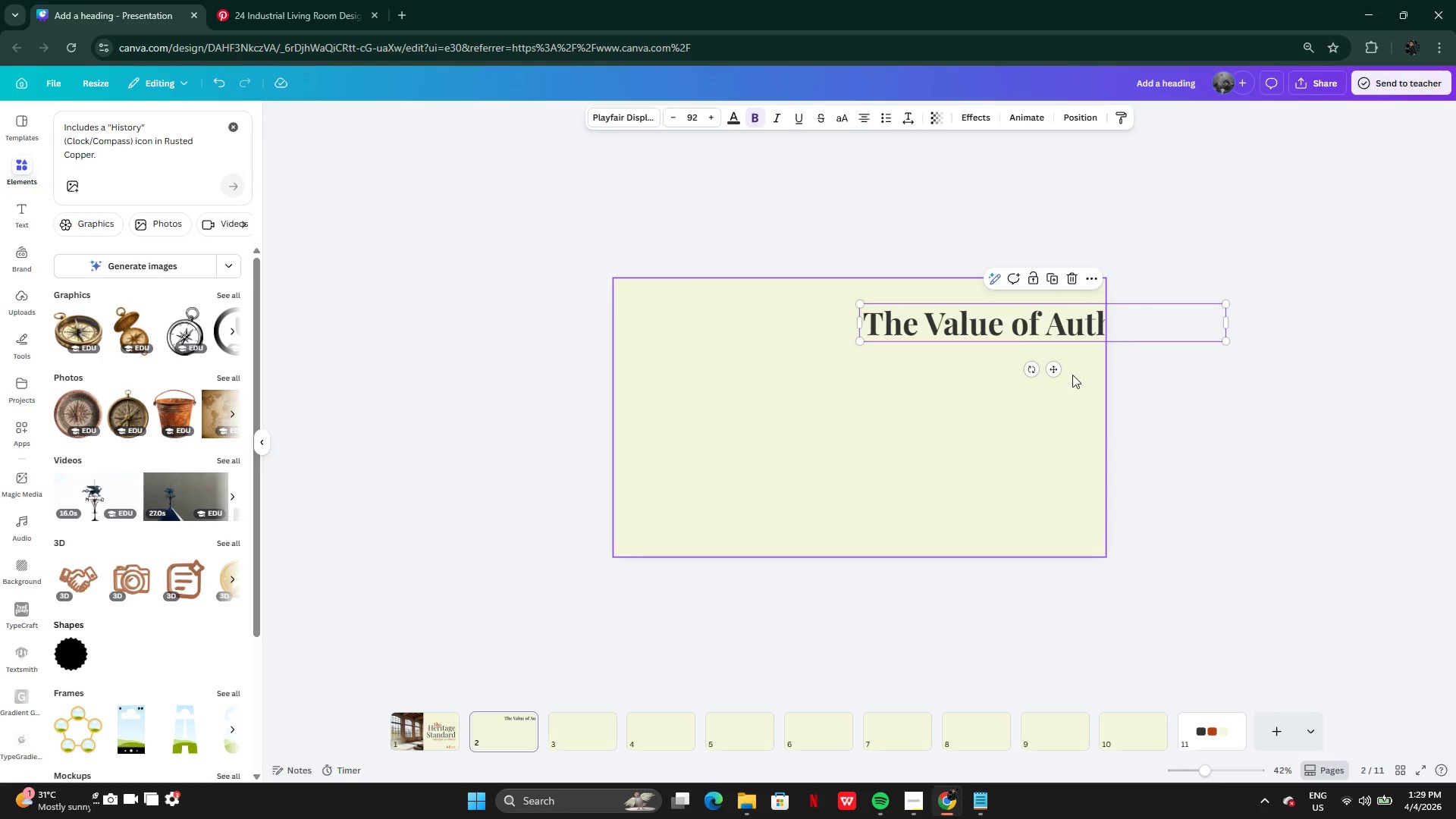 
left_click_drag(start_coordinate=[1057, 371], to_coordinate=[909, 381])
 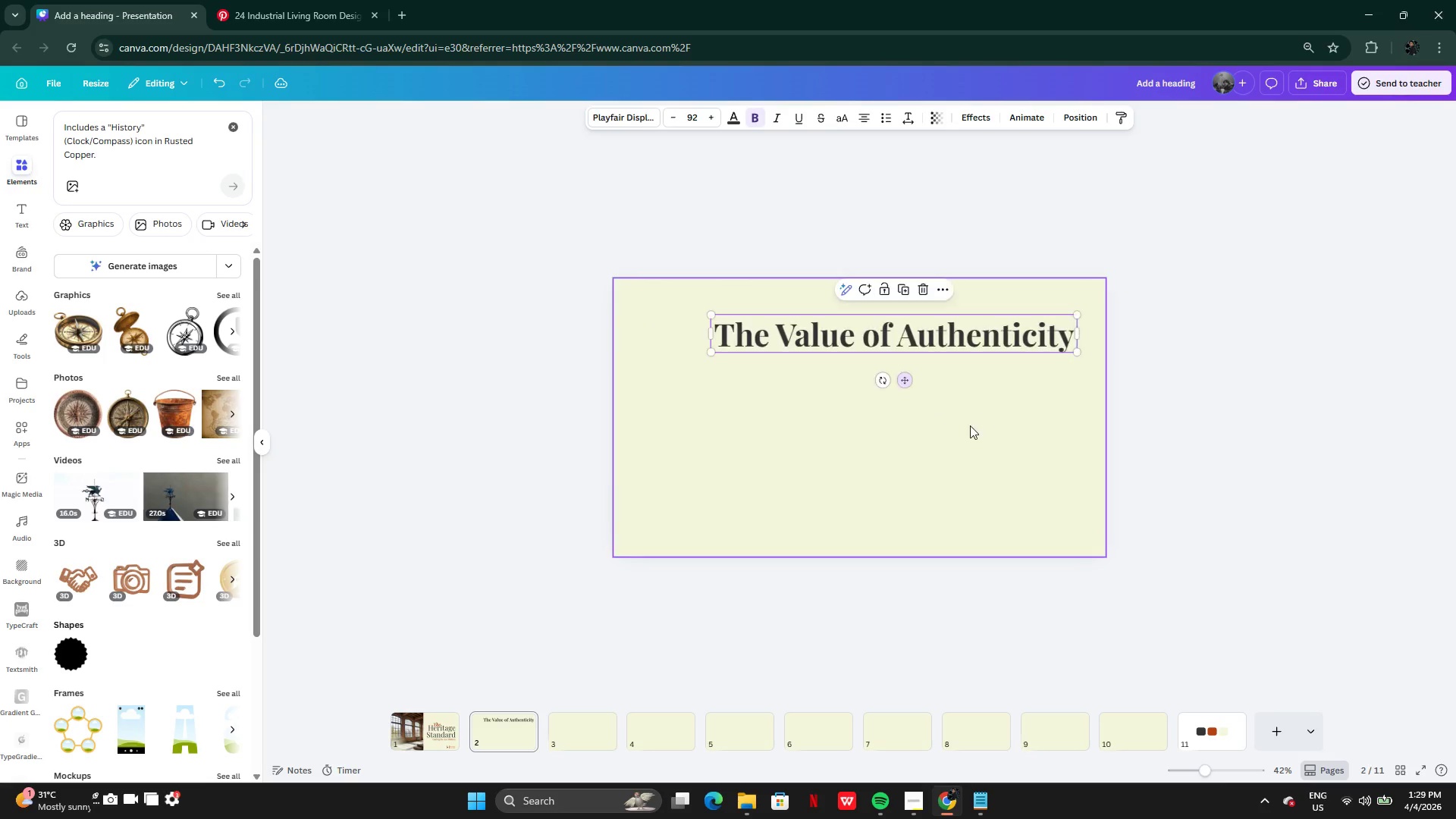 
left_click([974, 427])
 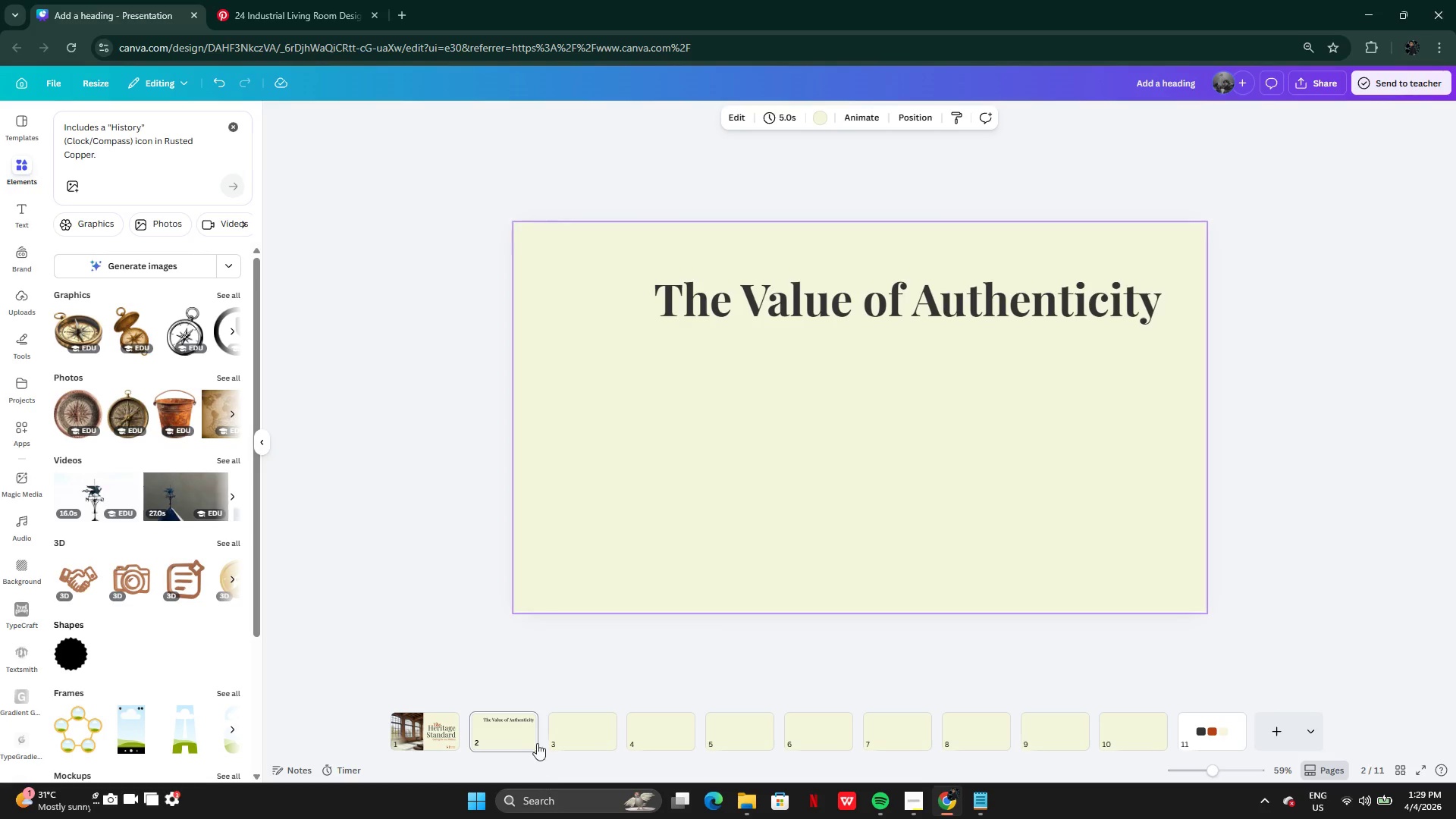 
left_click([443, 733])
 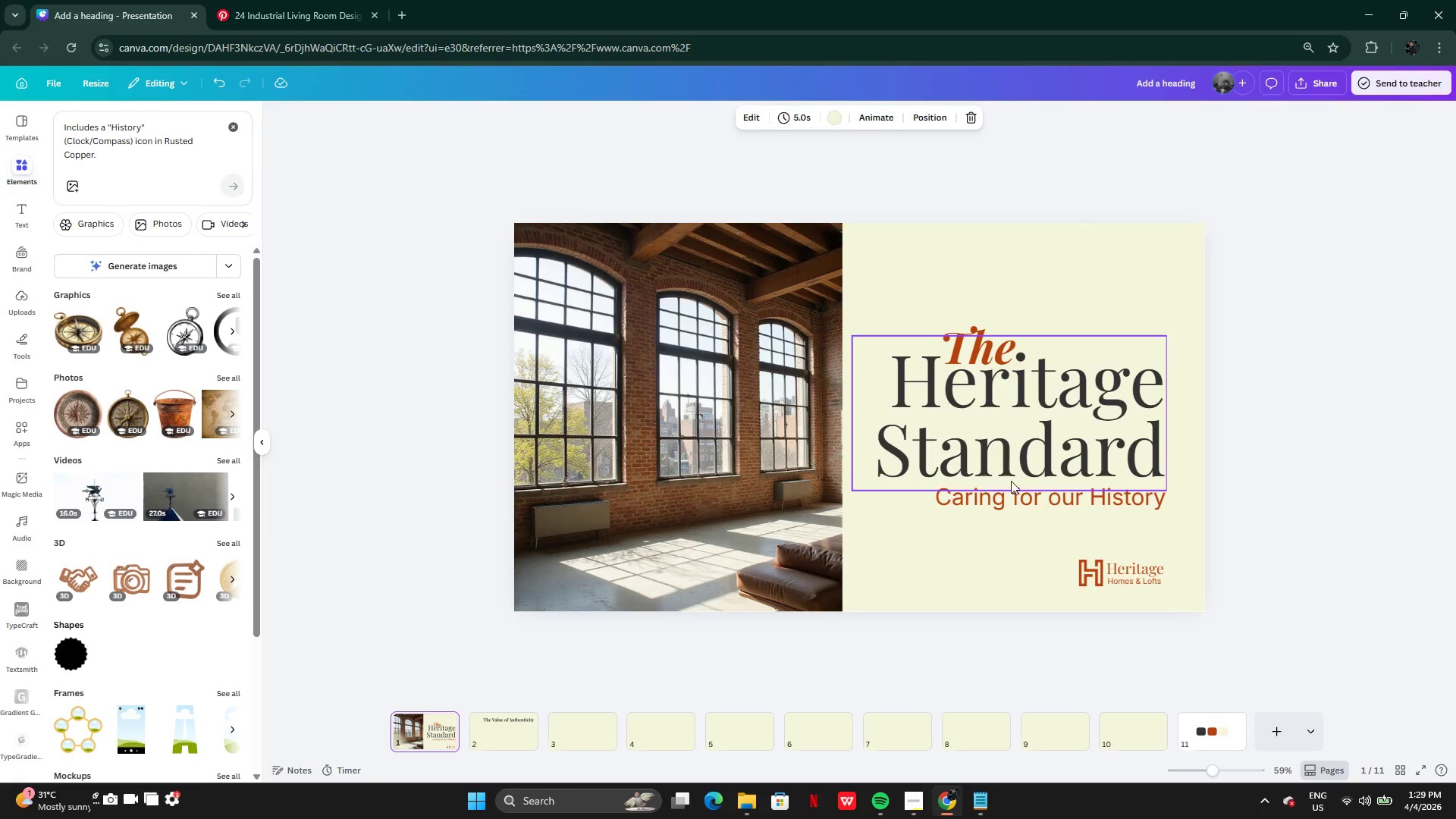 
left_click([1021, 488])
 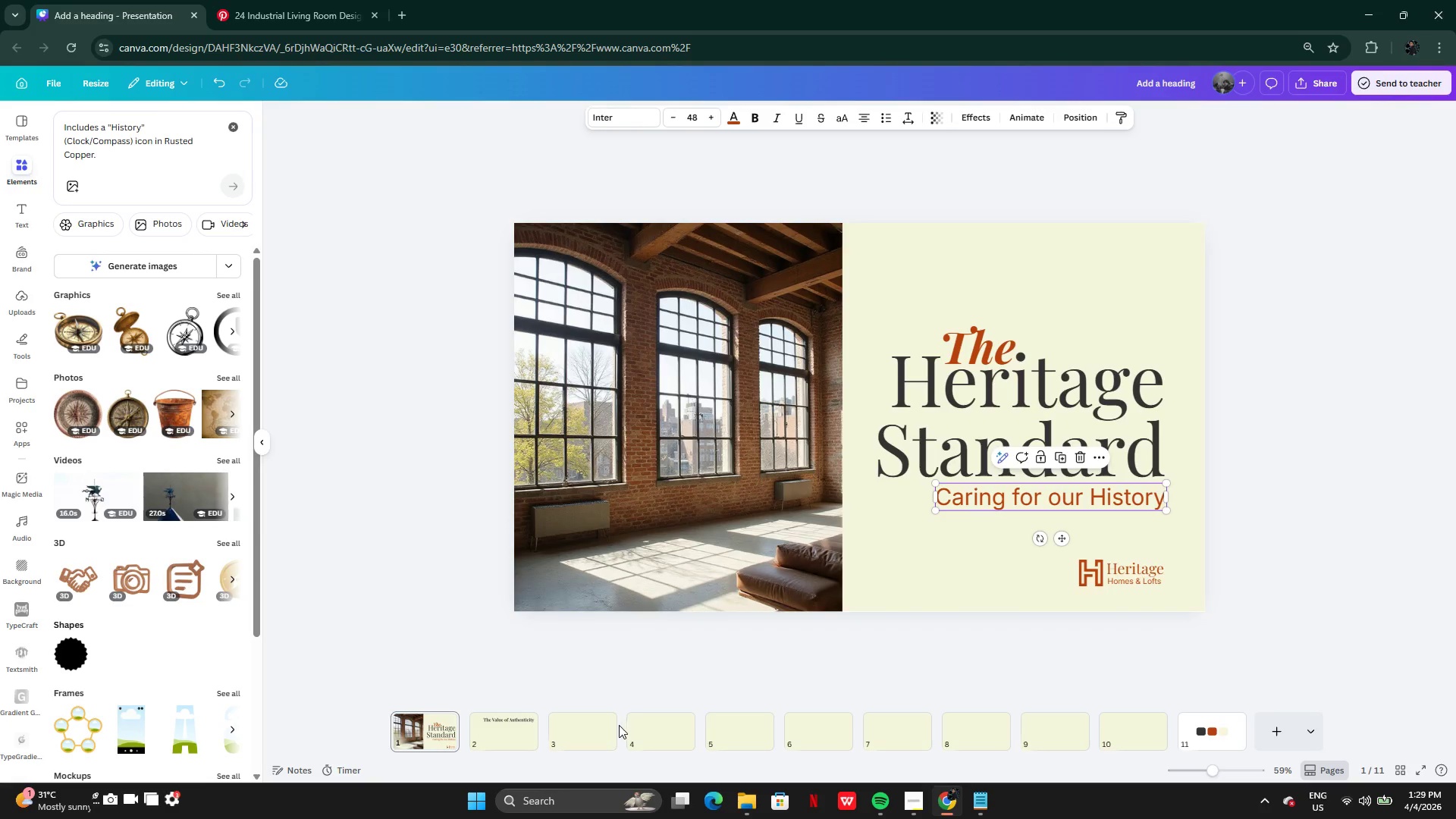 
left_click([512, 735])
 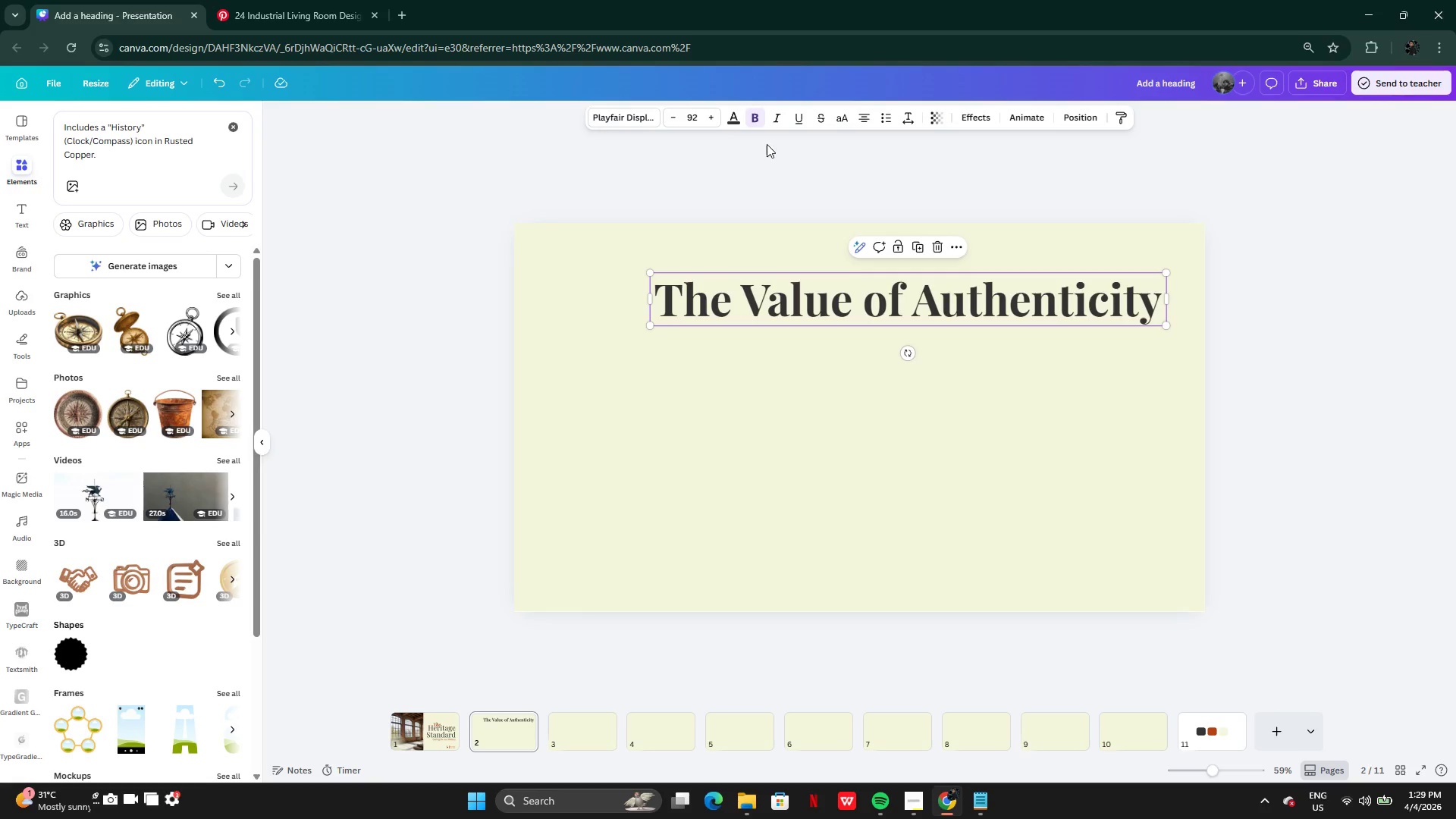 
left_click([698, 120])
 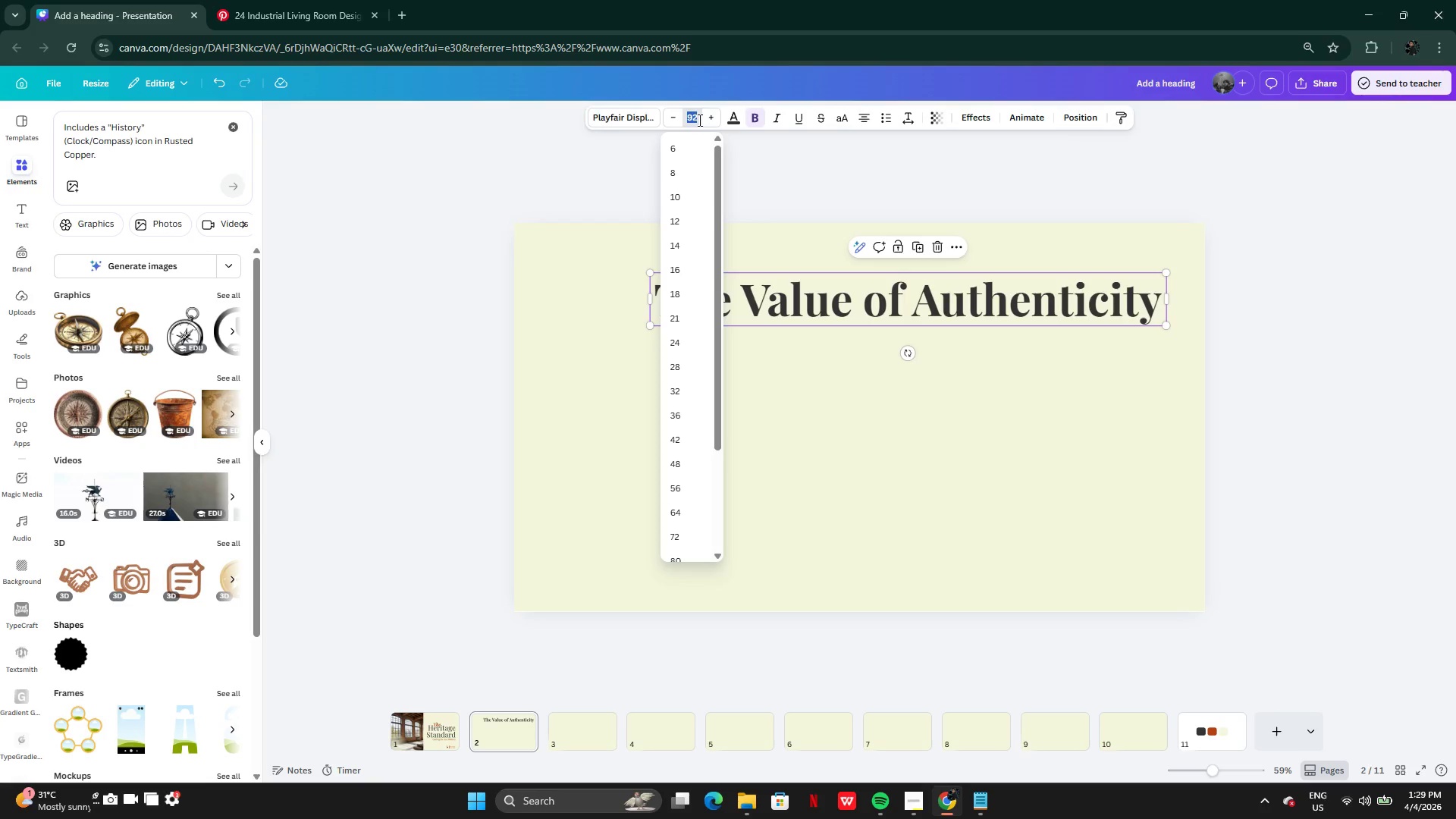 
type(48)
 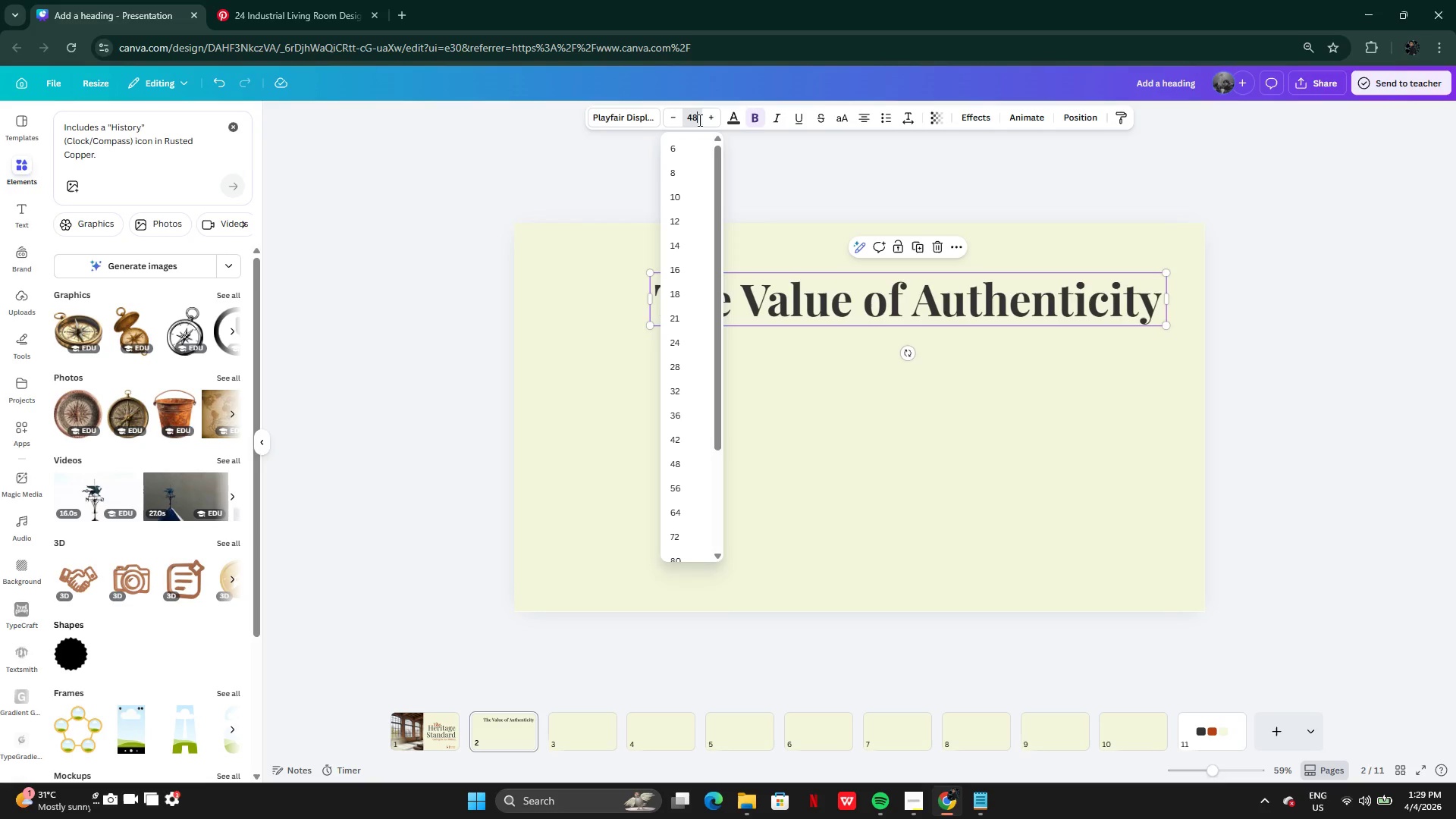 
key(Enter)
 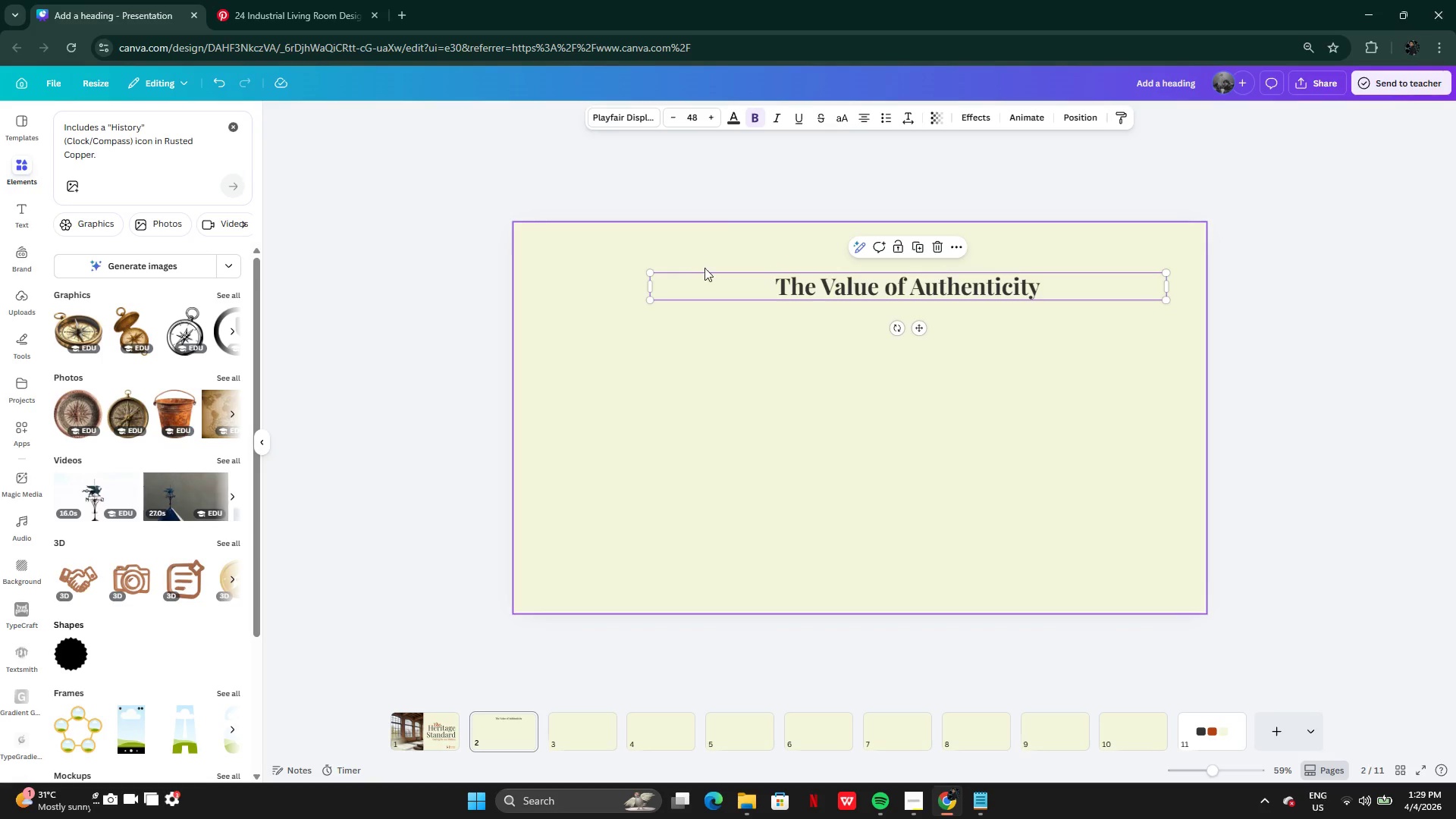 
left_click_drag(start_coordinate=[646, 285], to_coordinate=[889, 284])
 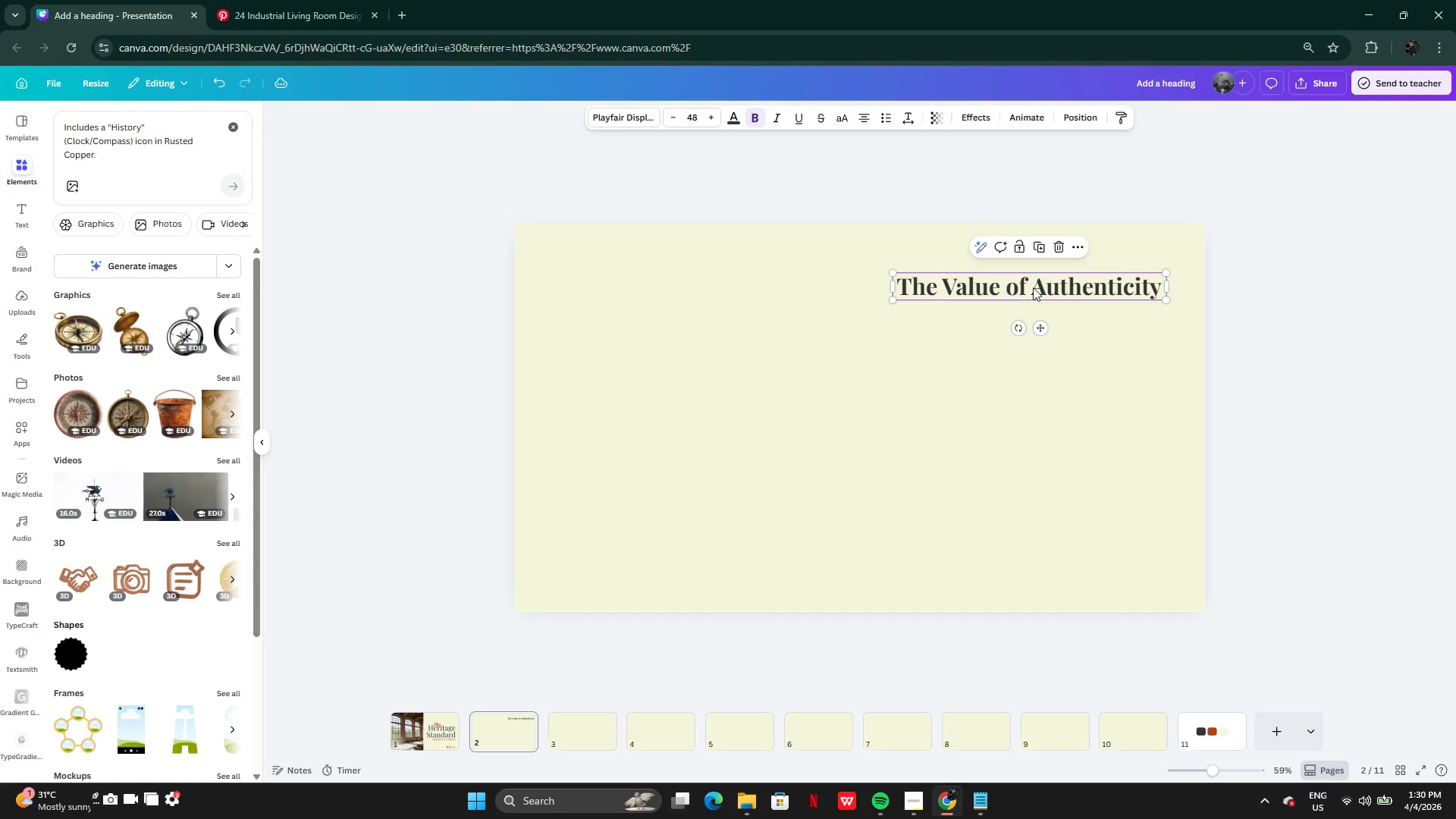 
left_click_drag(start_coordinate=[1037, 284], to_coordinate=[1016, 283])
 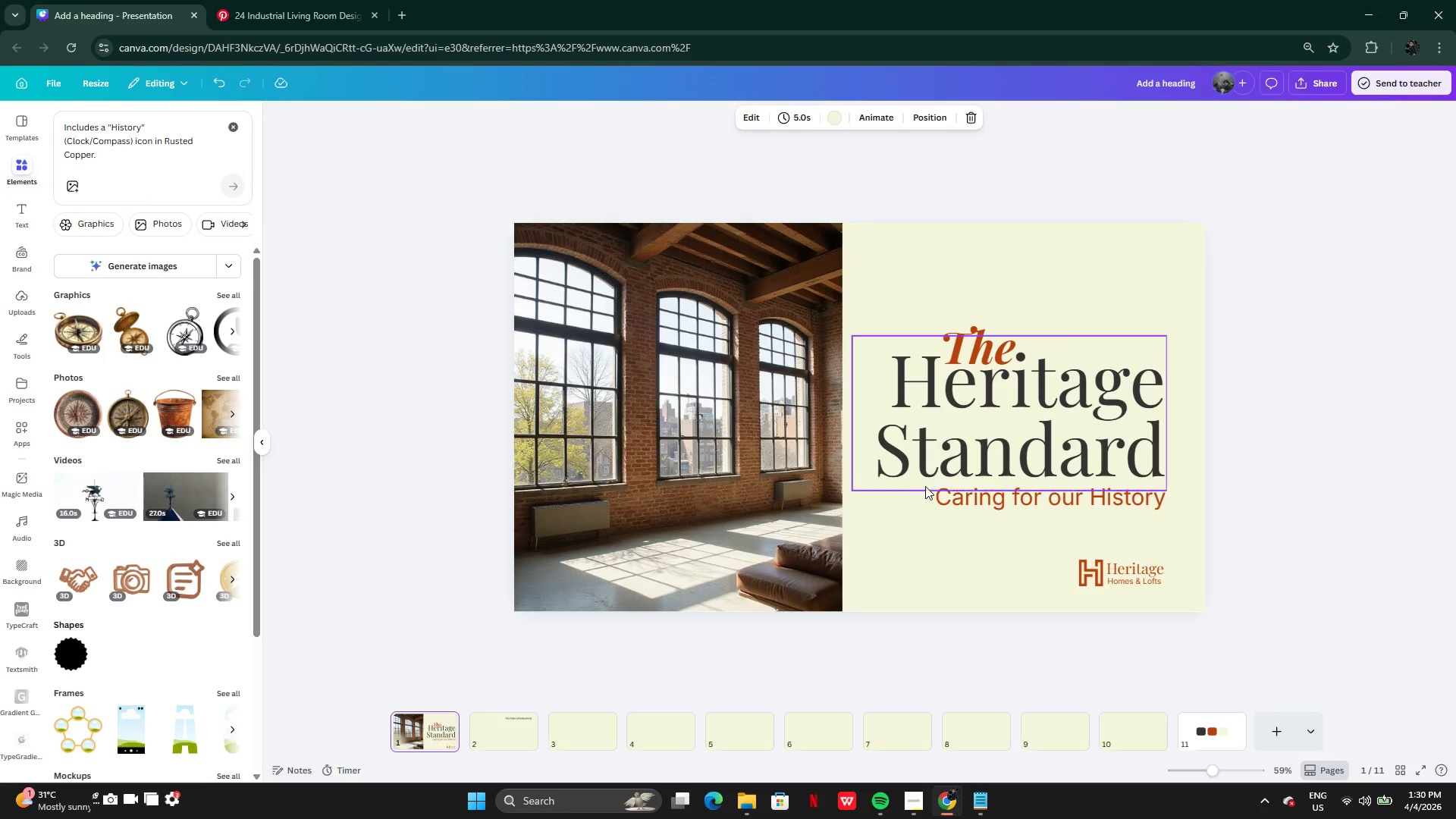 
left_click([956, 504])
 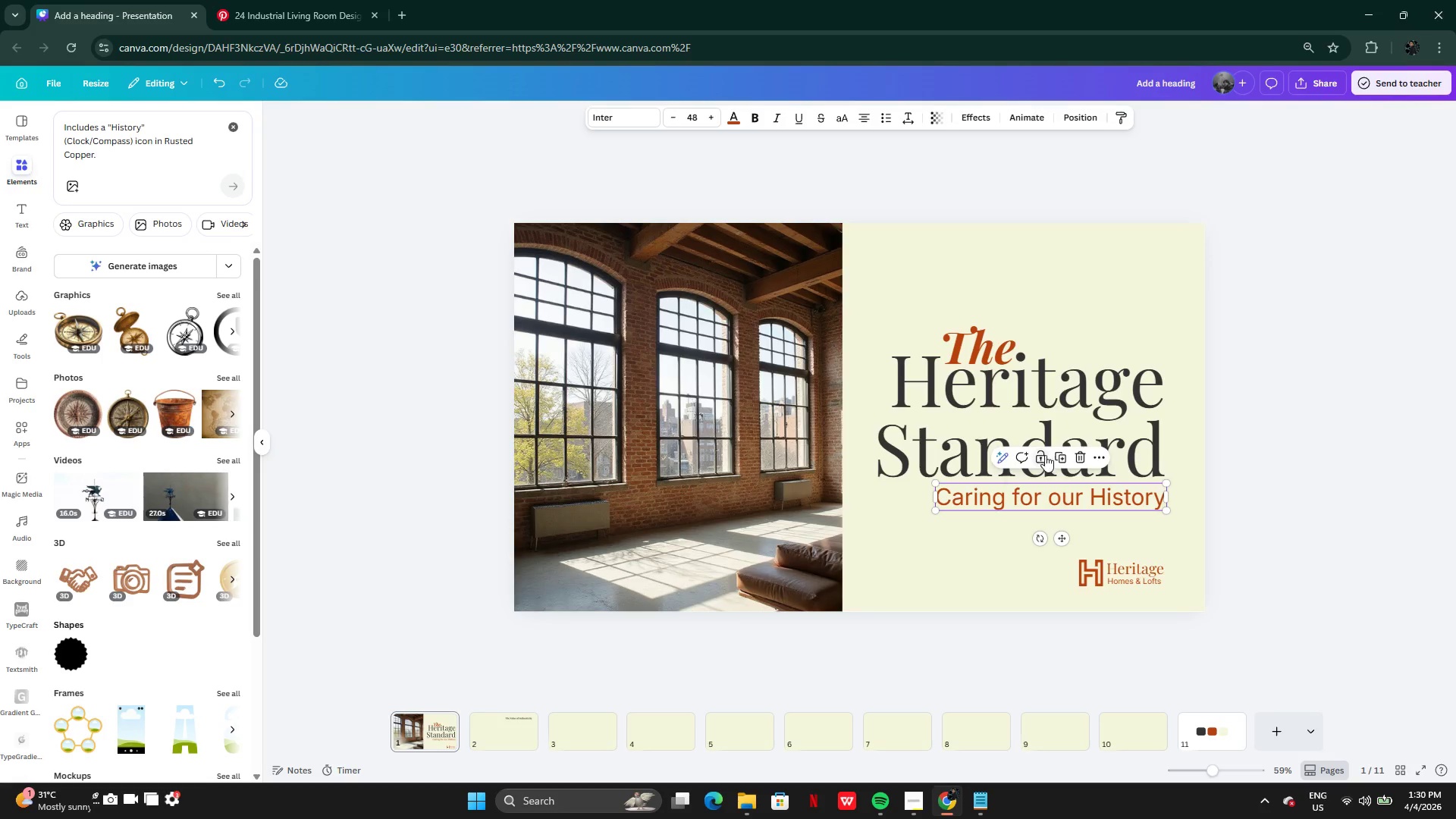 
left_click([1062, 460])
 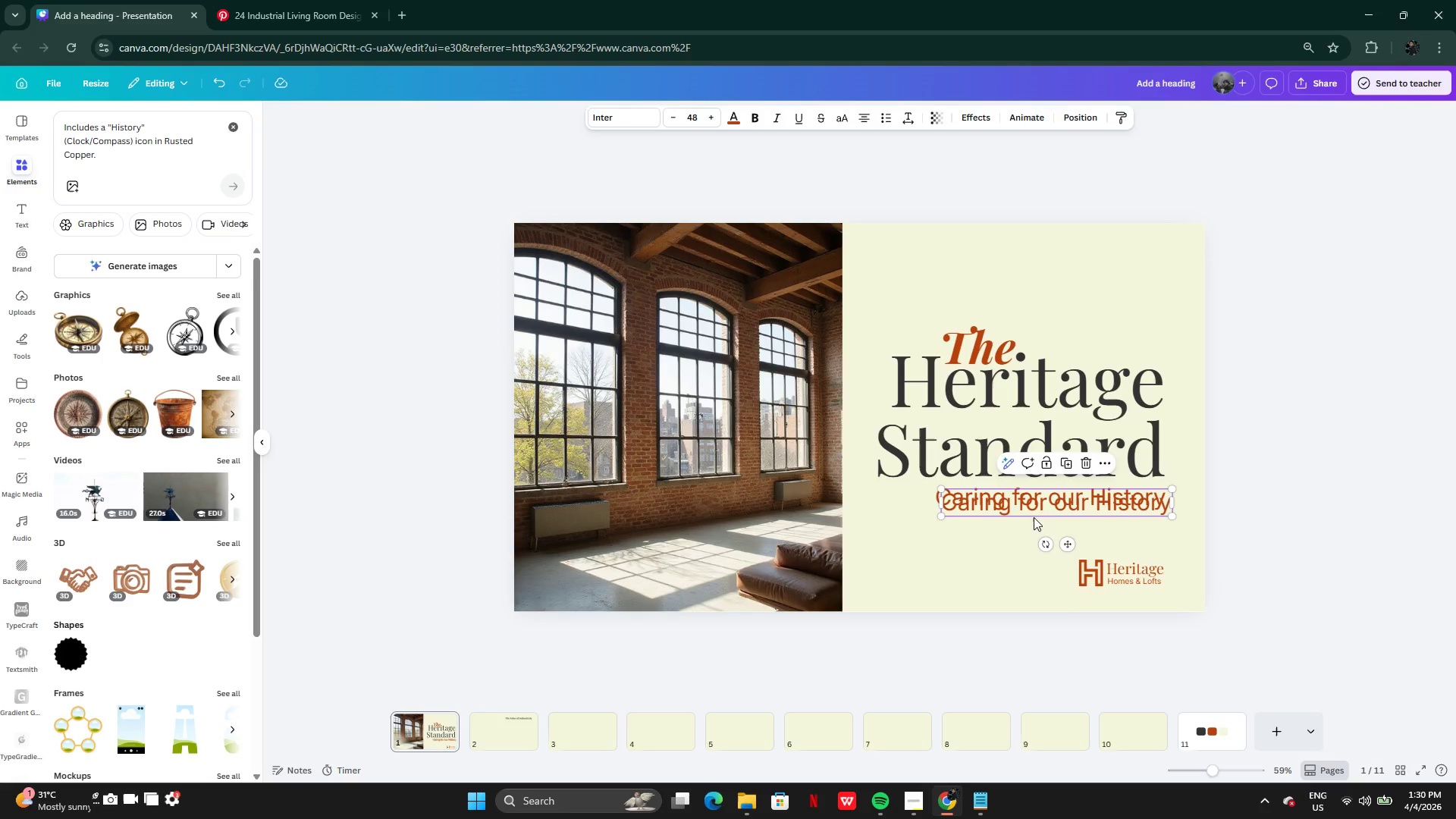 
left_click_drag(start_coordinate=[1037, 505], to_coordinate=[498, 711])
 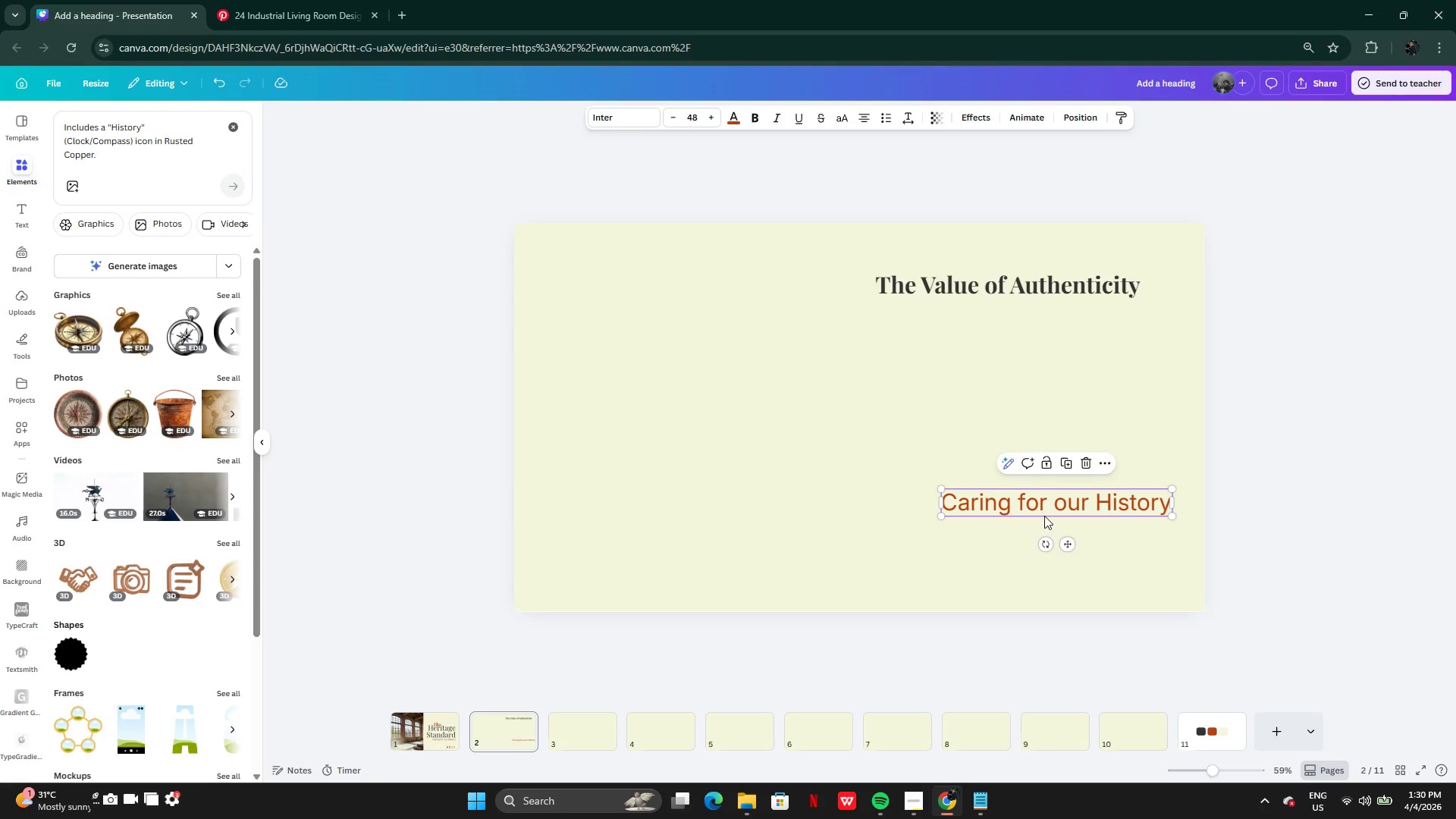 
left_click_drag(start_coordinate=[1045, 508], to_coordinate=[987, 321])
 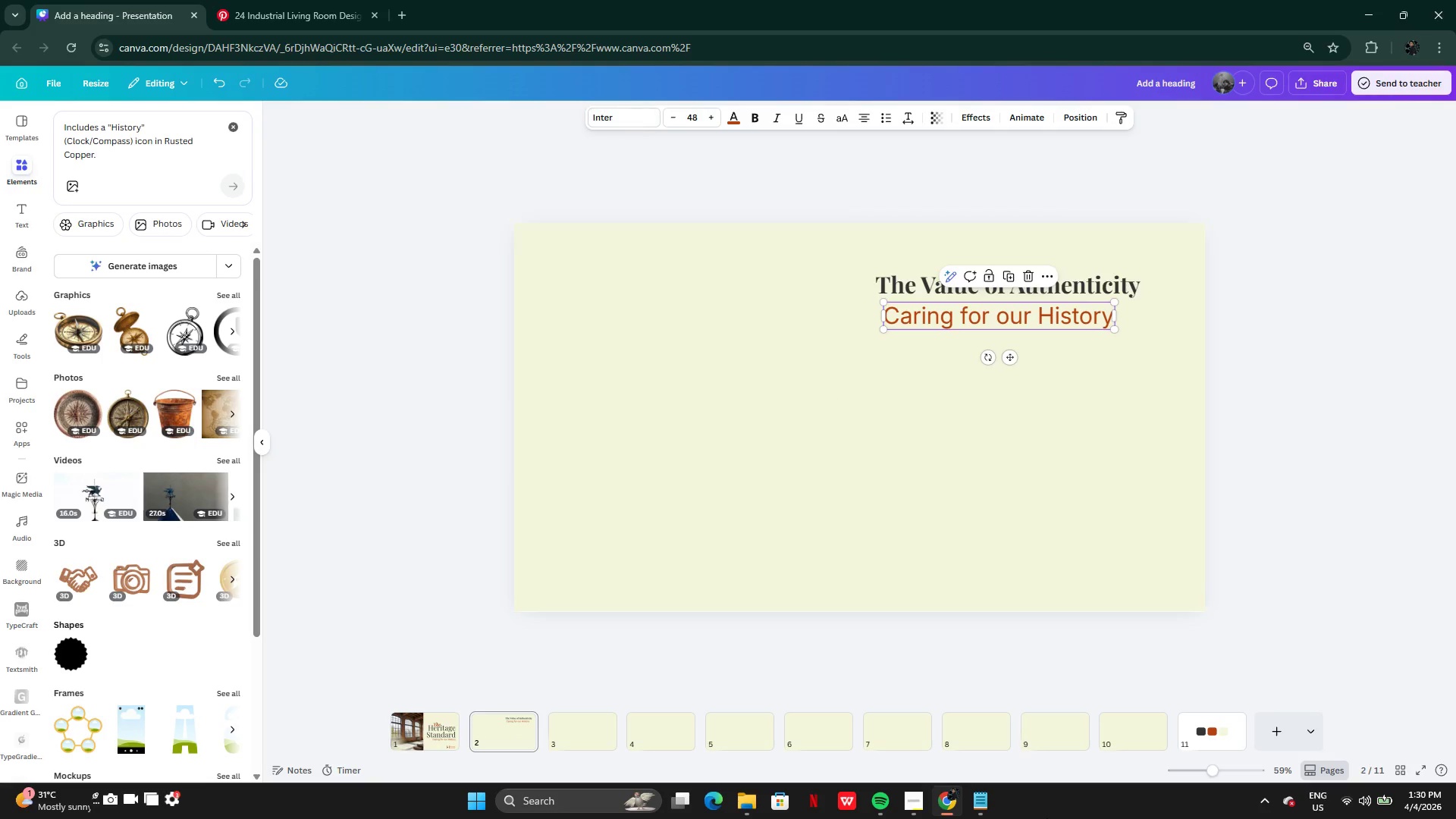 
left_click([973, 789])
 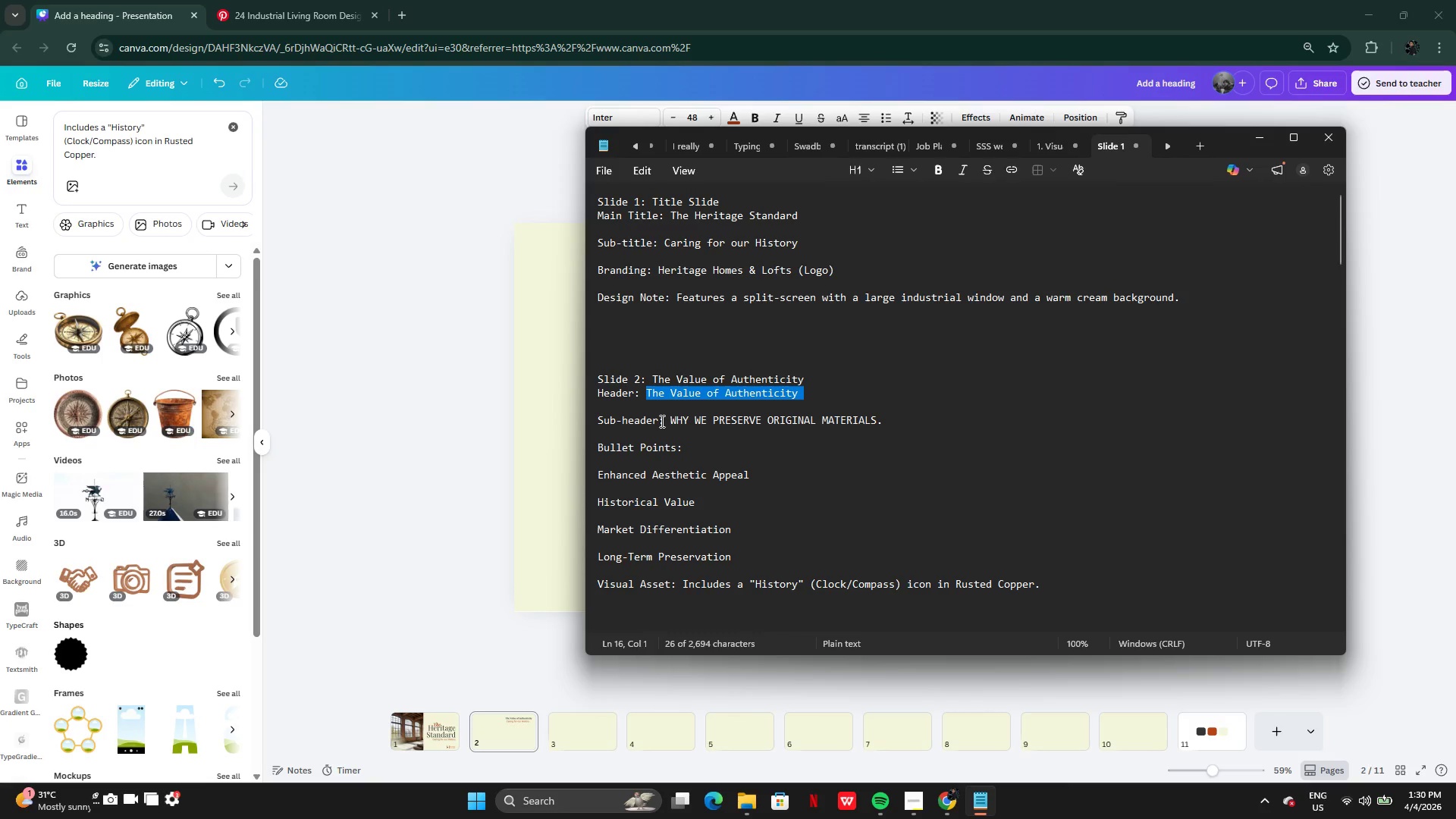 
left_click([679, 419])
 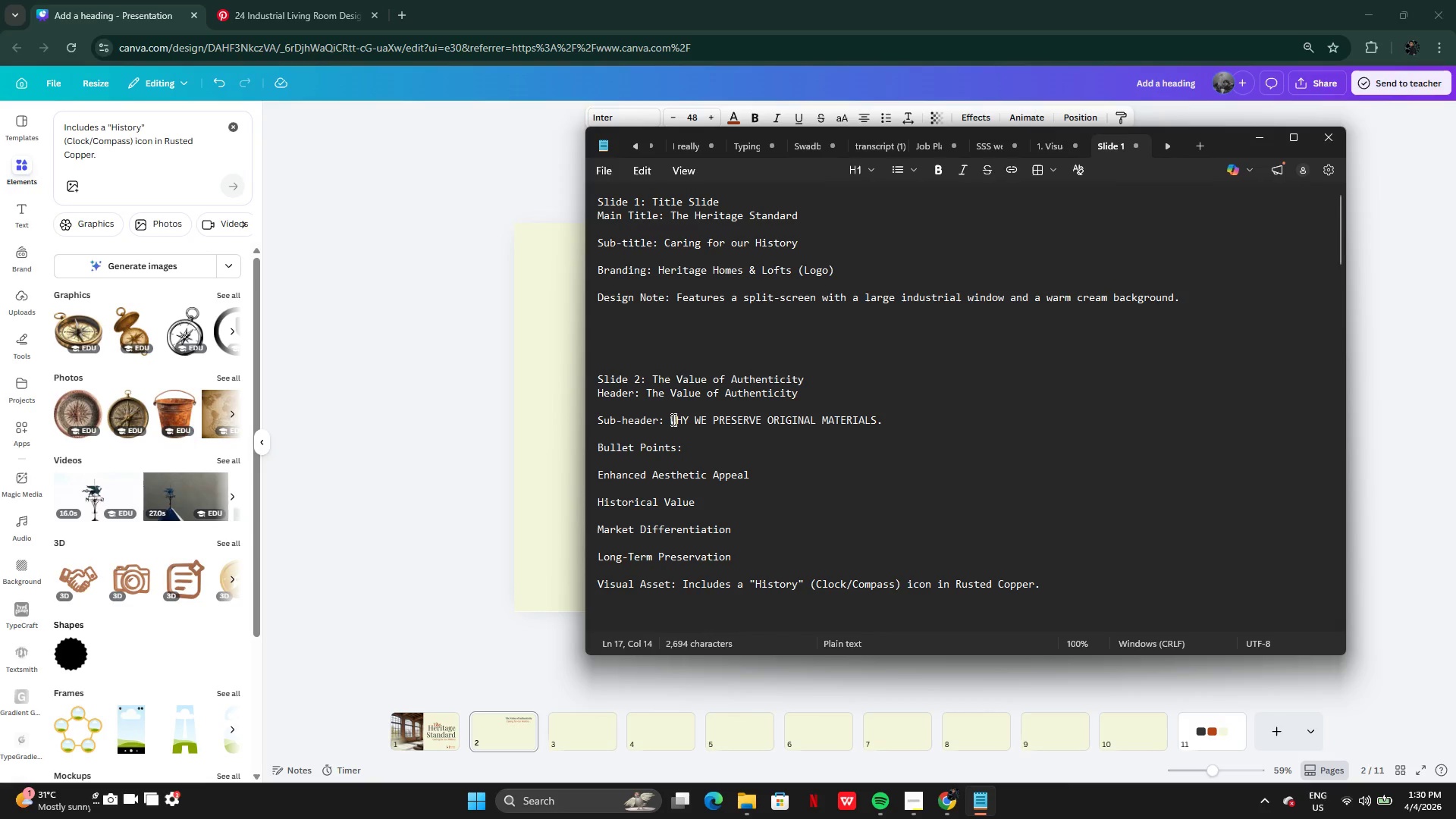 
left_click_drag(start_coordinate=[671, 419], to_coordinate=[879, 420])
 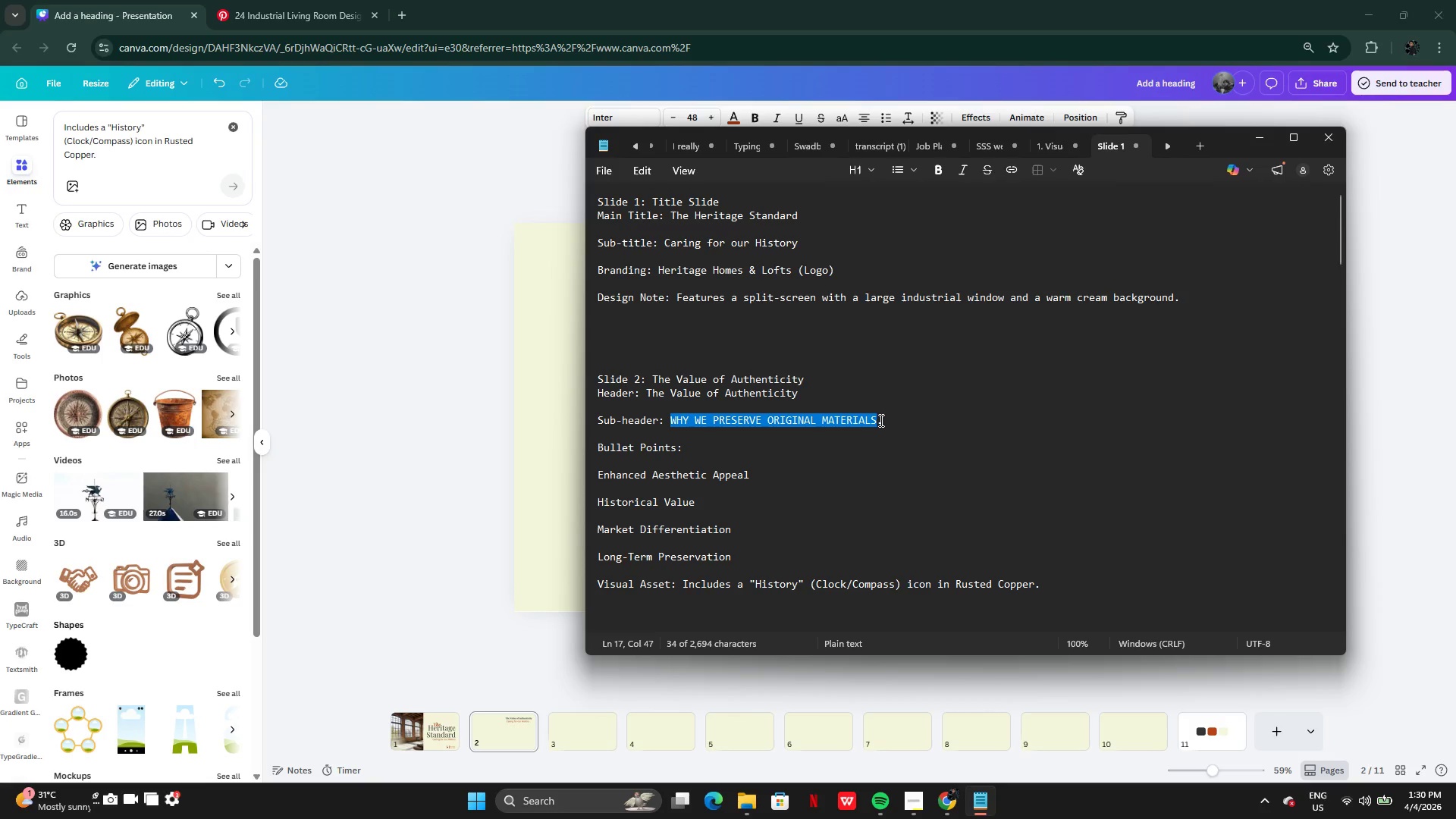 
key(Control+C)
 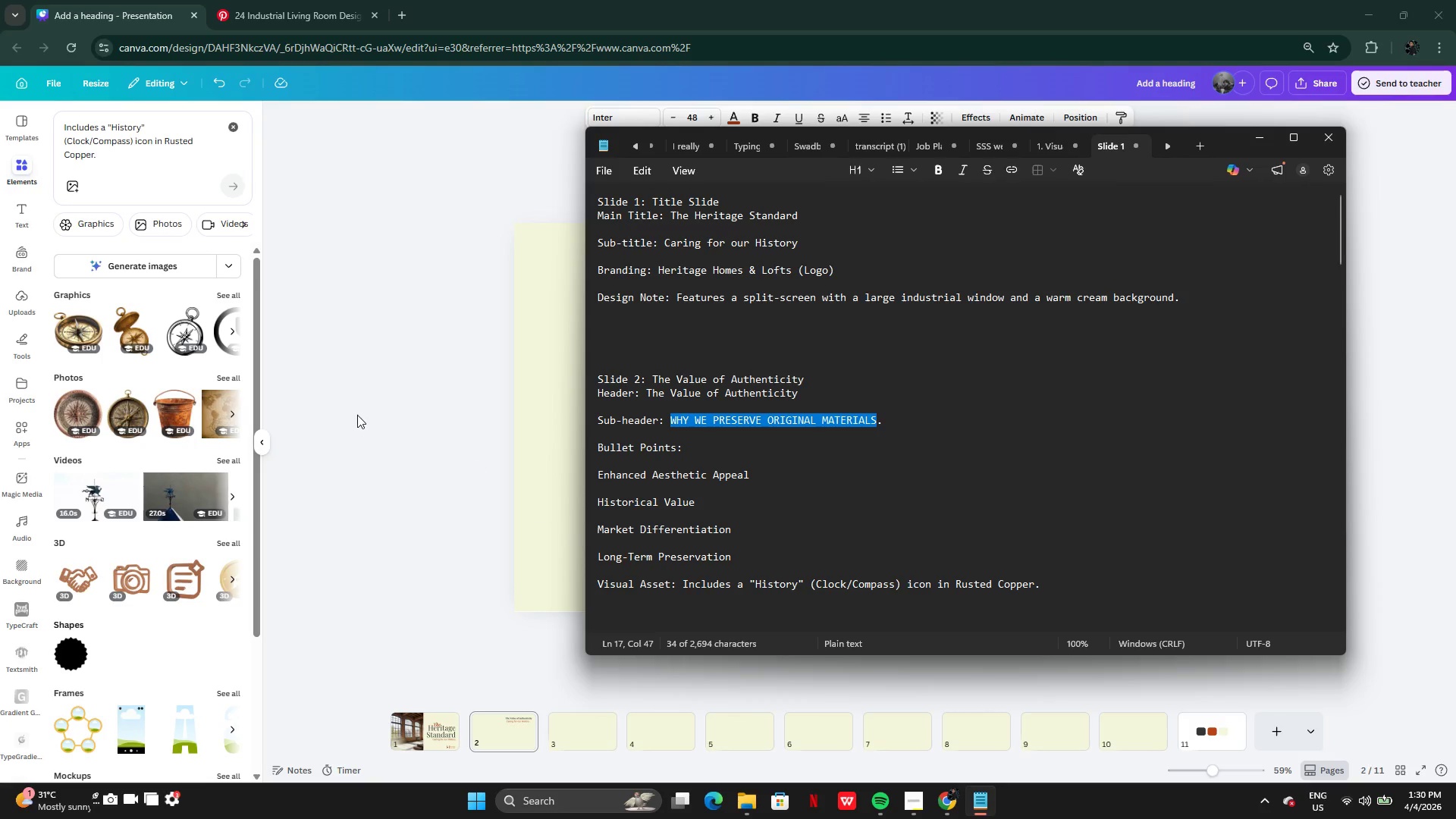 
left_click_drag(start_coordinate=[356, 414], to_coordinate=[362, 412])
 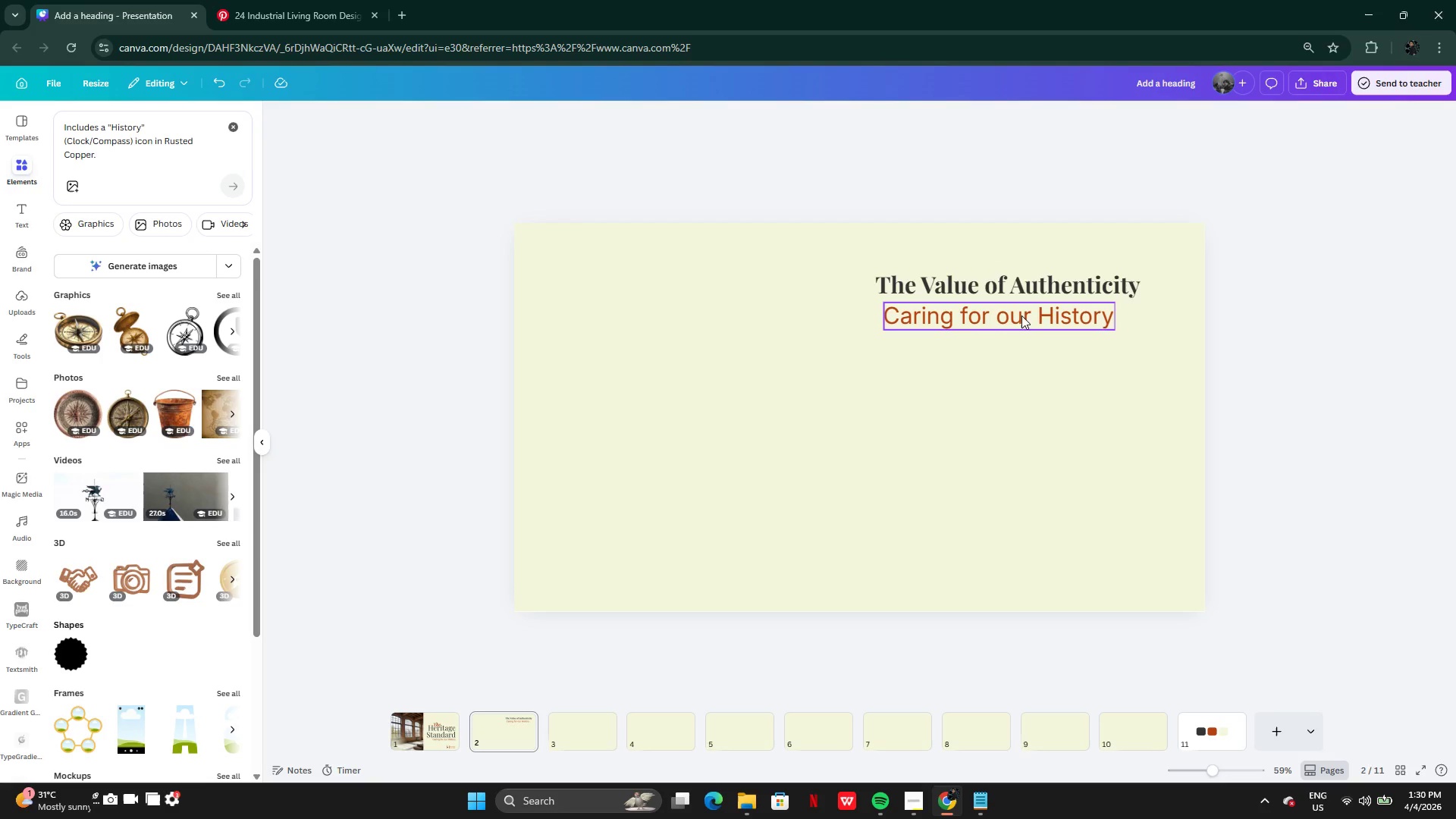 
left_click([1023, 318])
 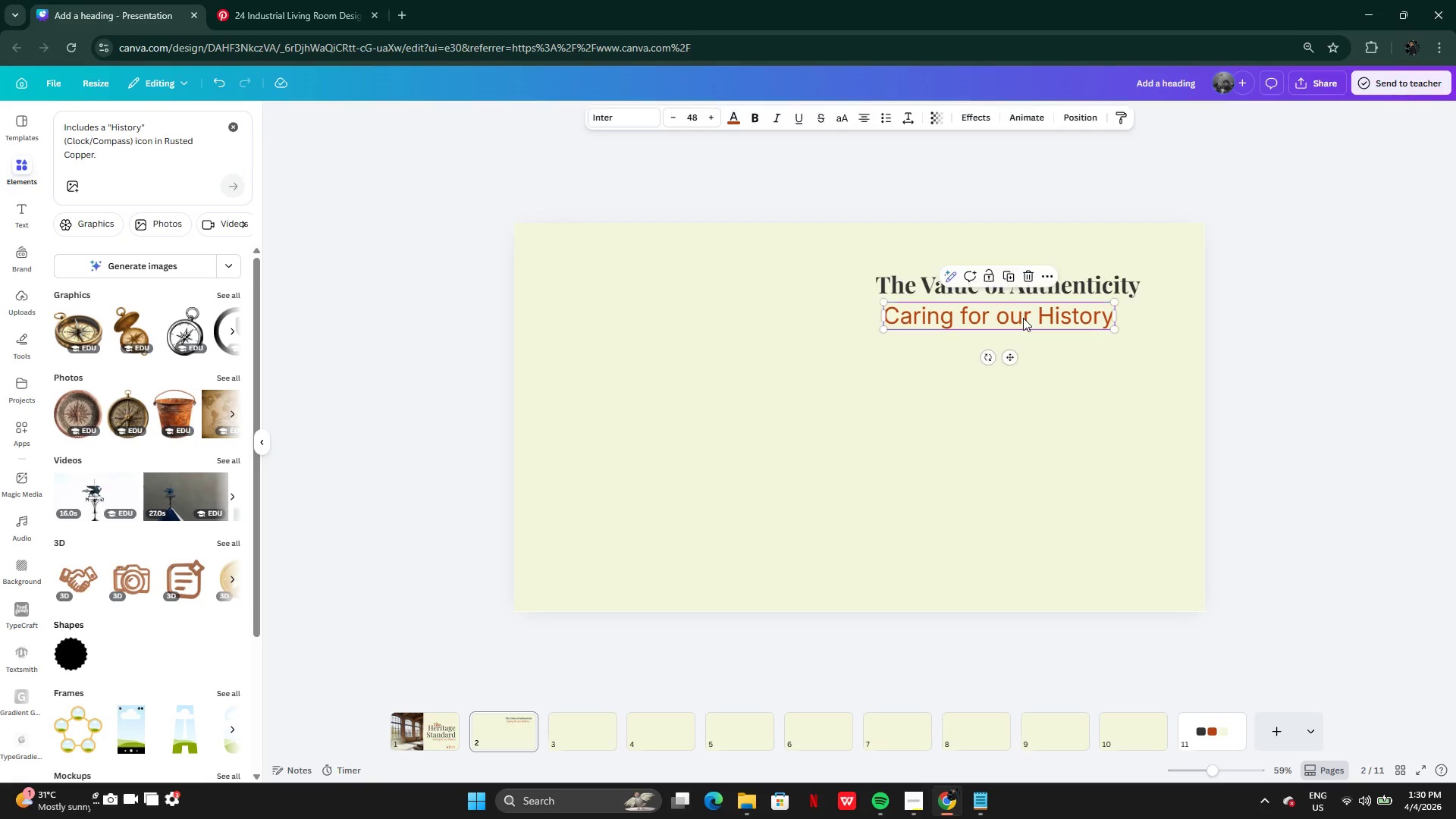 
double_click([1023, 318])
 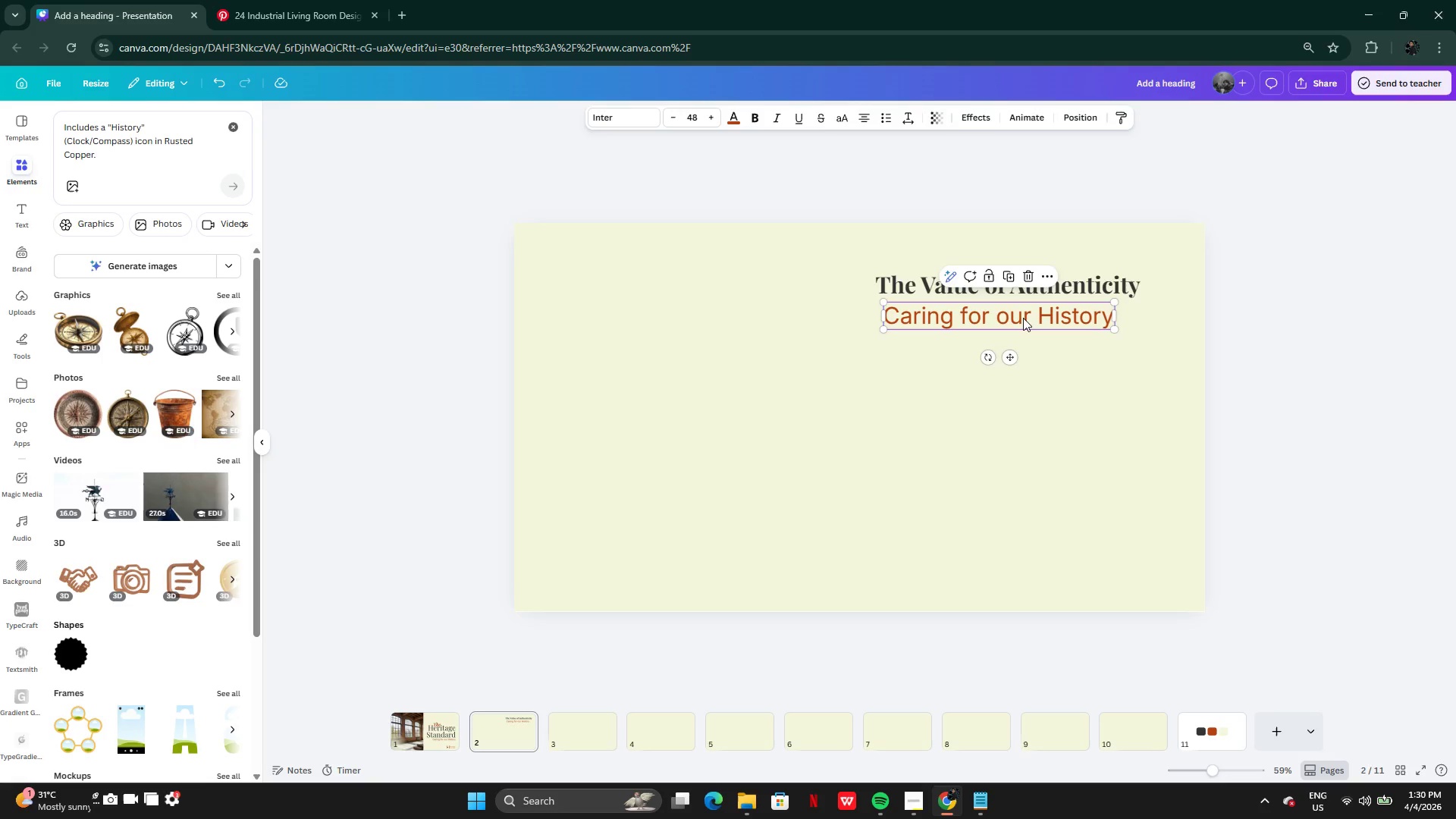 
key(Control+V)
 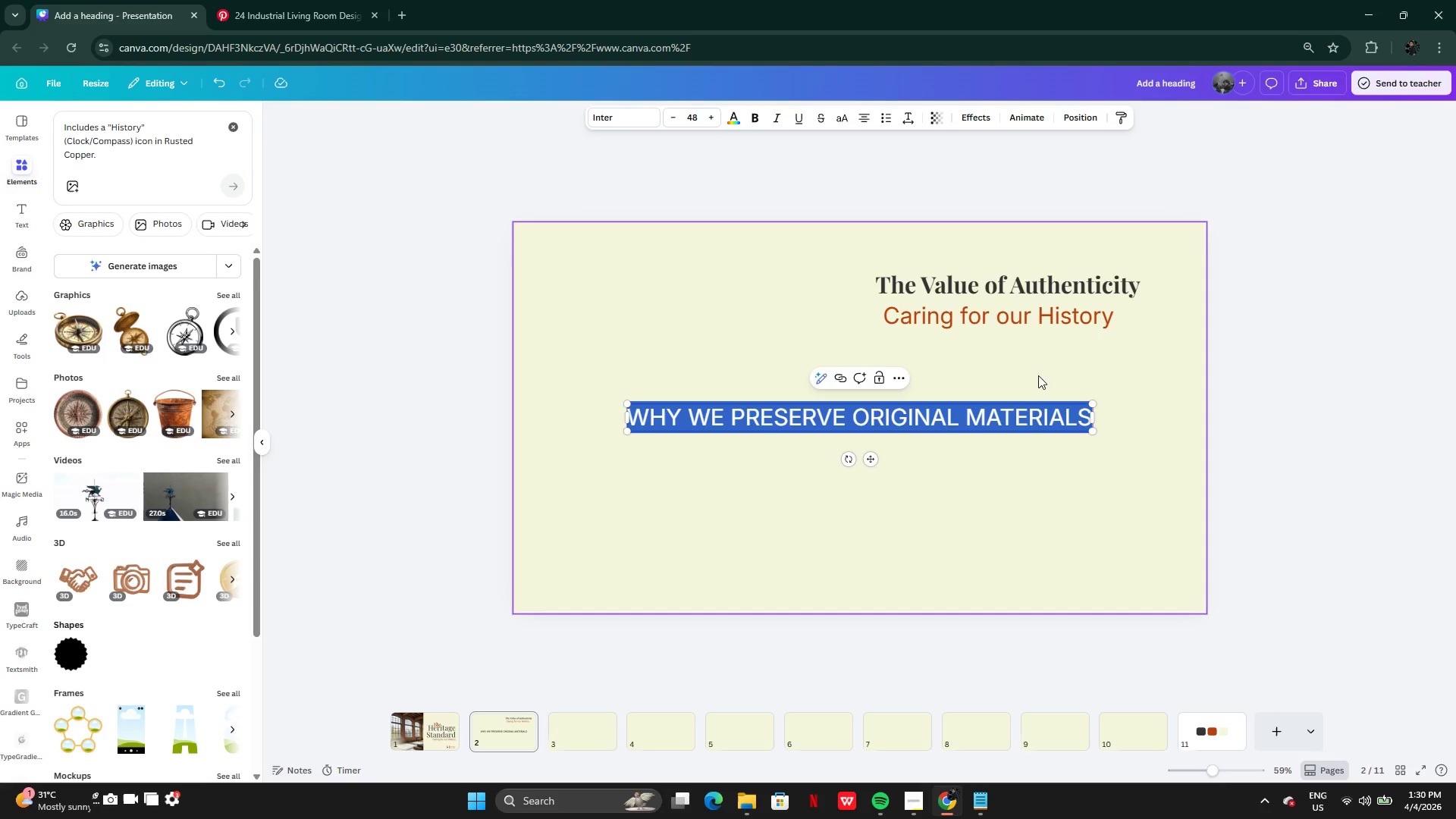 
left_click([1050, 370])
 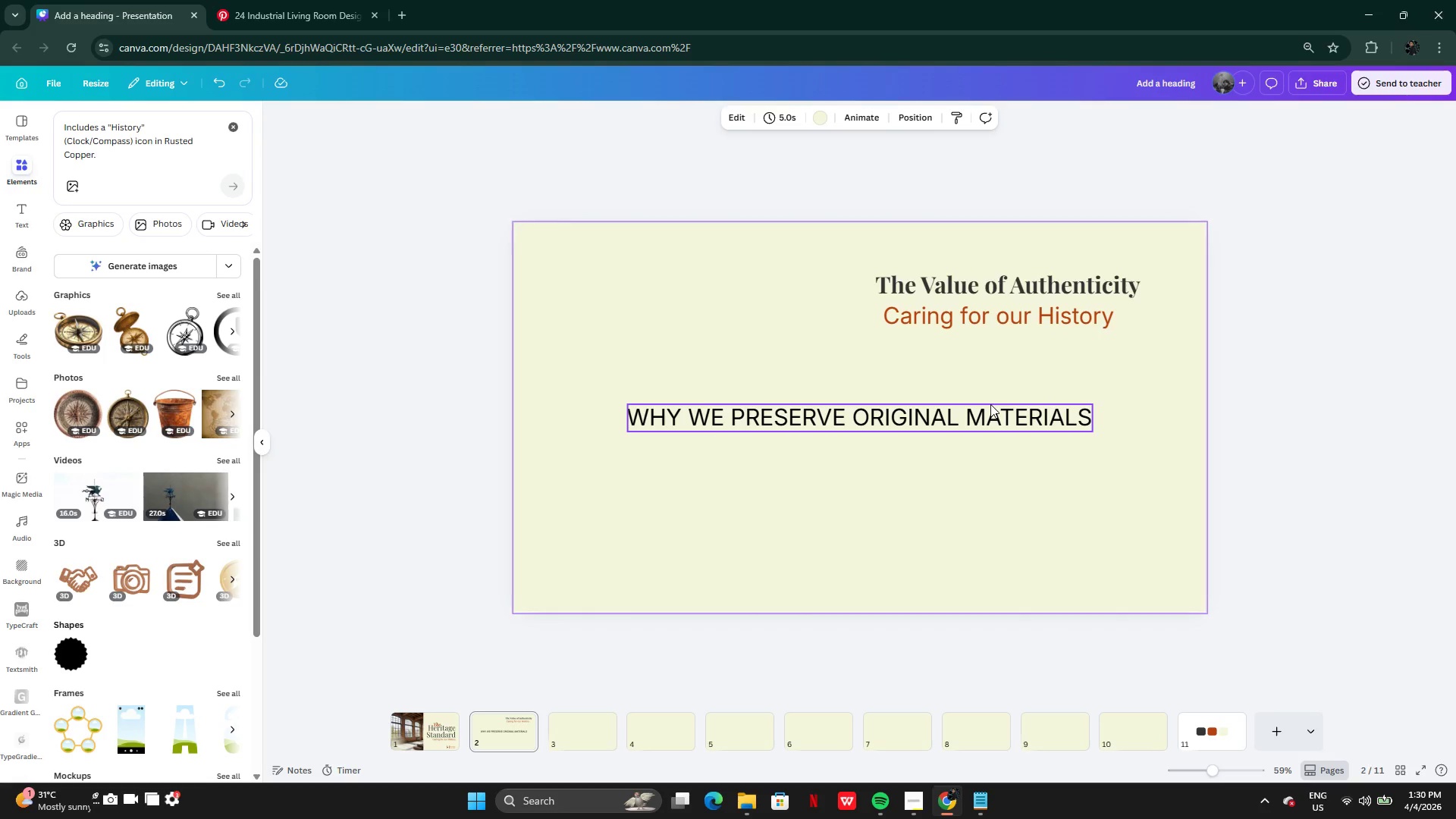 
left_click([974, 430])
 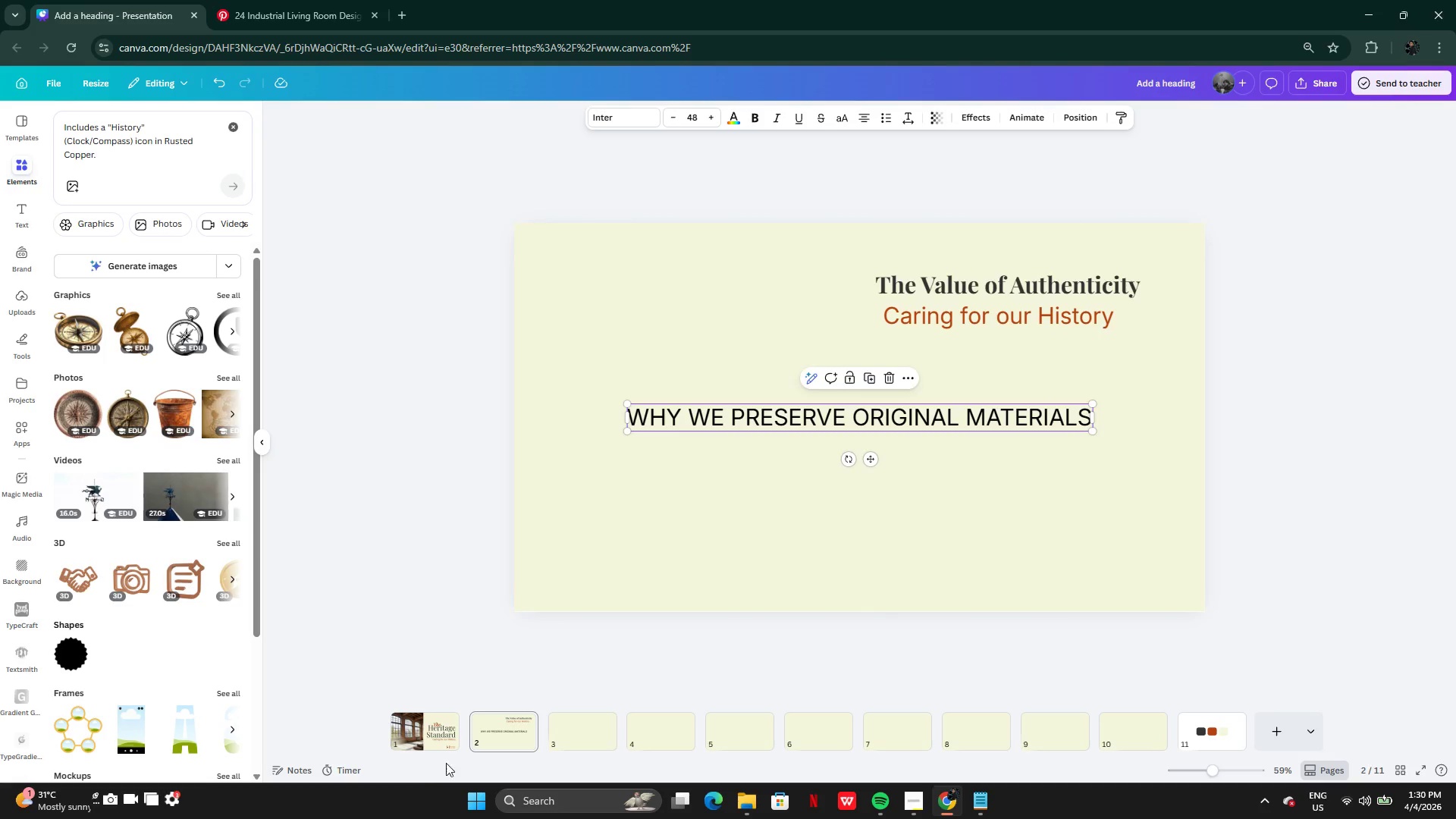 
left_click([448, 726])
 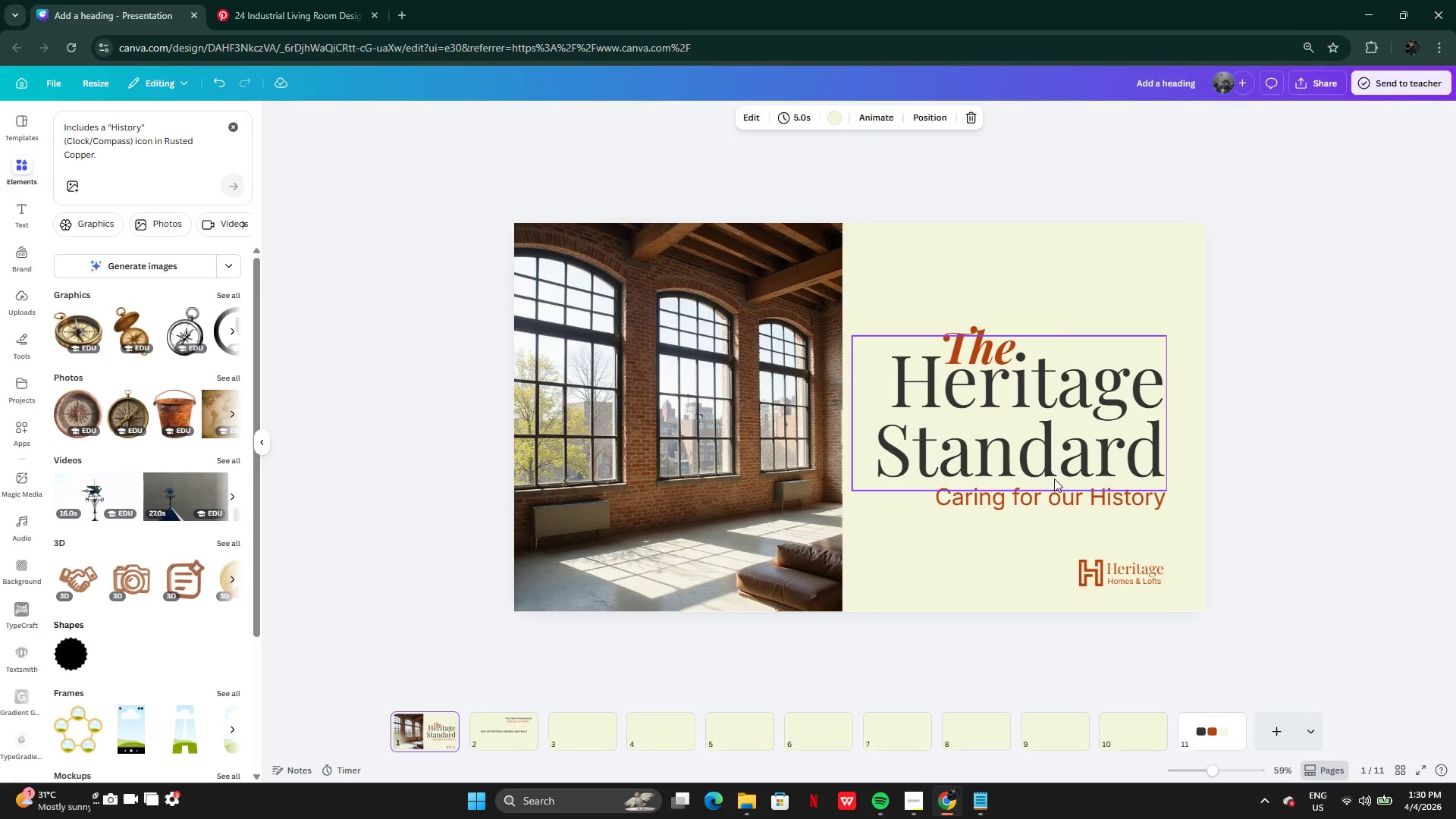 
left_click([1051, 490])
 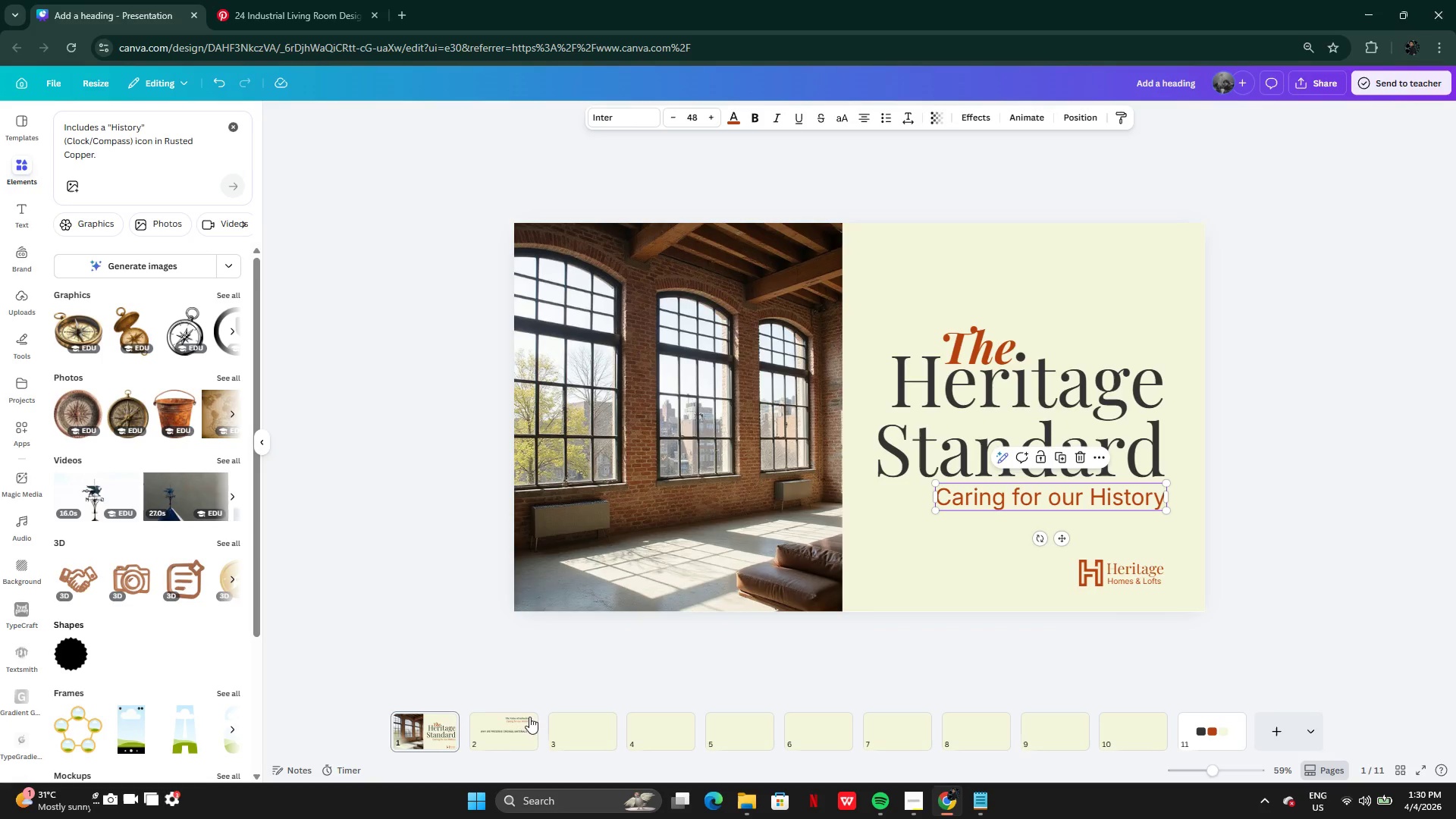 
left_click([515, 727])
 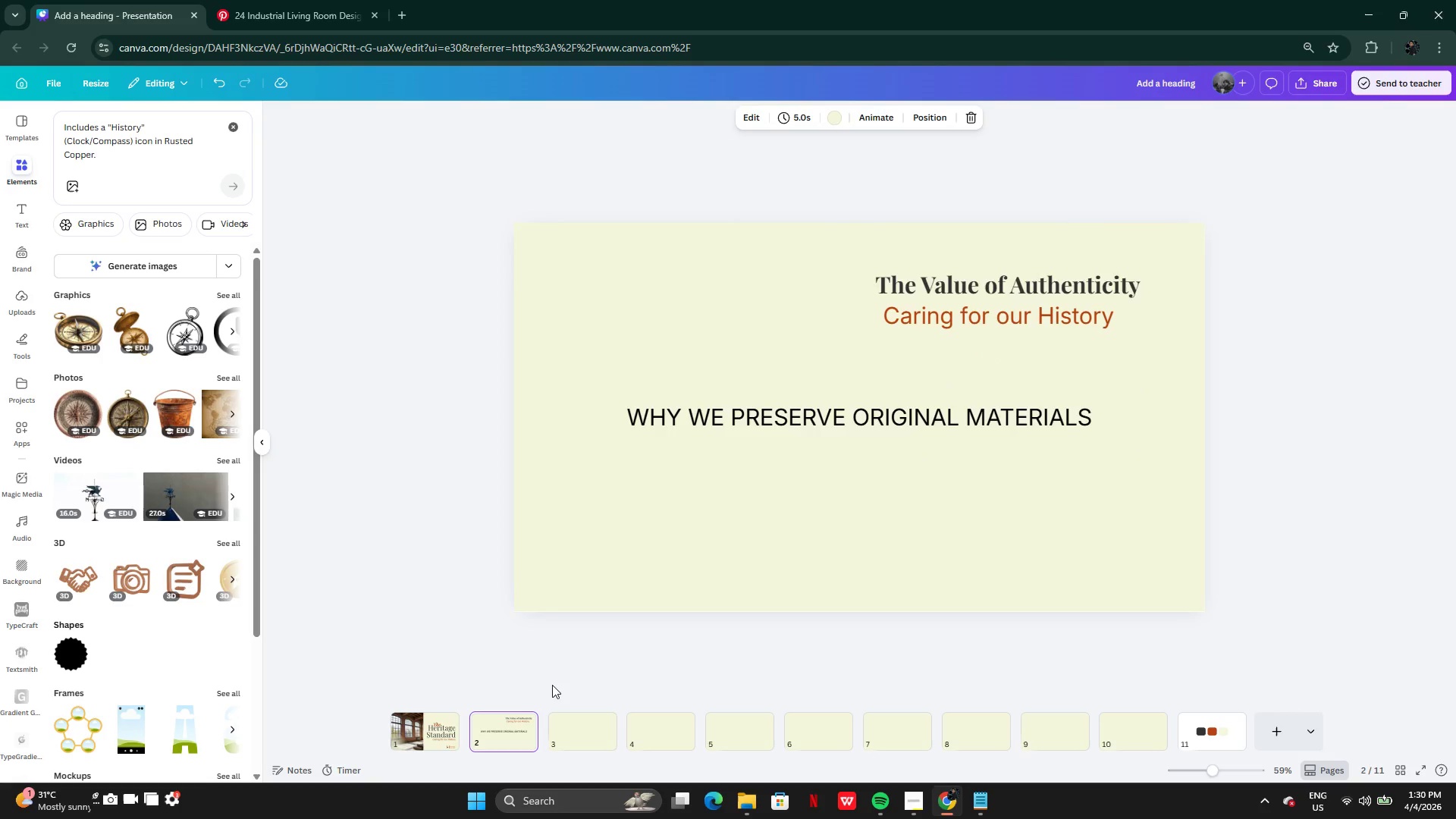 
key(Control+ControlLeft)
 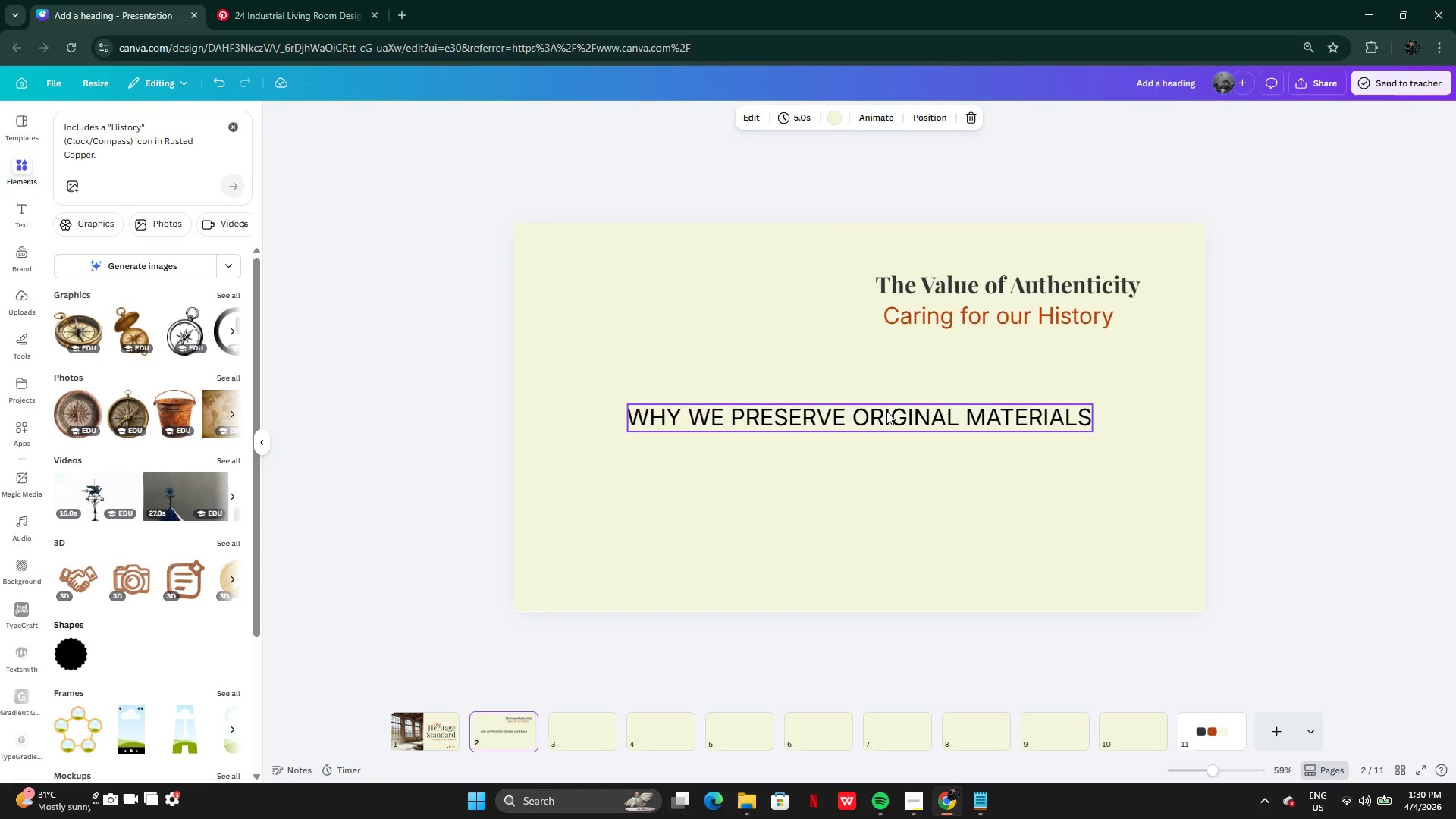 
left_click([886, 413])
 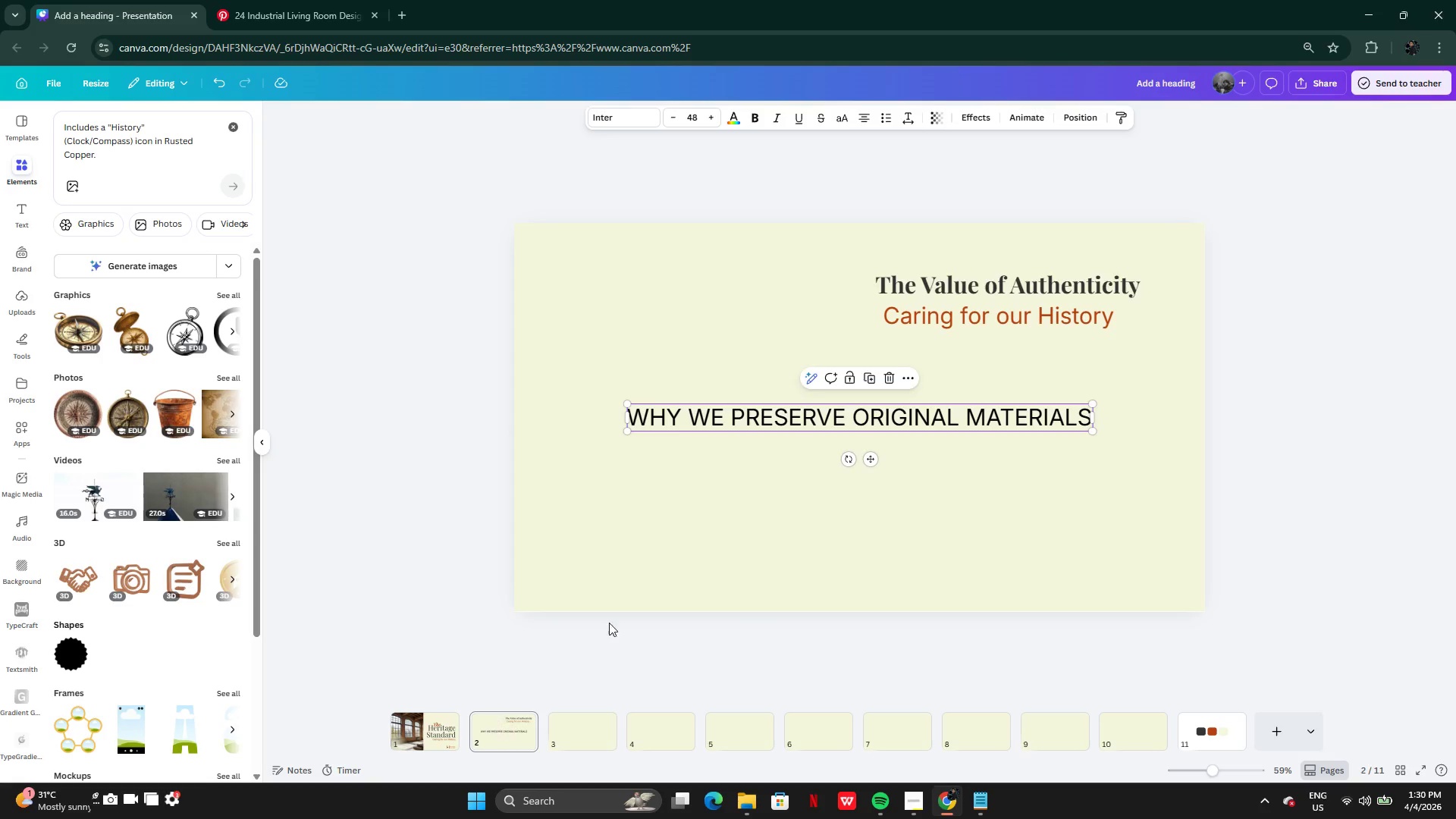 
left_click([964, 280])
 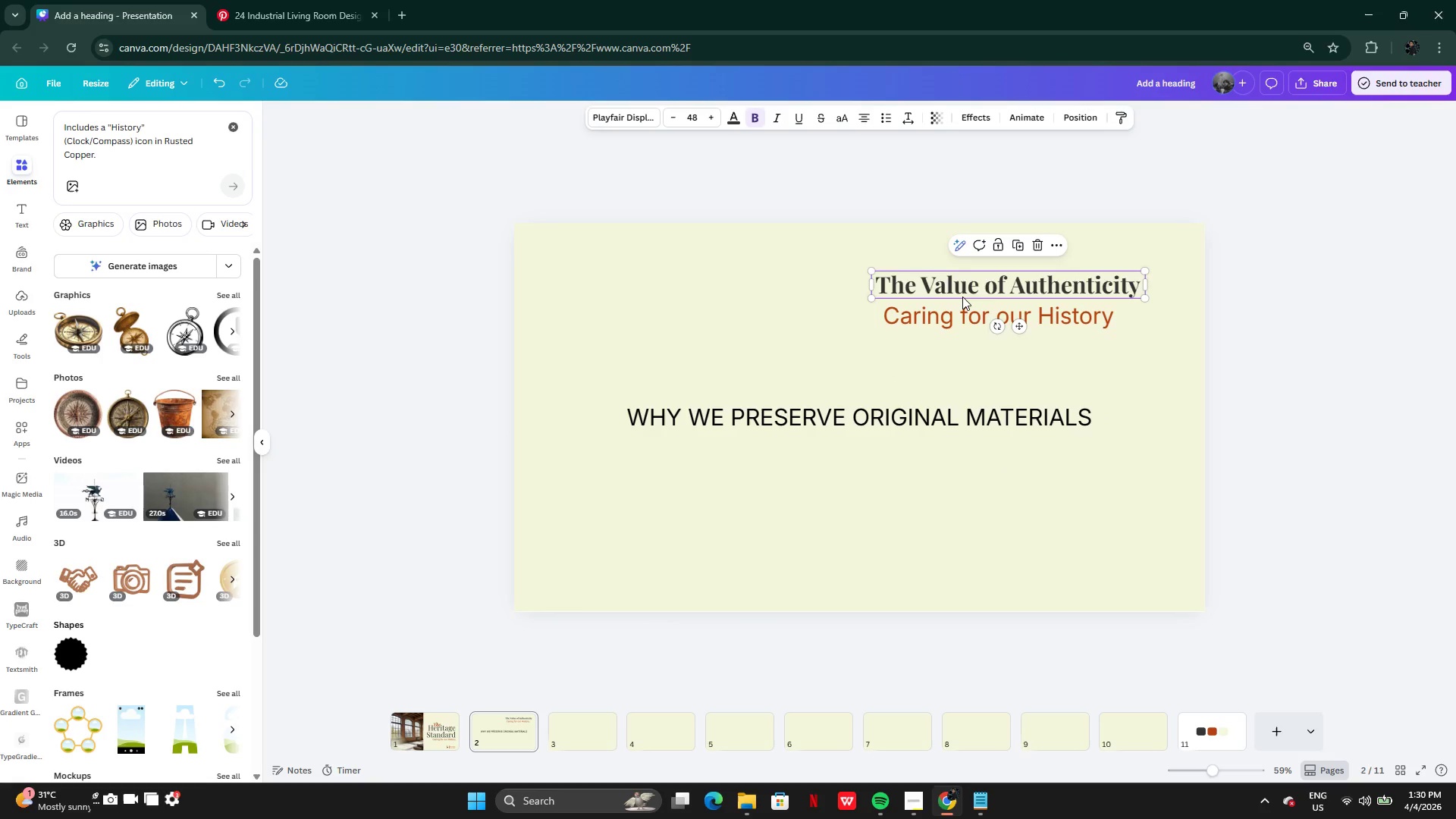 
left_click([964, 308])
 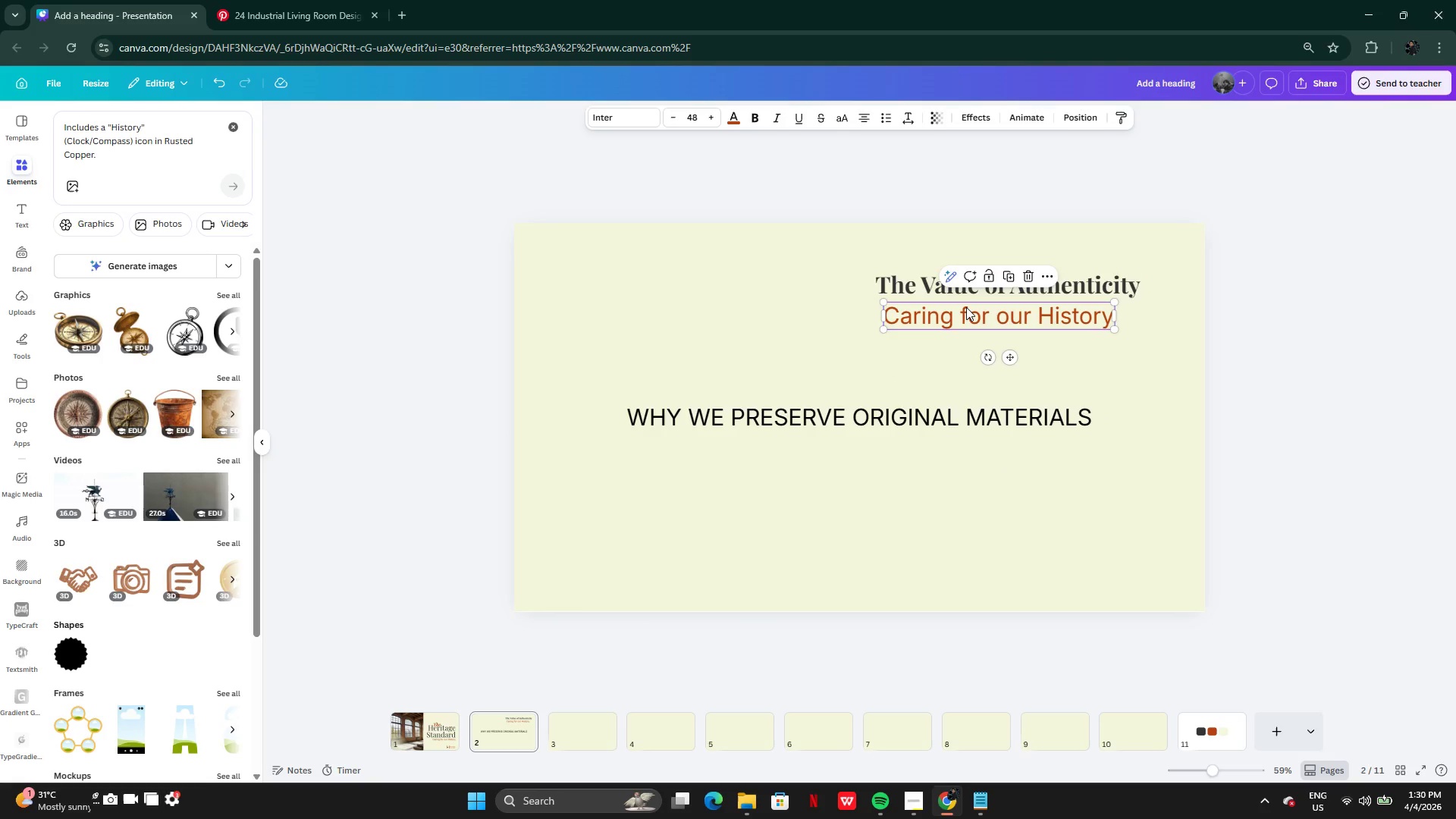 
key(Delete)
 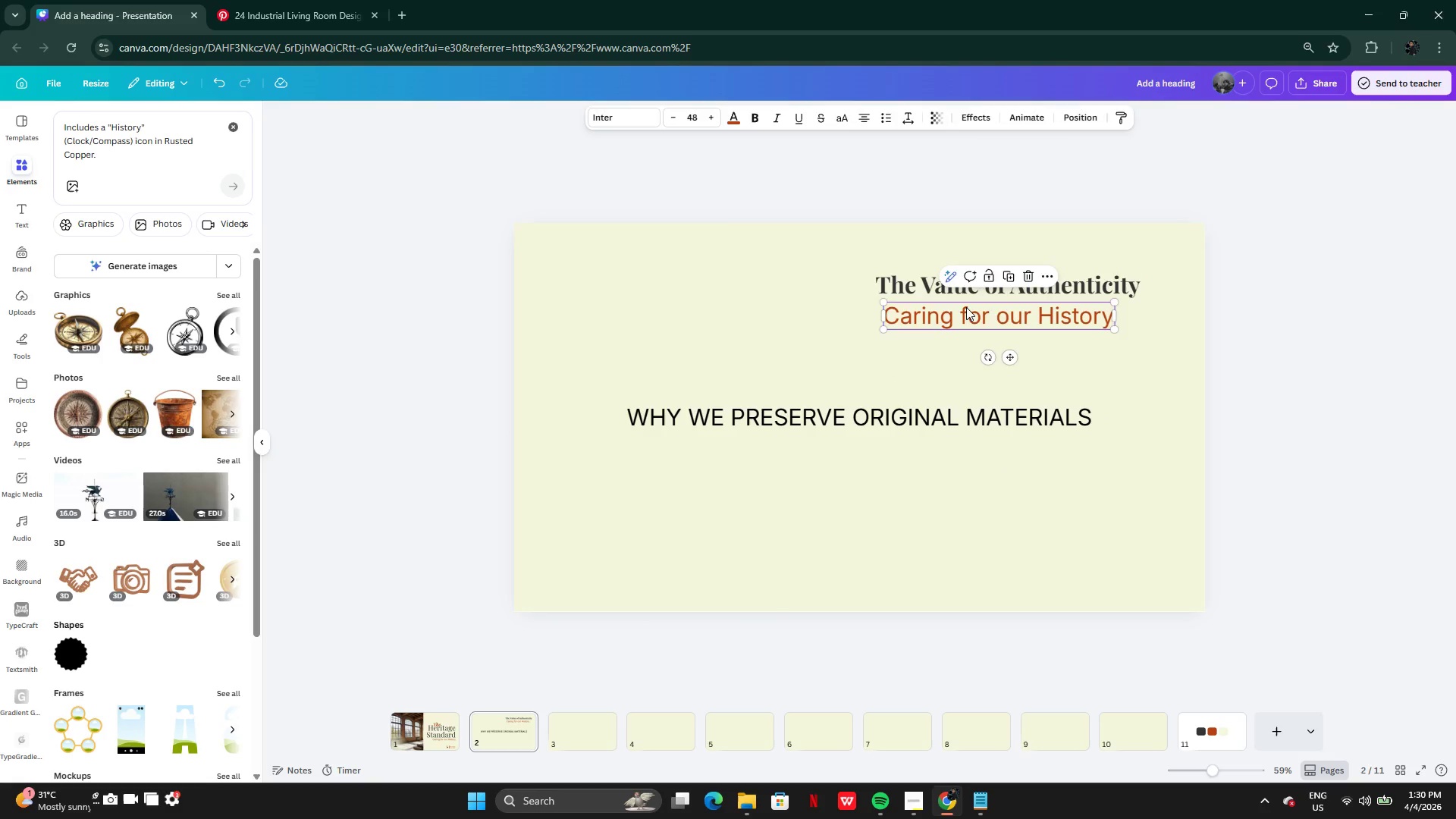 
key(Backspace)
 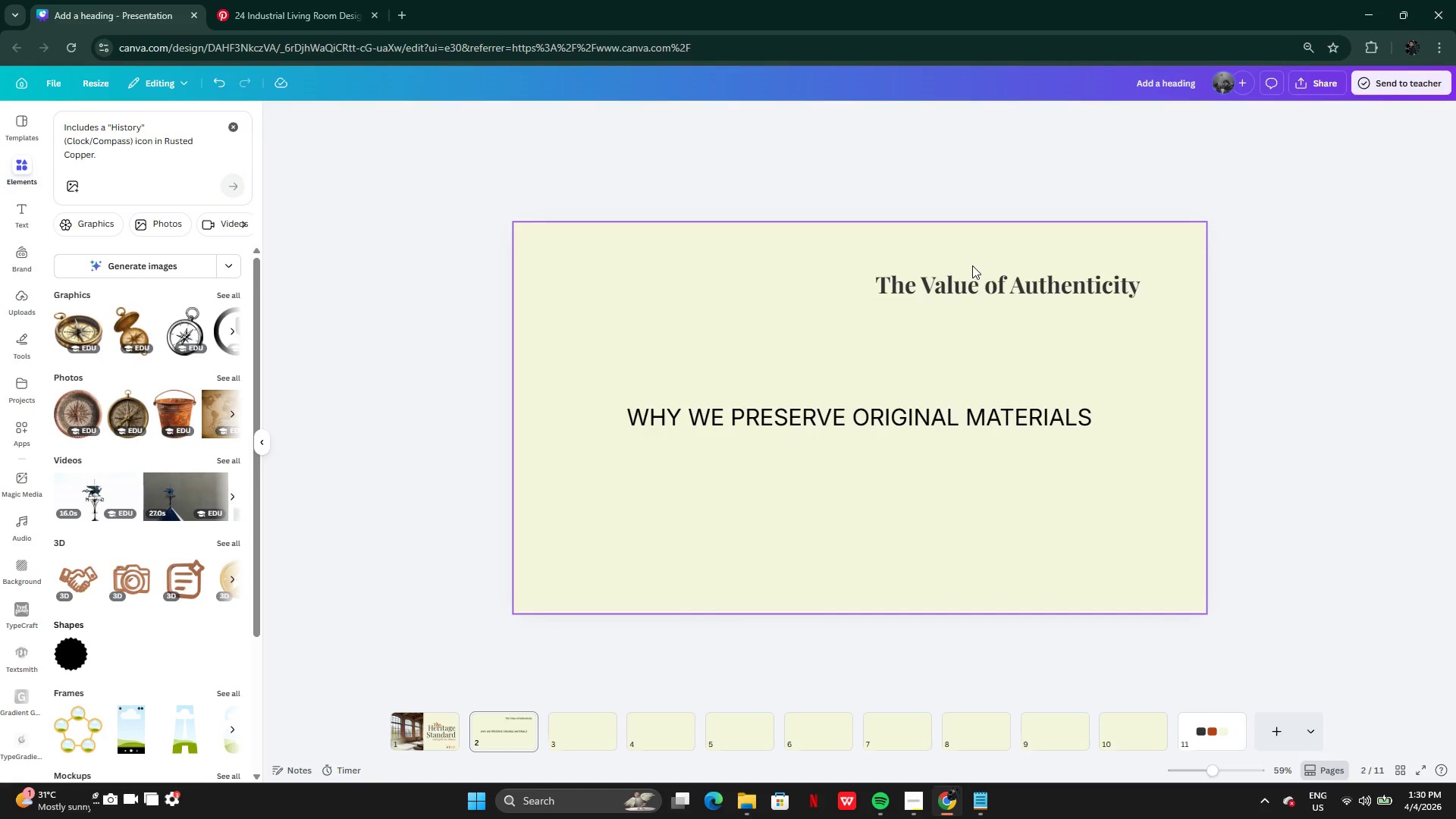 
wait(6.16)
 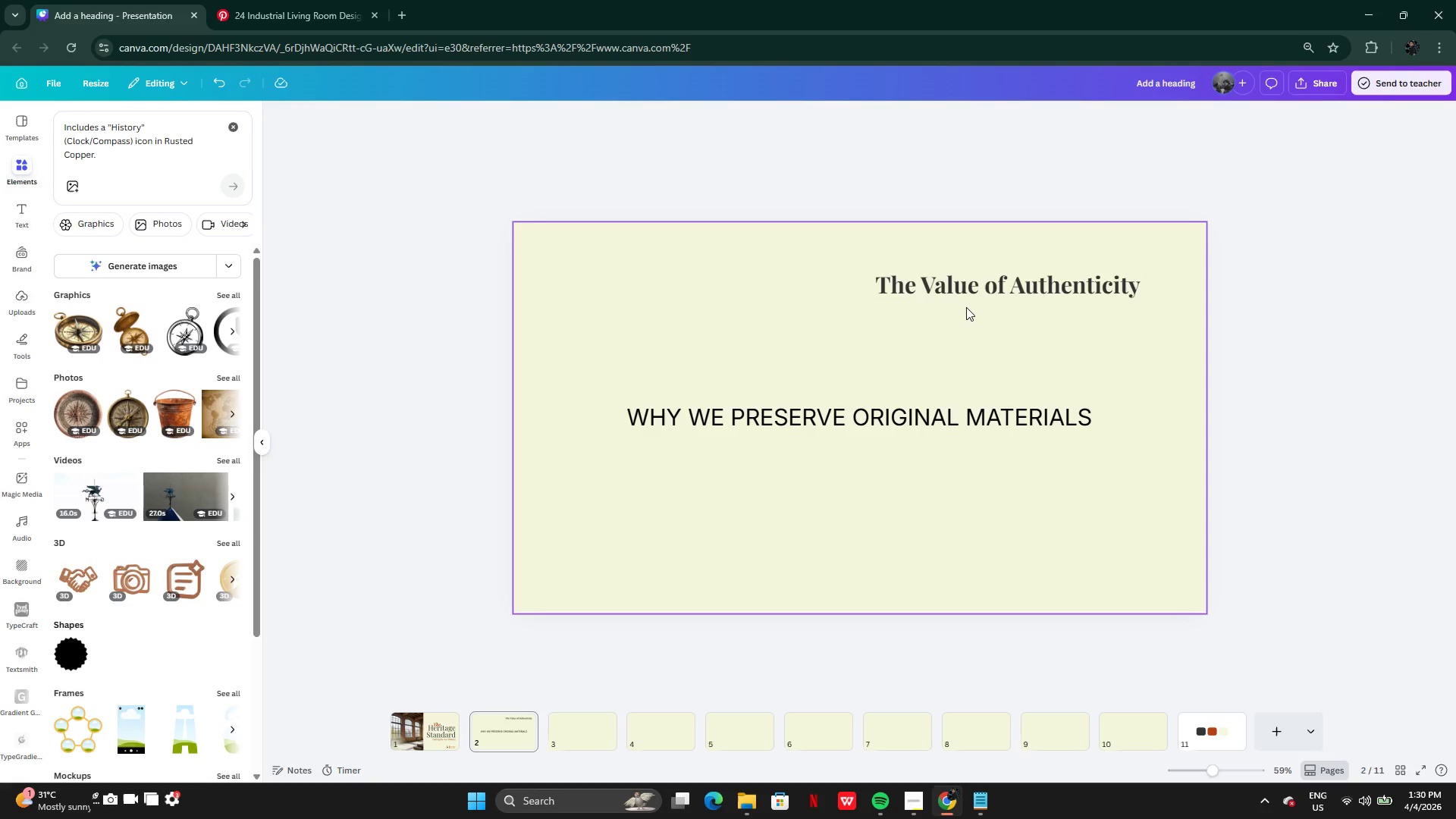 
left_click([837, 422])
 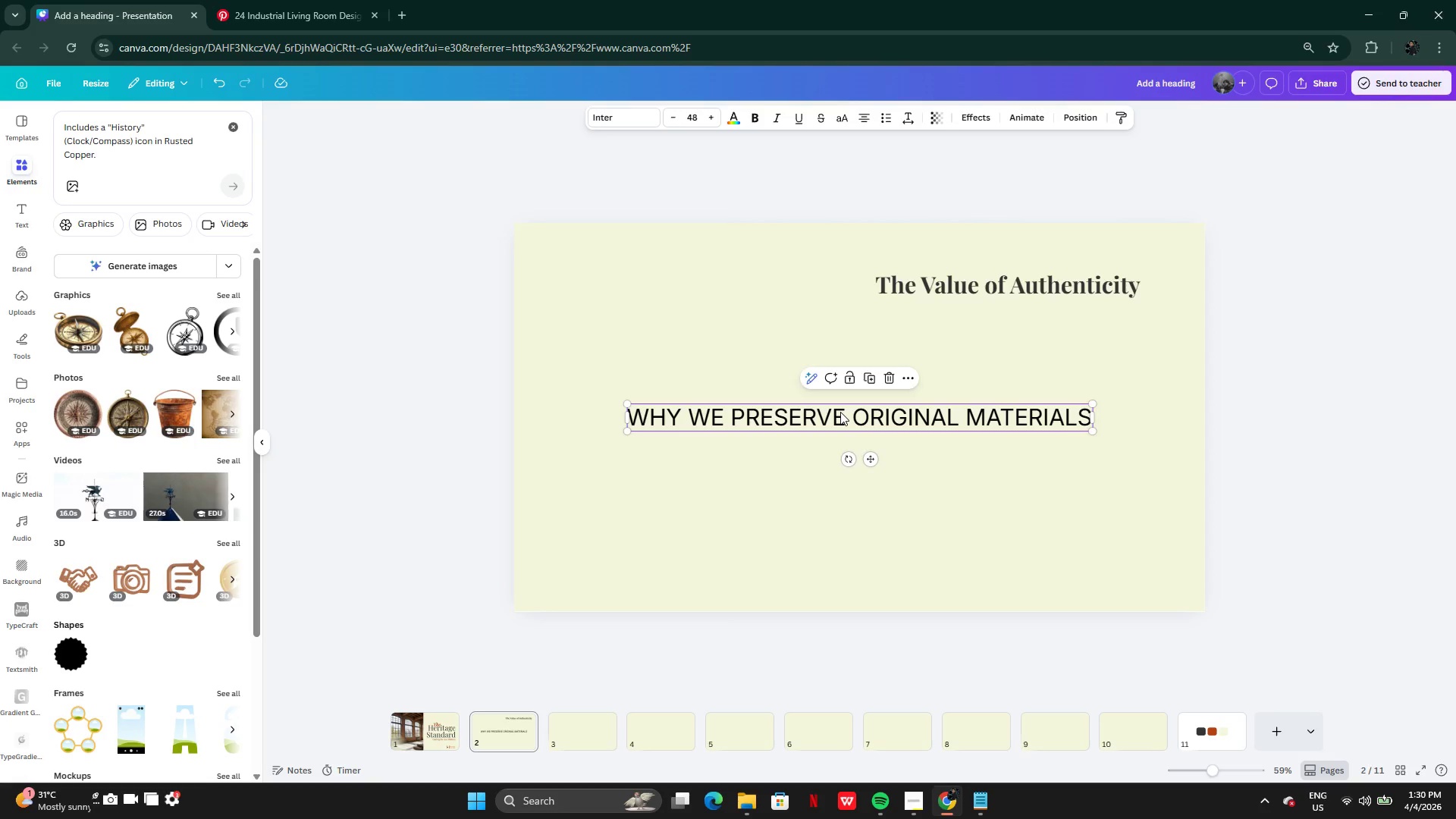 
left_click_drag(start_coordinate=[840, 412], to_coordinate=[1070, 317])
 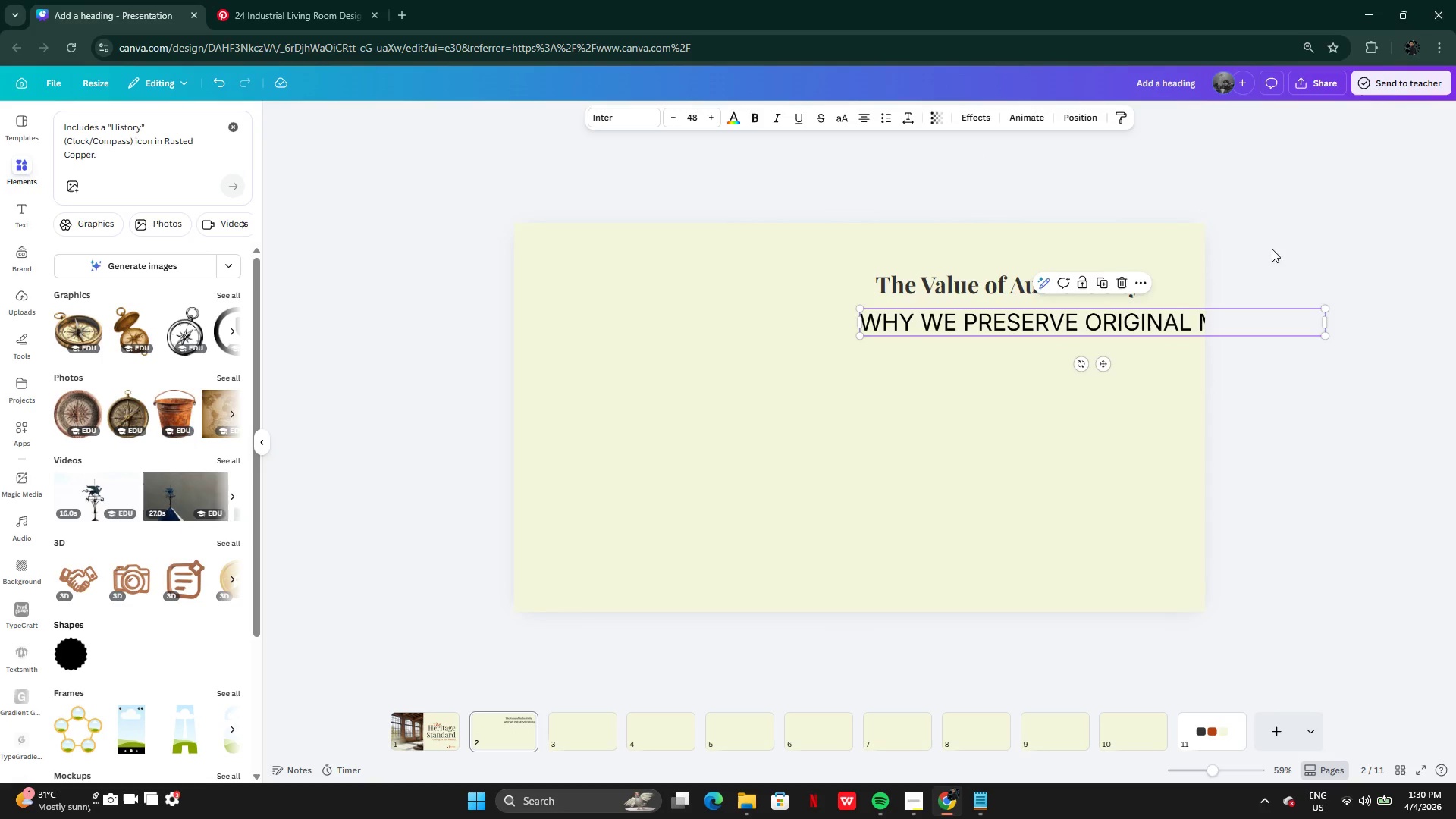 
left_click_drag(start_coordinate=[1332, 323], to_coordinate=[1158, 281])
 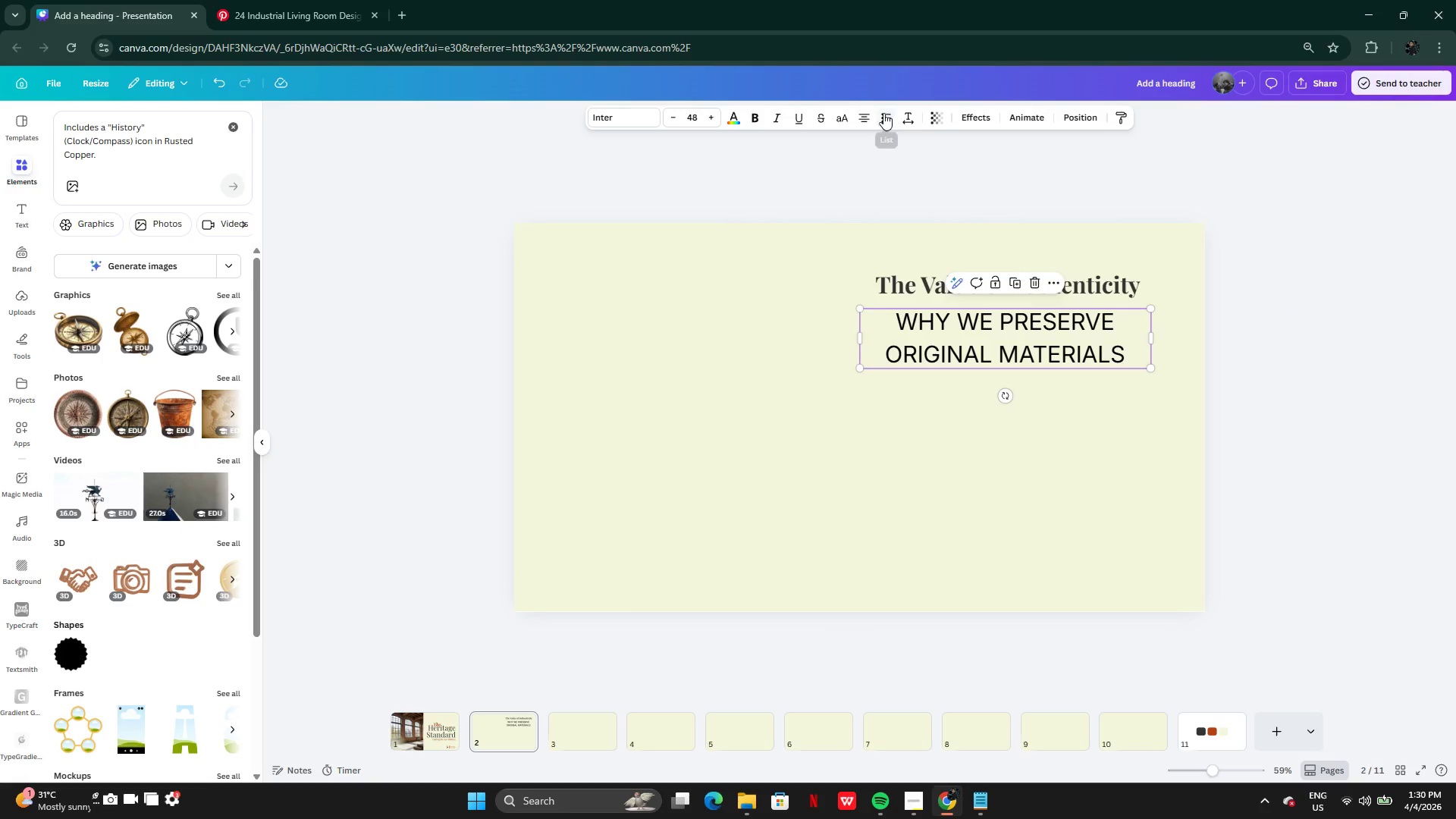 
left_click([863, 118])
 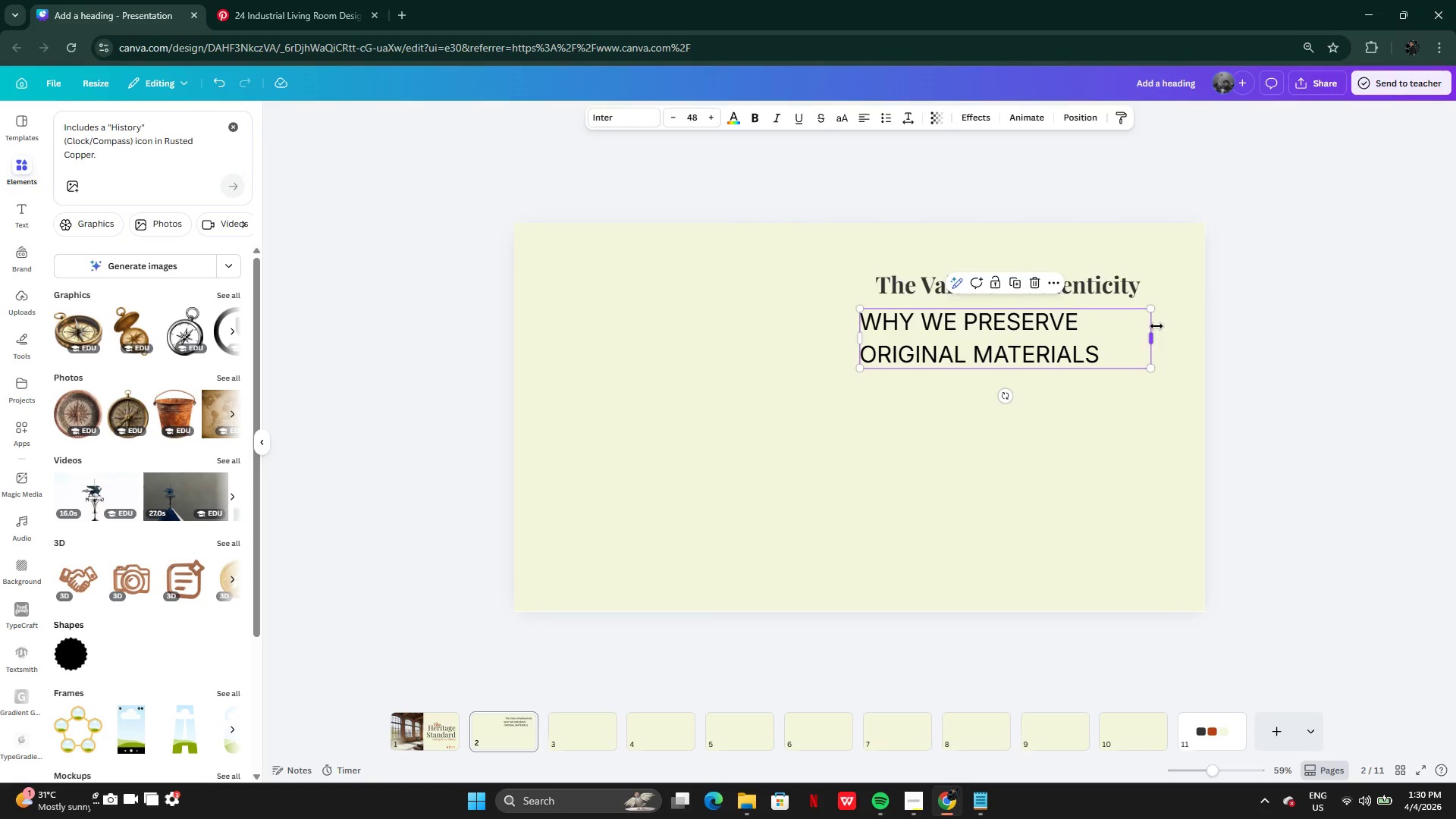 
wait(6.53)
 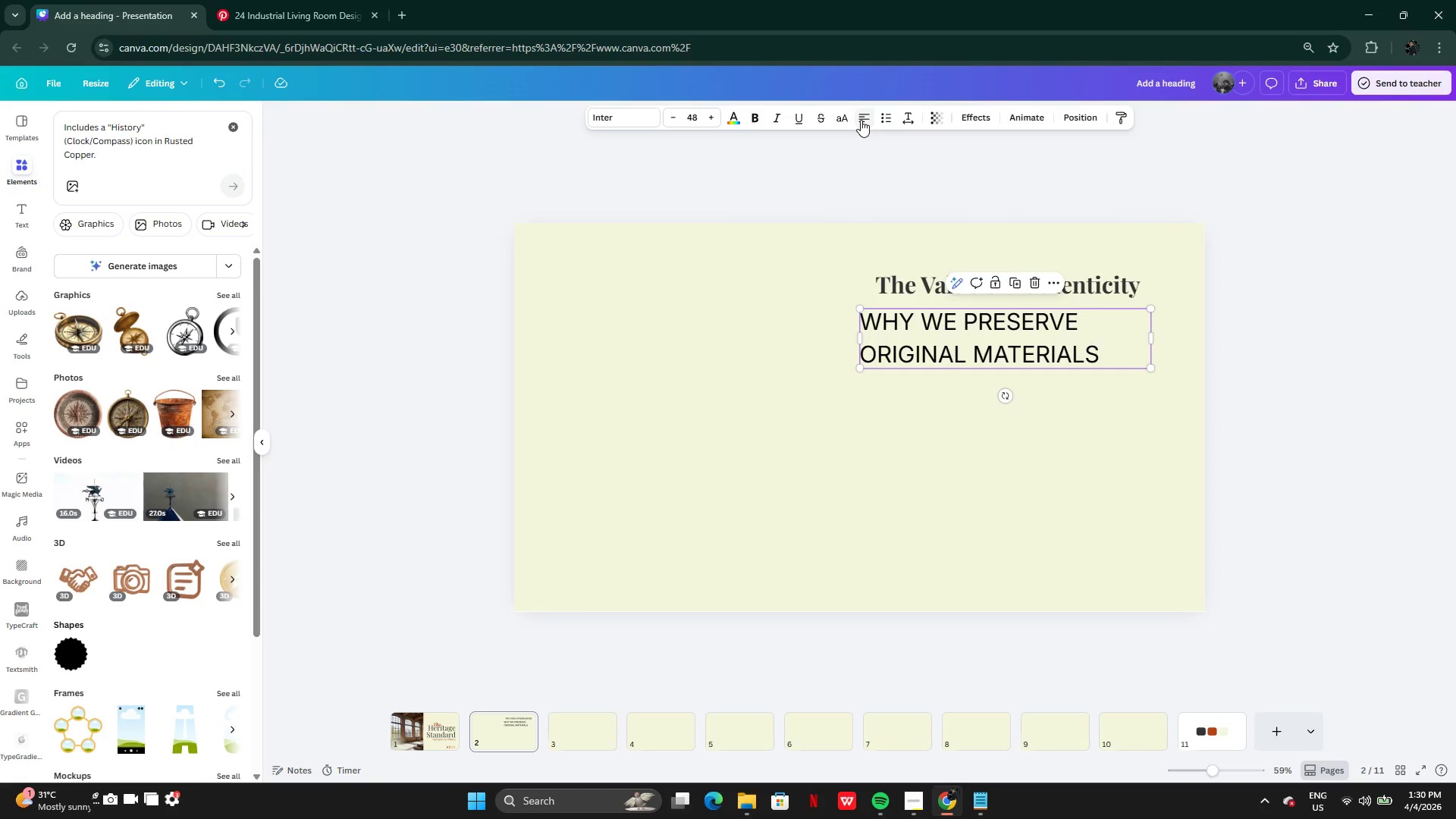 
left_click_drag(start_coordinate=[1151, 331], to_coordinate=[1179, 325])
 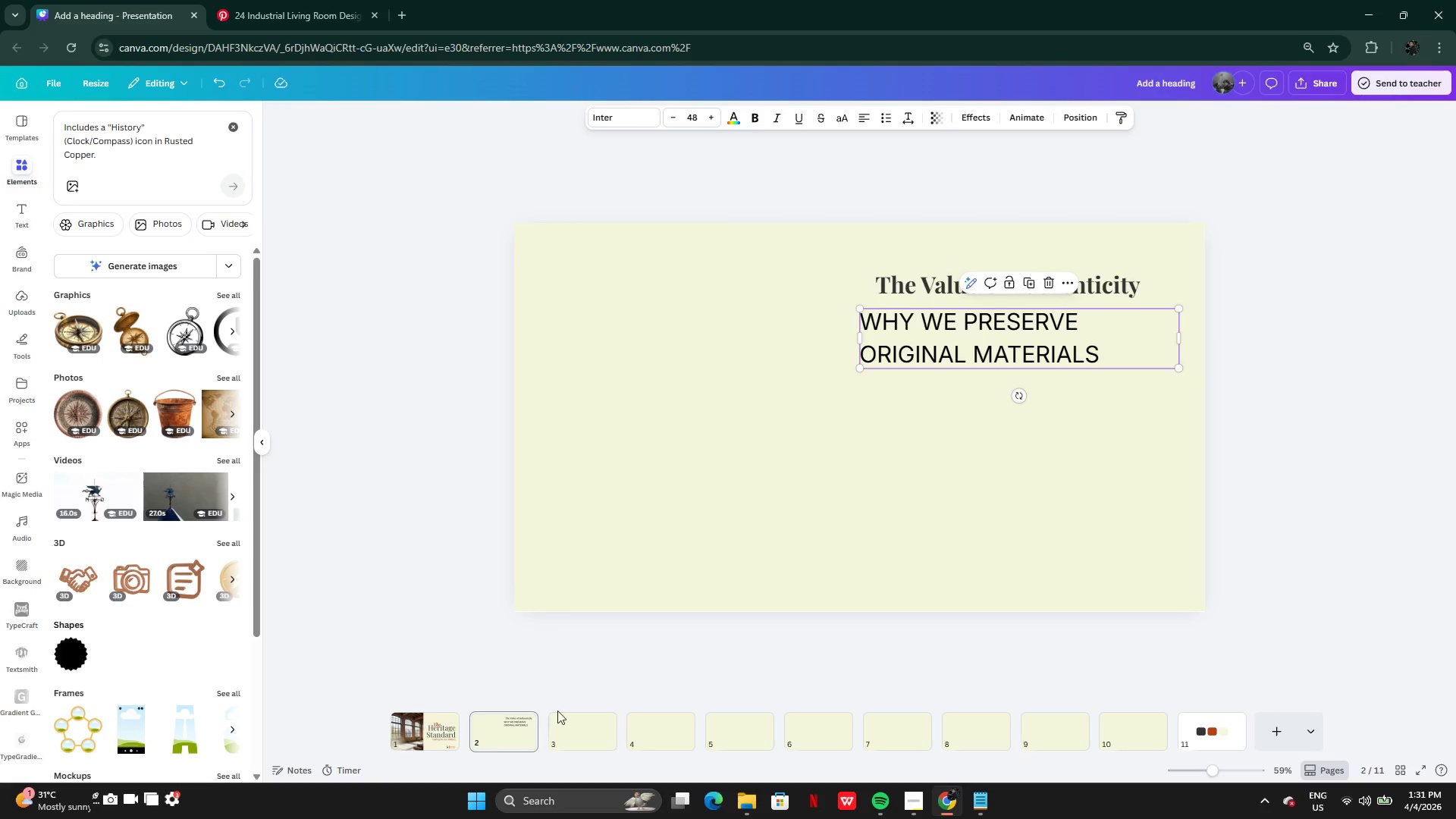 
left_click([435, 718])
 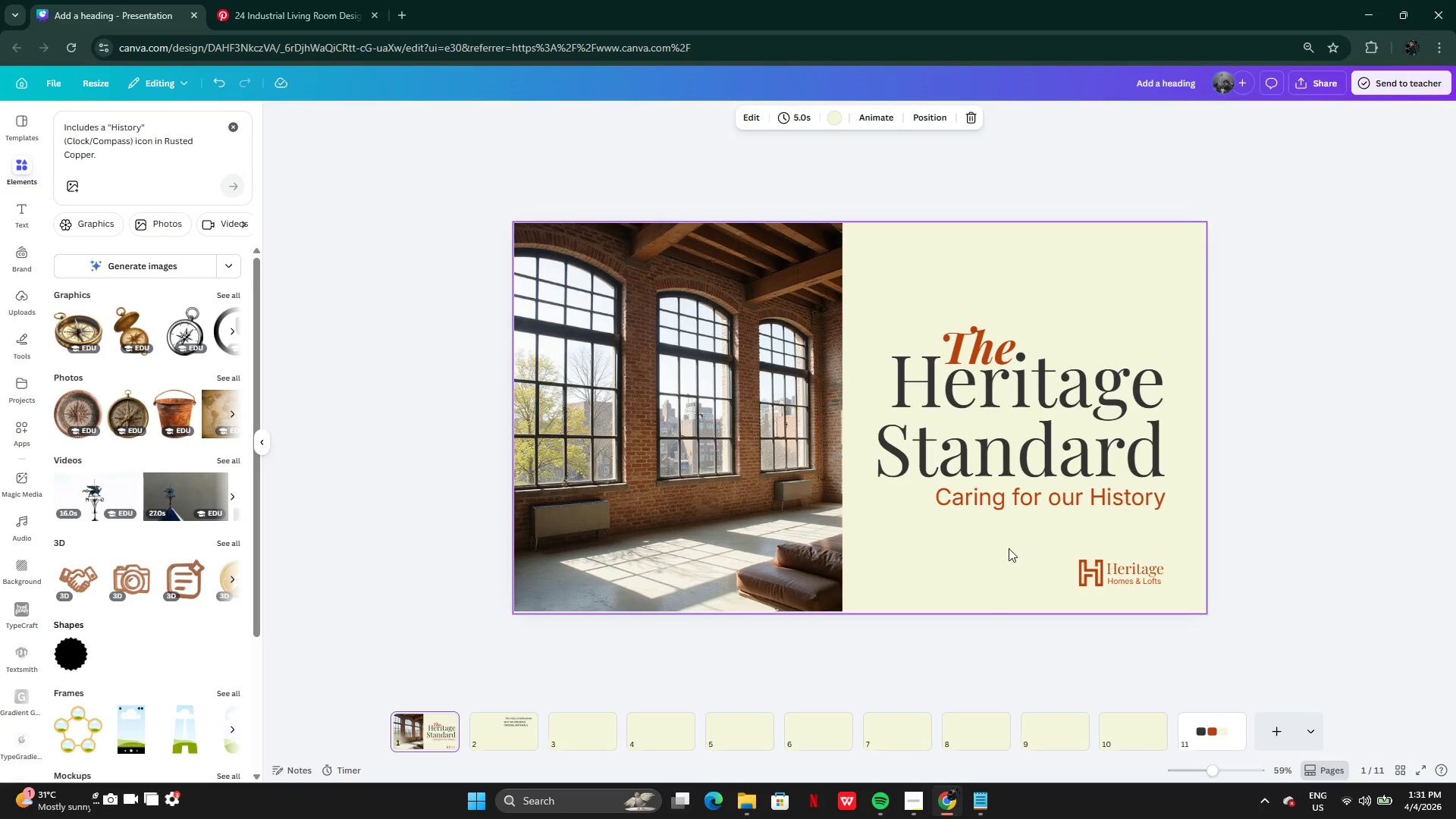 
left_click([1009, 490])
 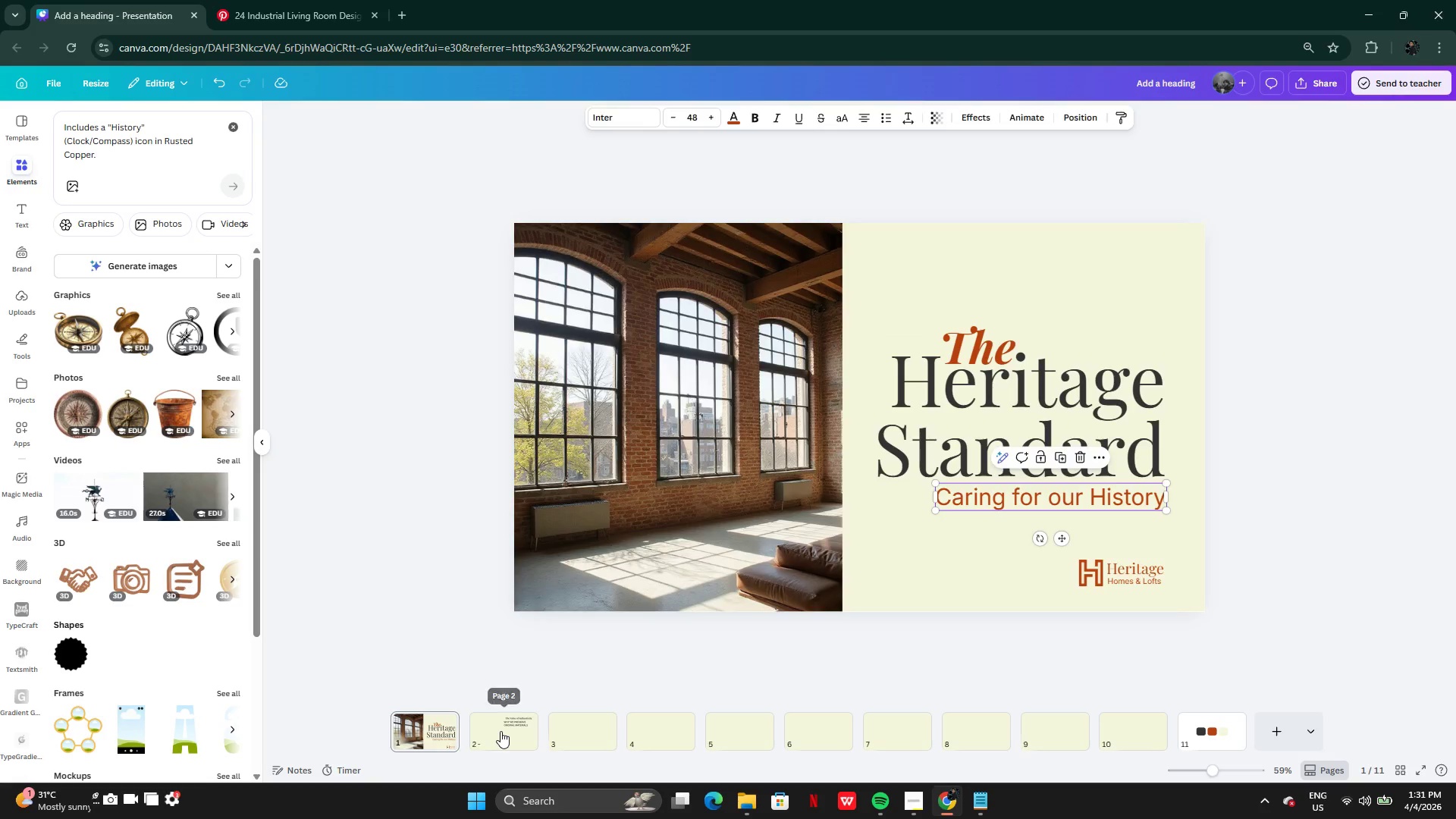 
left_click([950, 353])
 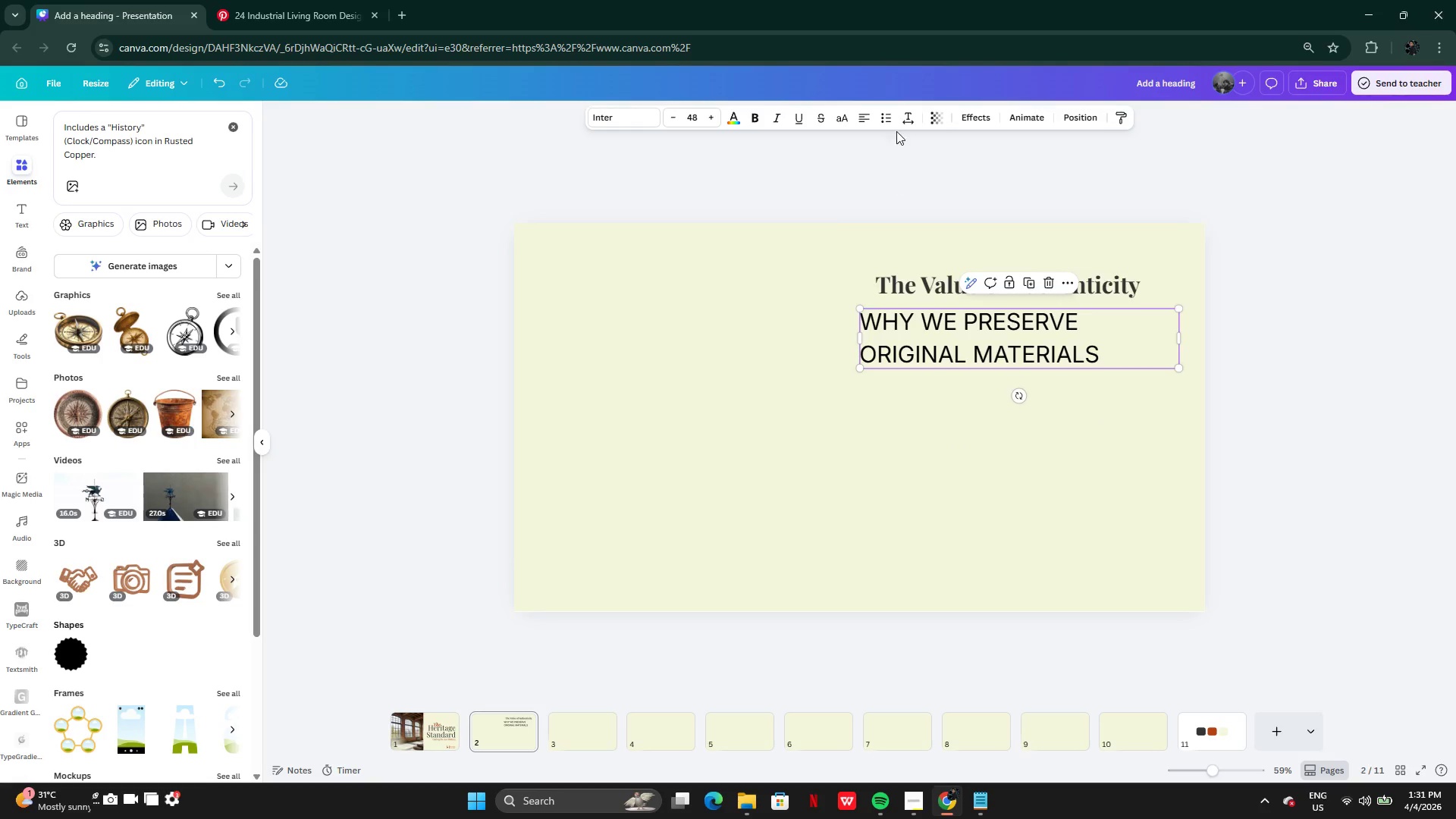 
left_click([912, 116])
 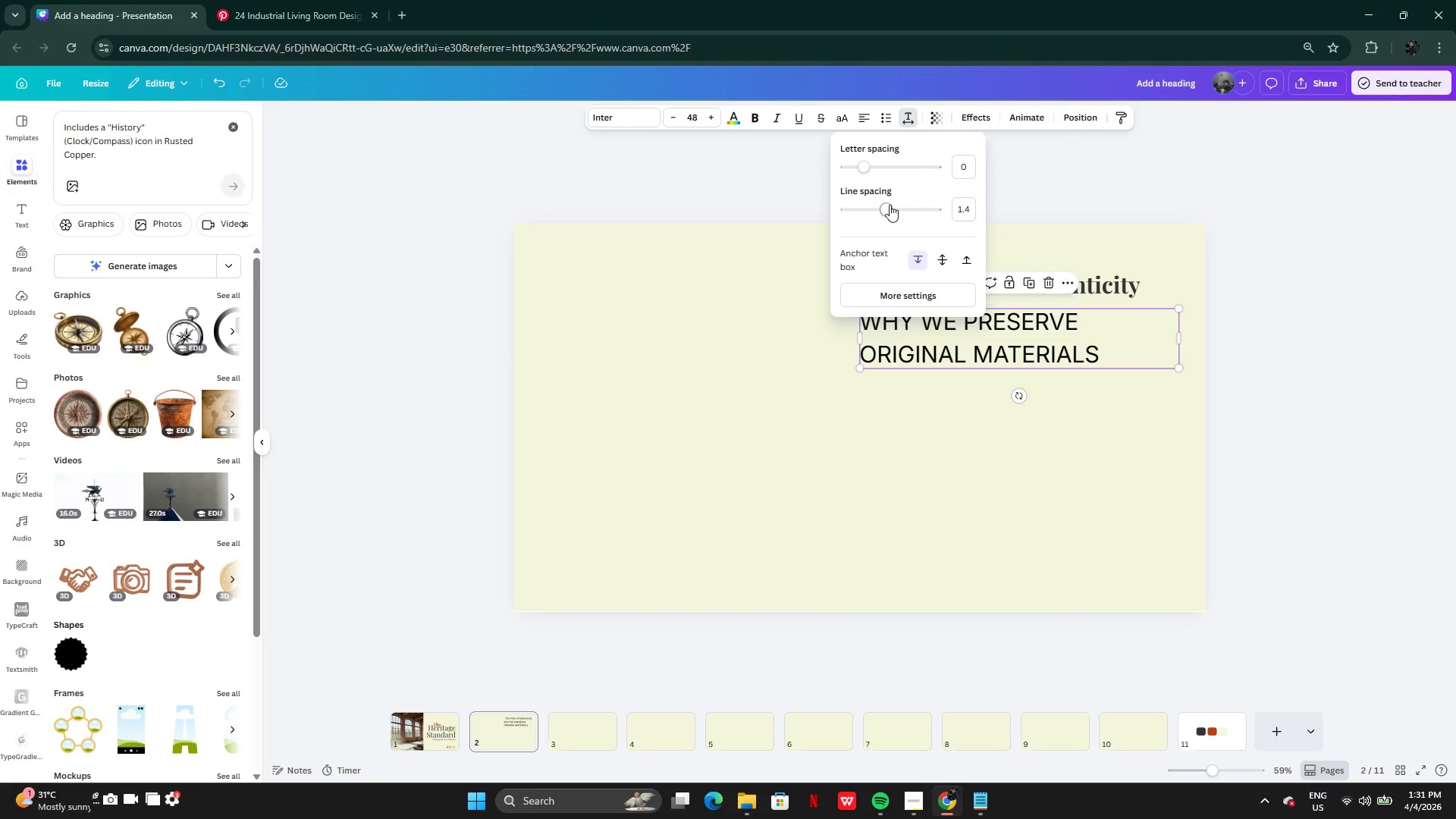 
left_click_drag(start_coordinate=[890, 205], to_coordinate=[871, 201])
 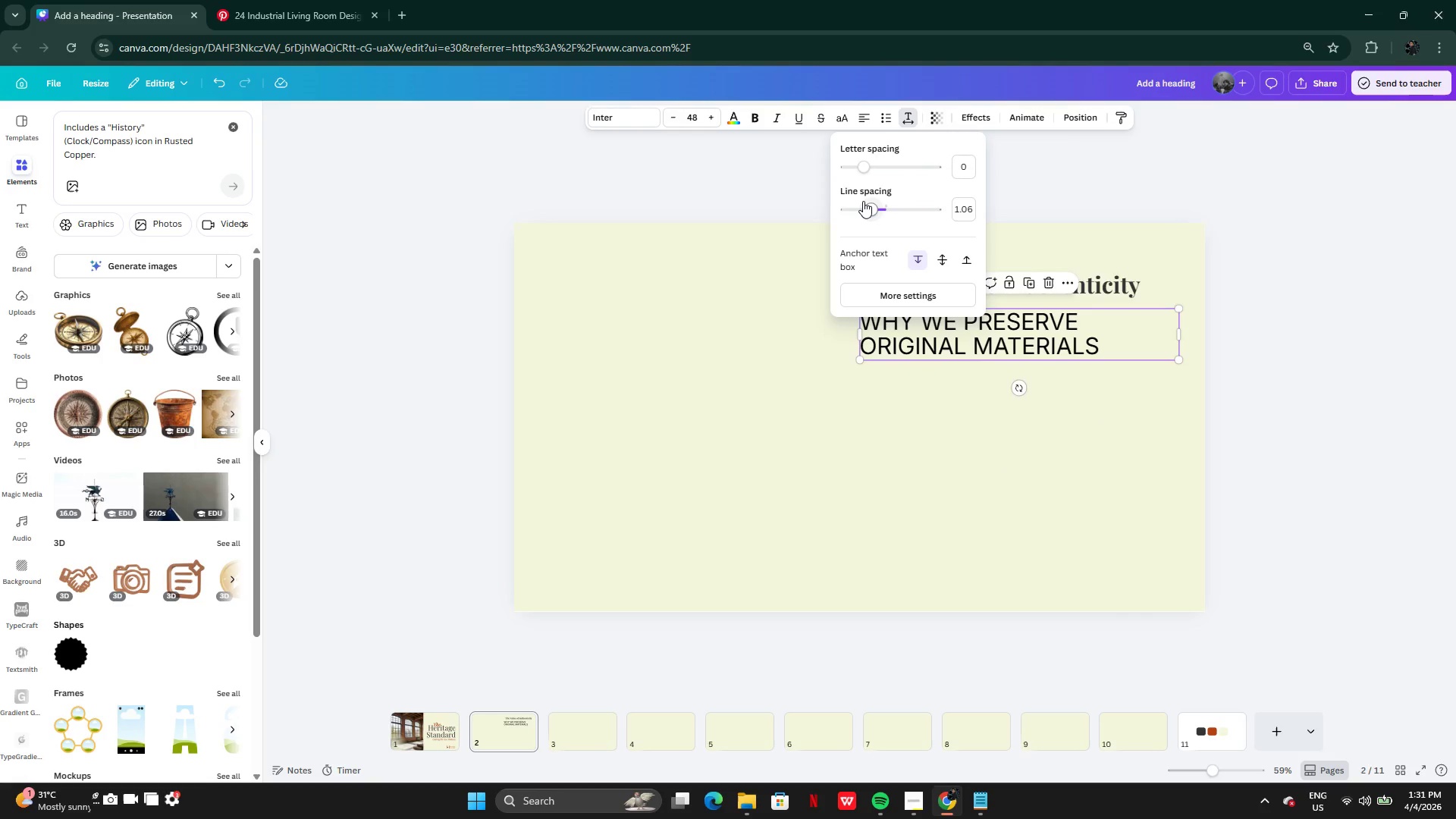 
left_click([981, 407])
 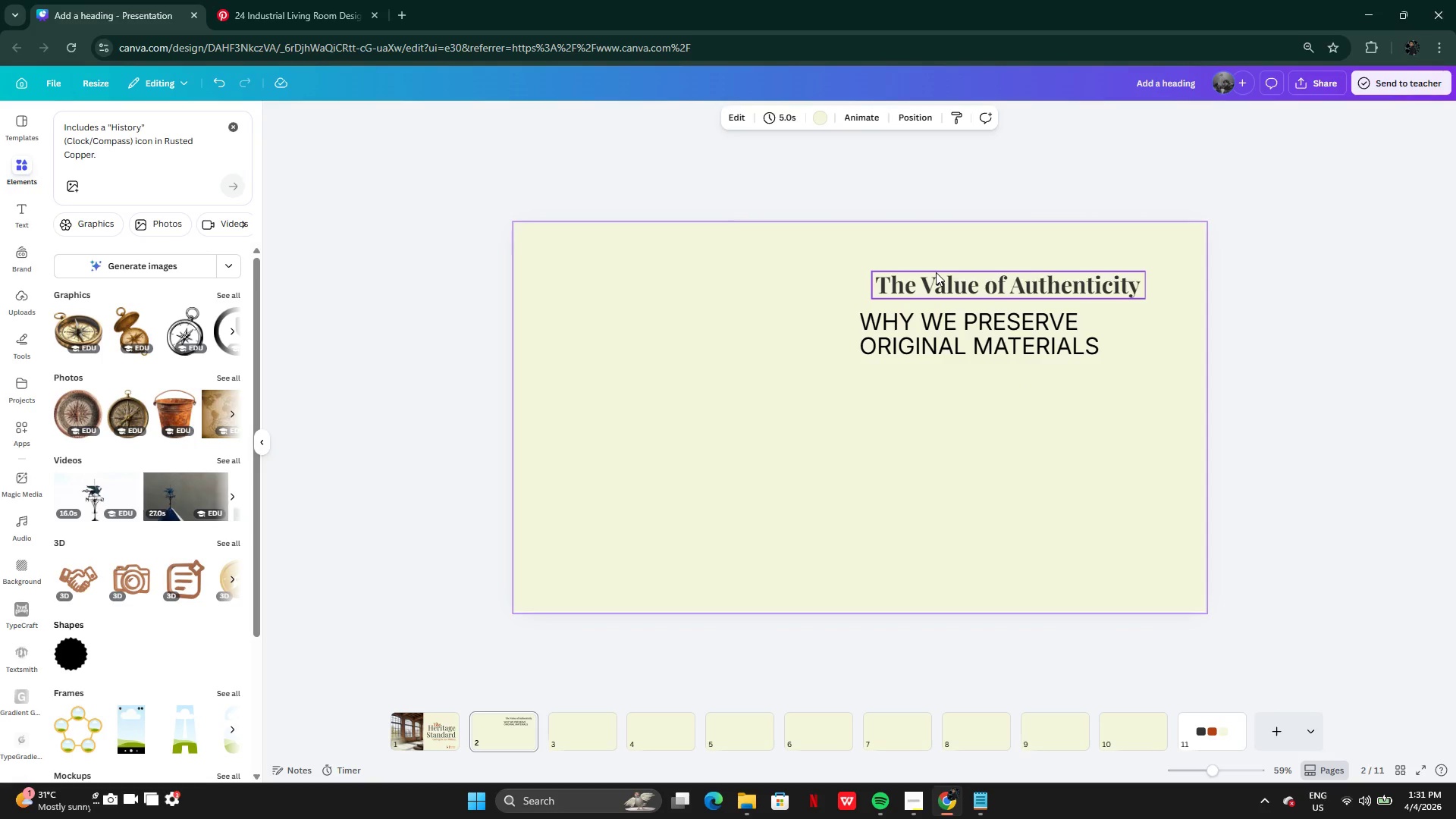 
left_click([971, 279])
 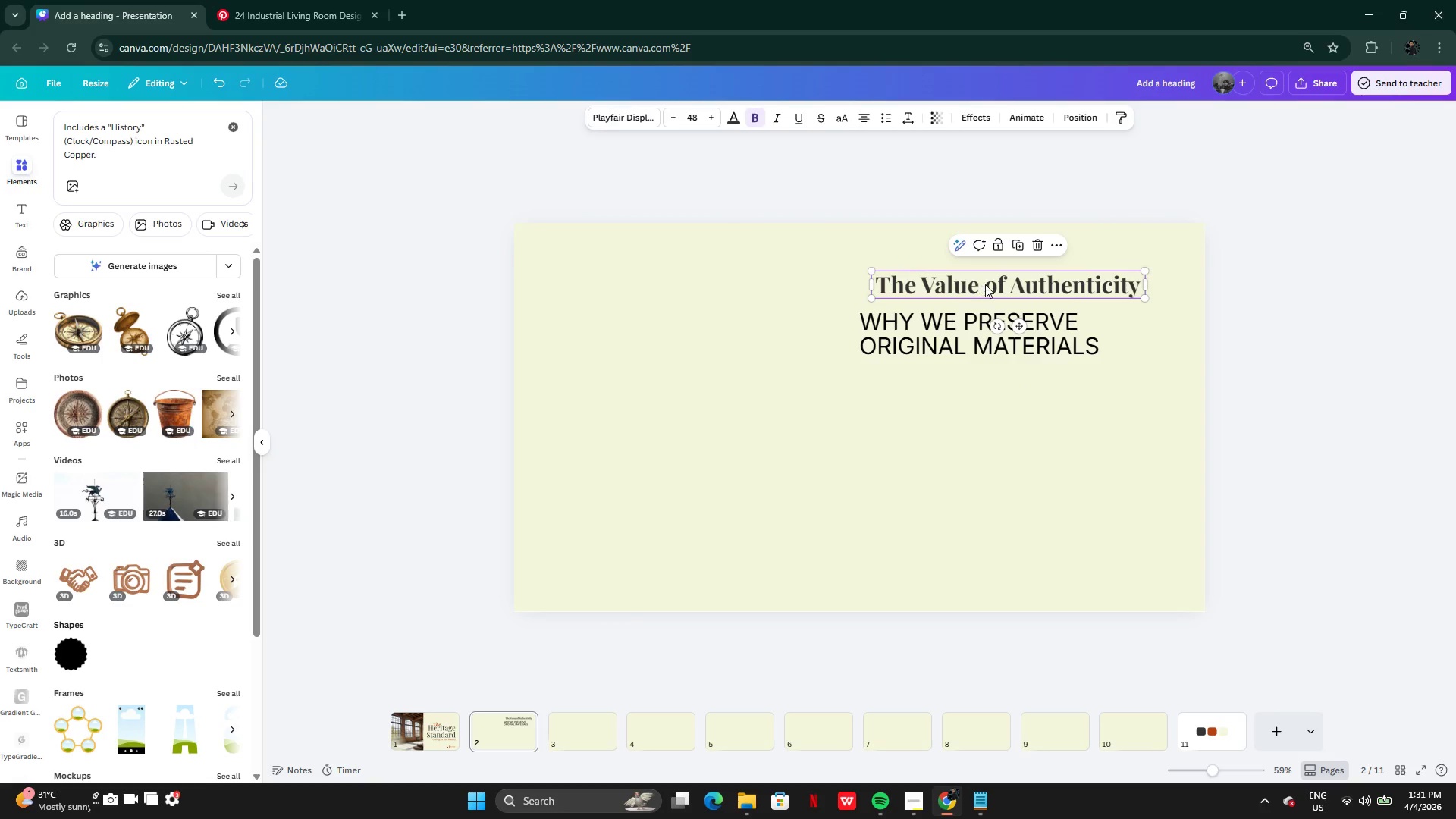 
left_click_drag(start_coordinate=[985, 284], to_coordinate=[971, 285])
 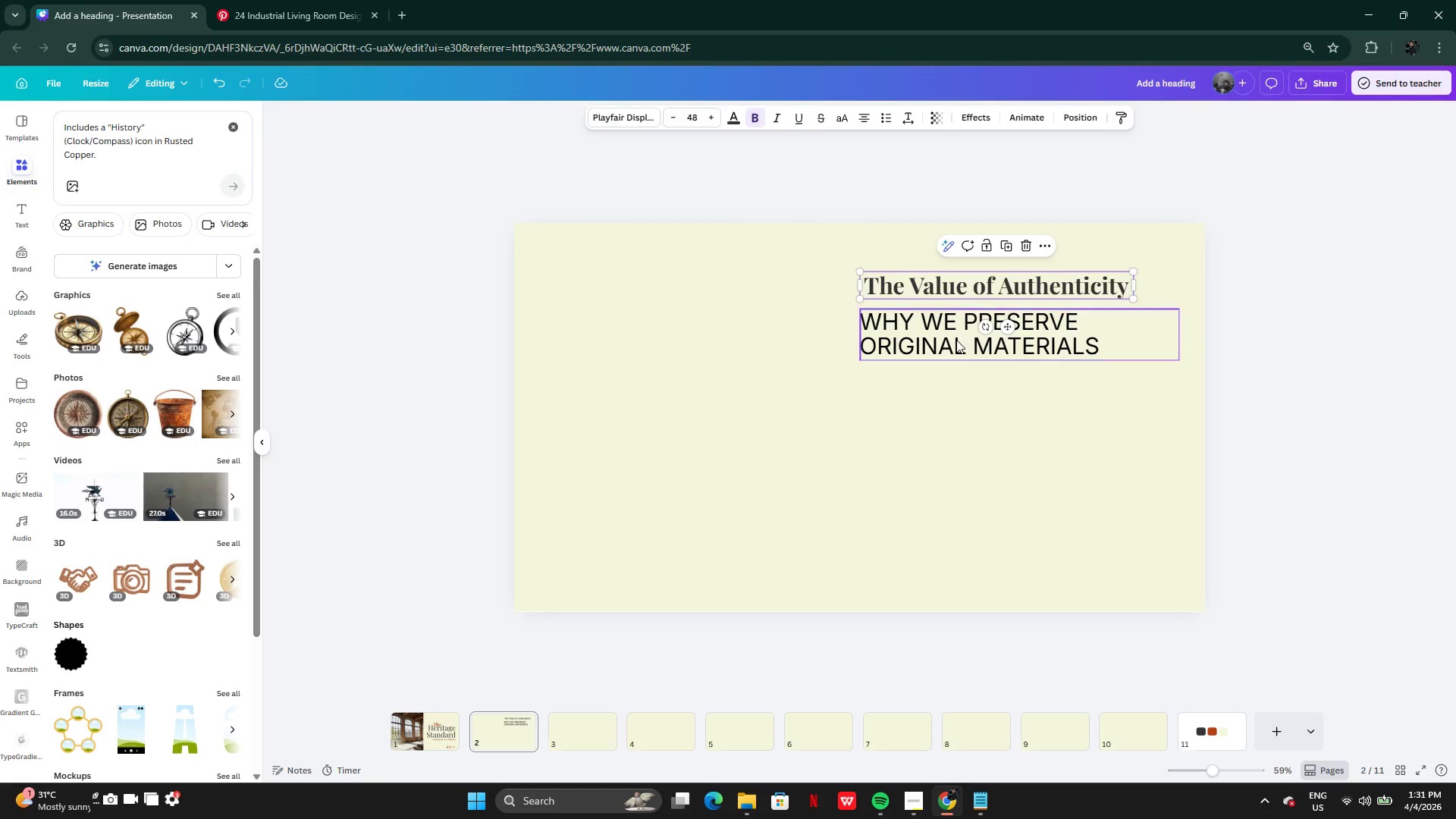 
left_click([956, 340])
 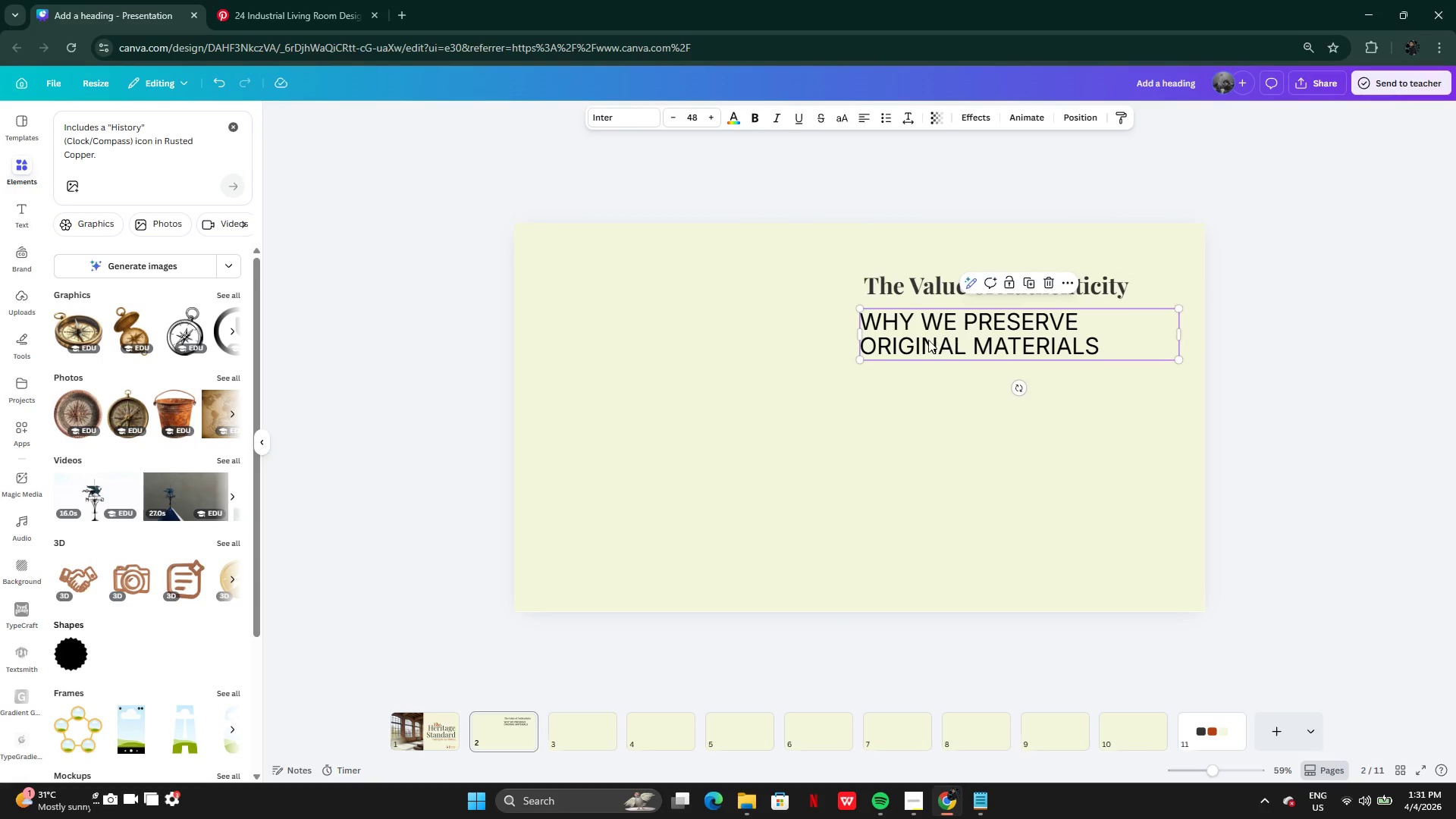 
left_click_drag(start_coordinate=[928, 338], to_coordinate=[936, 334])
 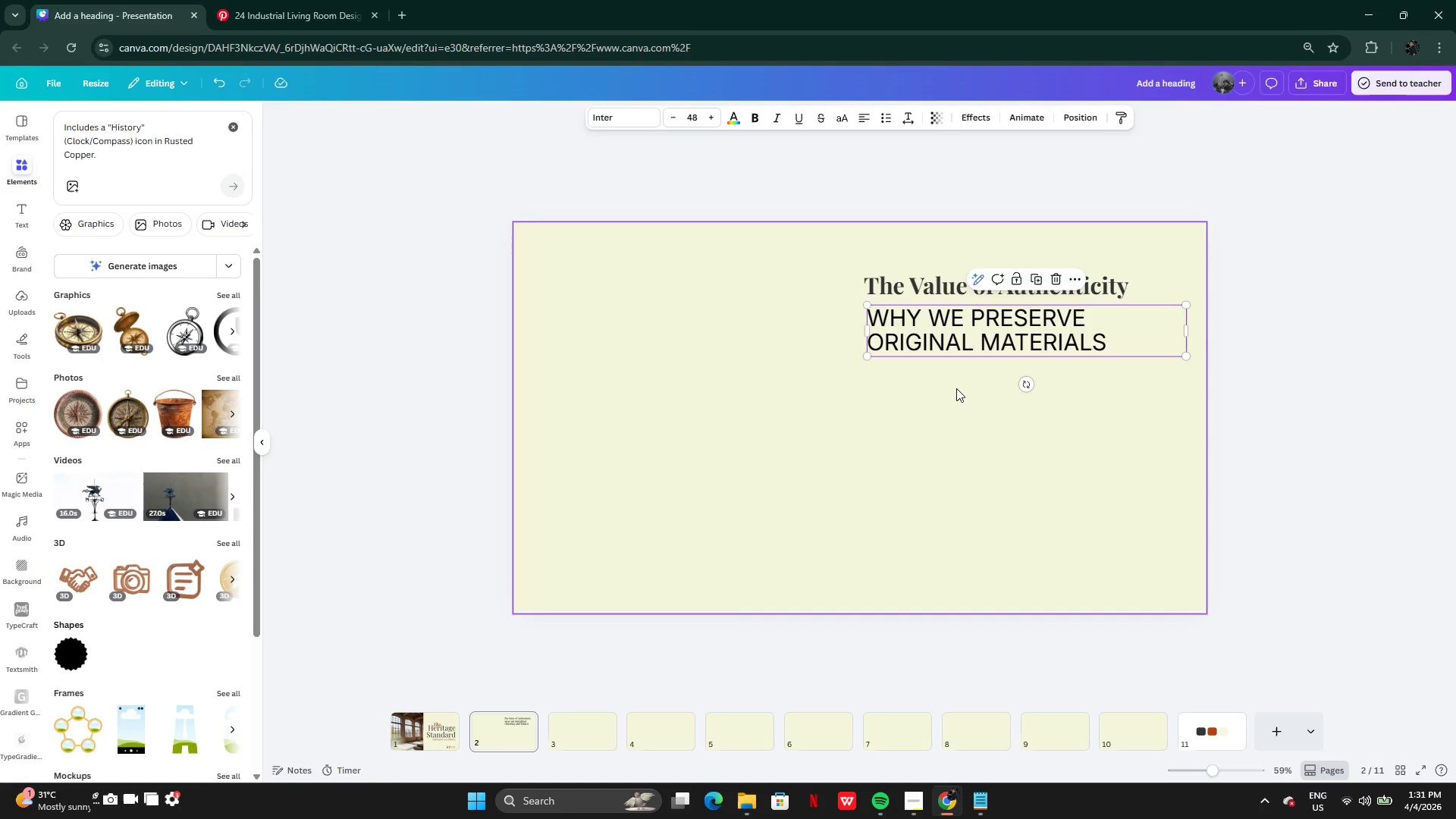 
left_click([956, 388])
 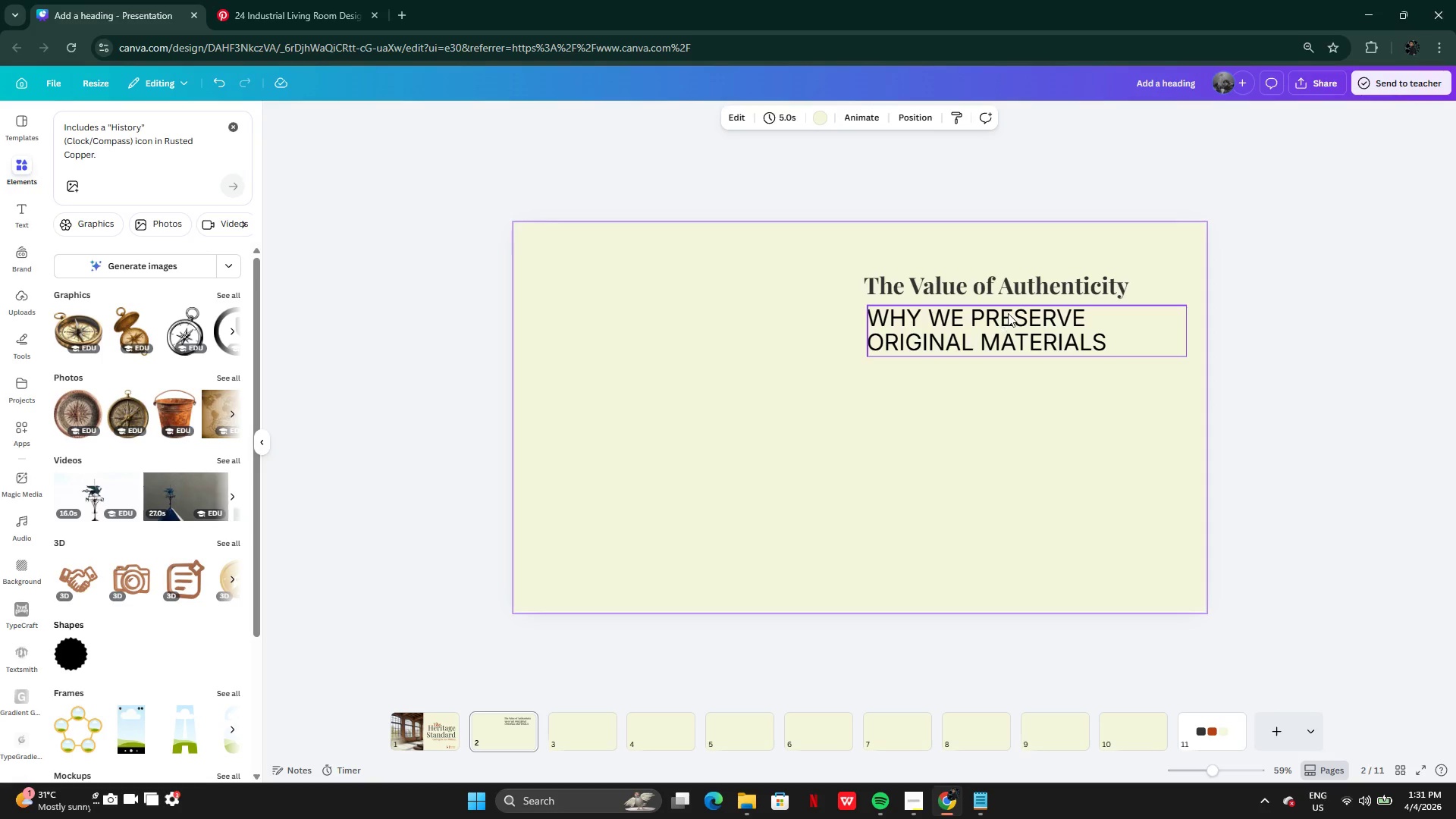 
double_click([1008, 313])
 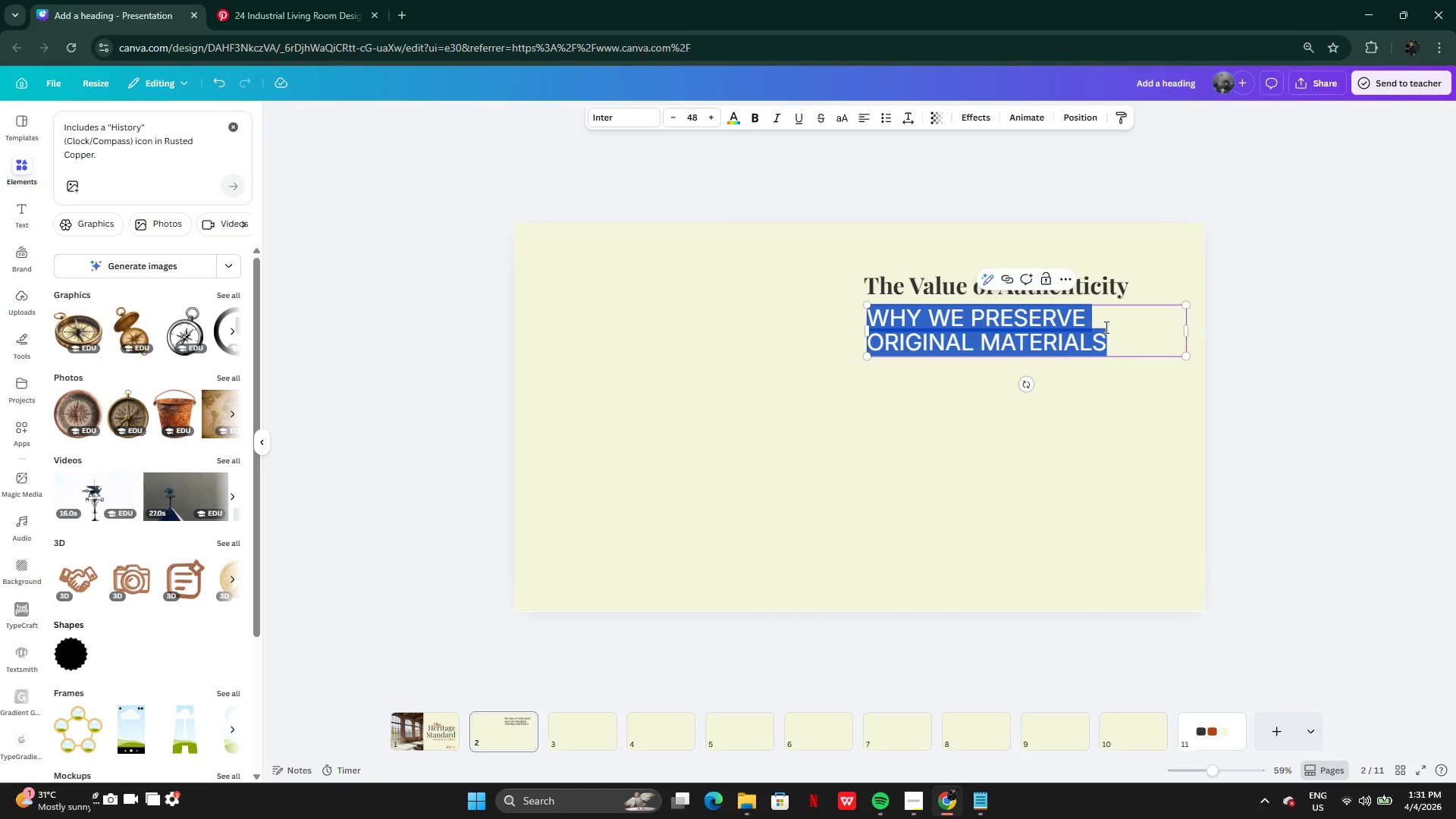 
left_click([1106, 327])
 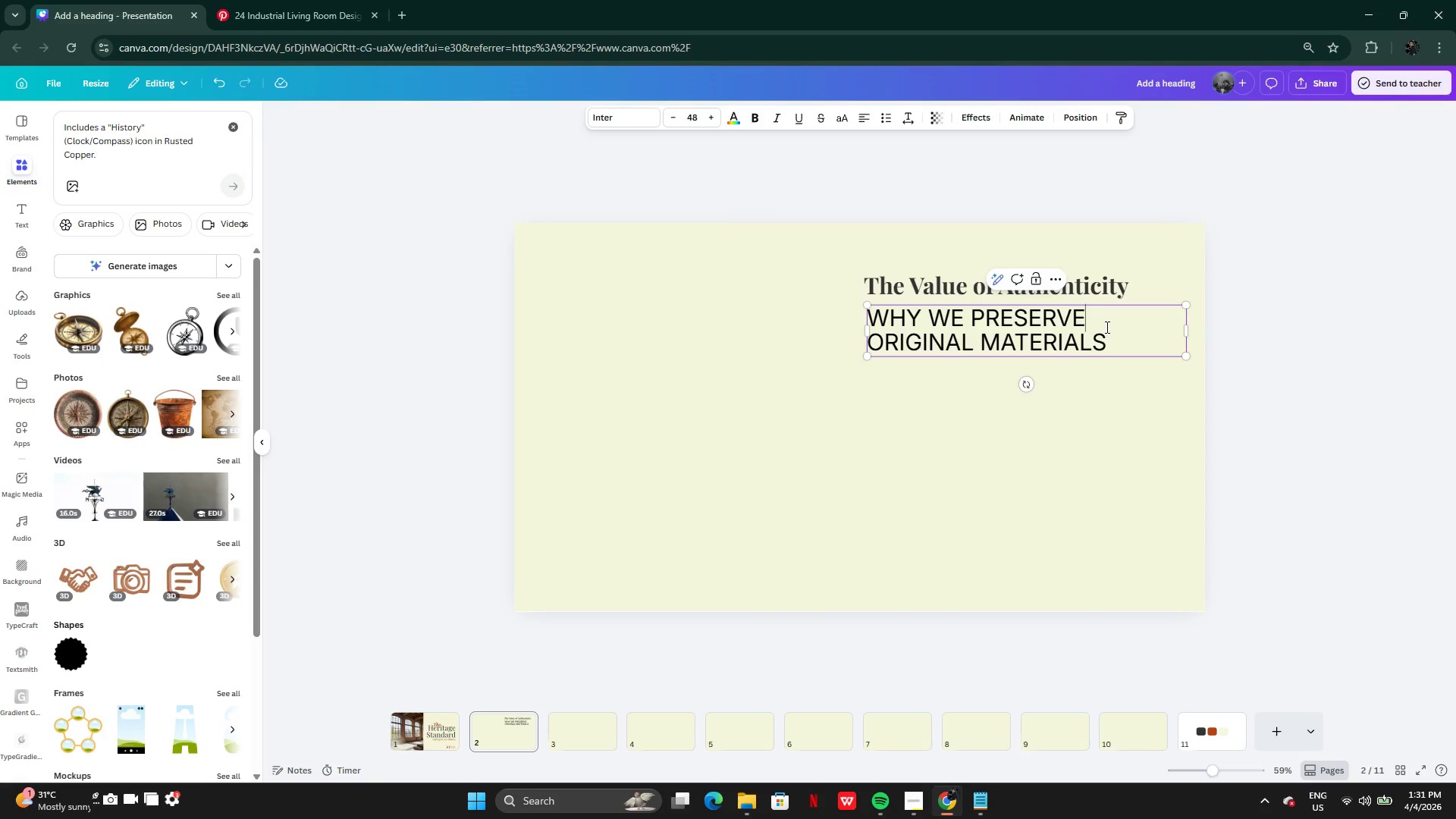 
left_click([1107, 333])
 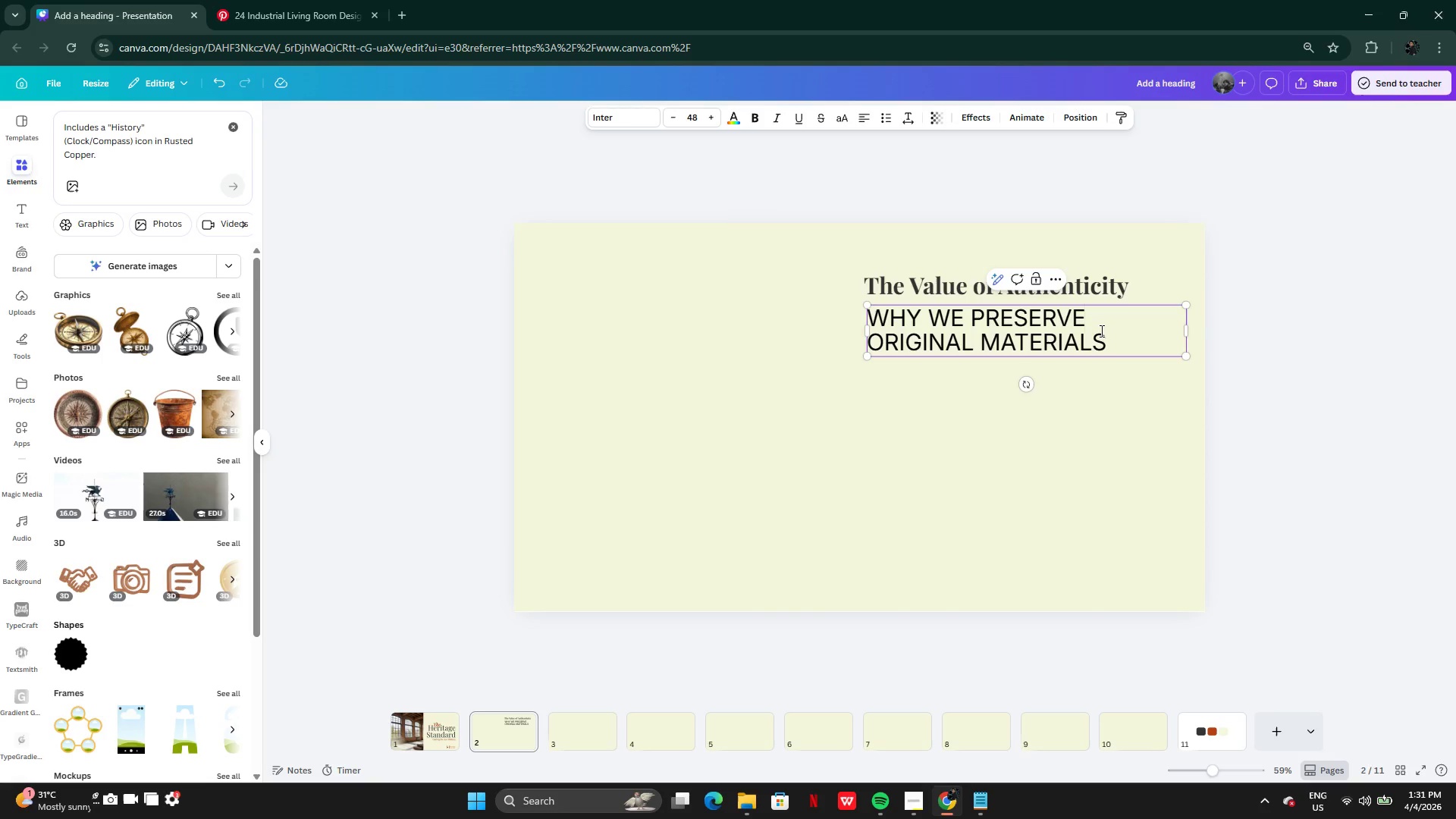 
key(Period)
 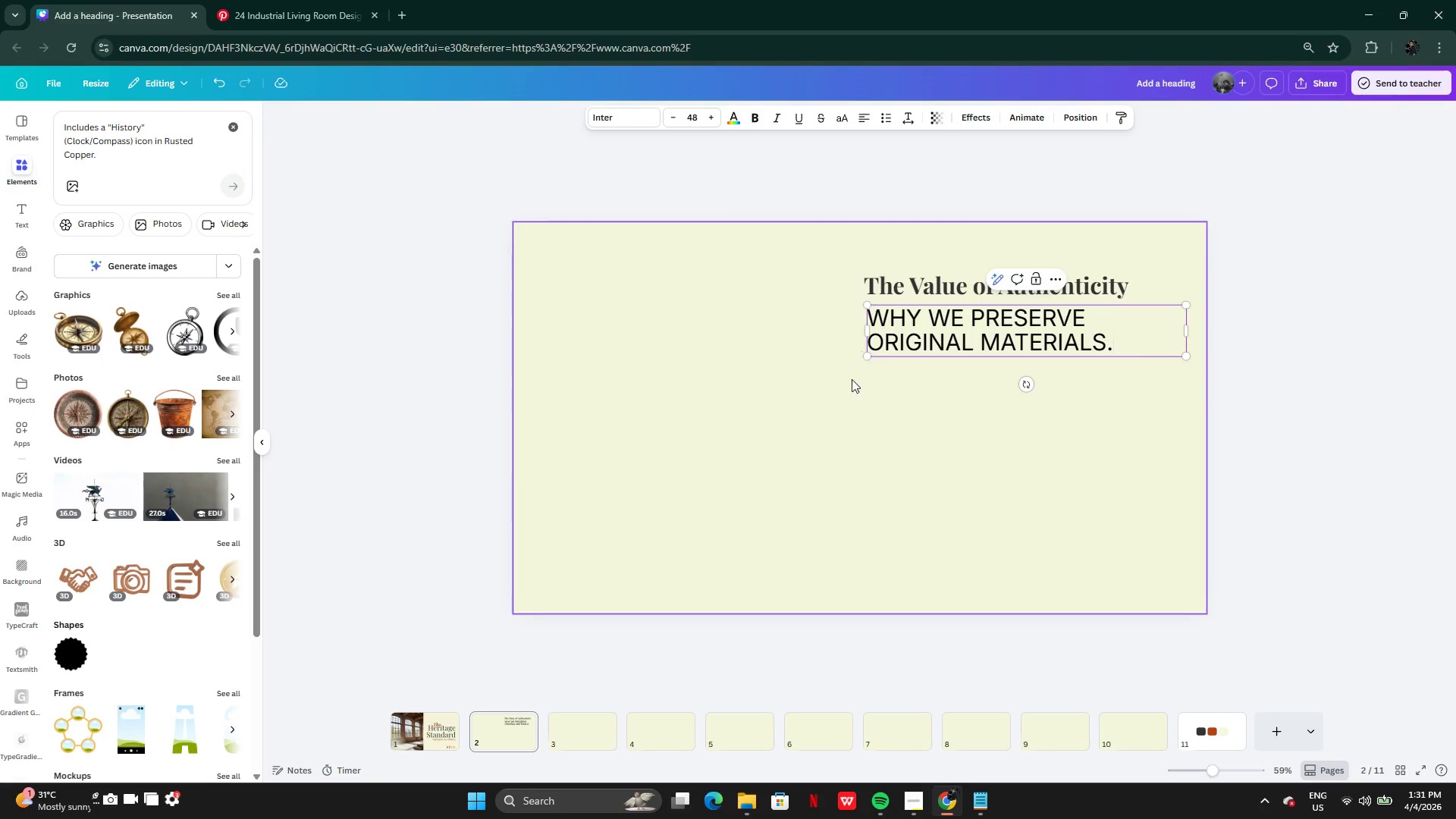 
left_click([824, 478])
 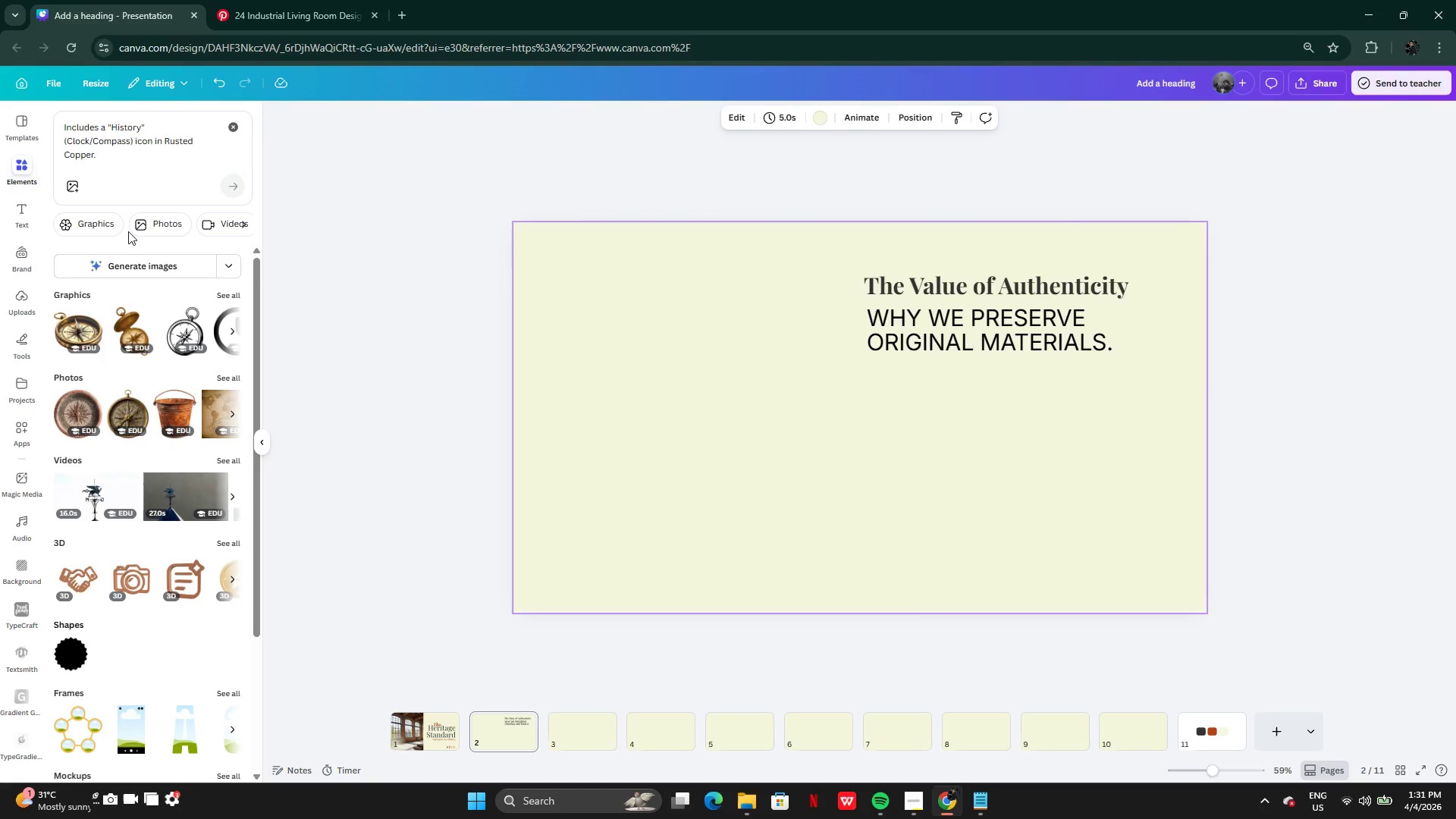 
left_click([124, 267])
 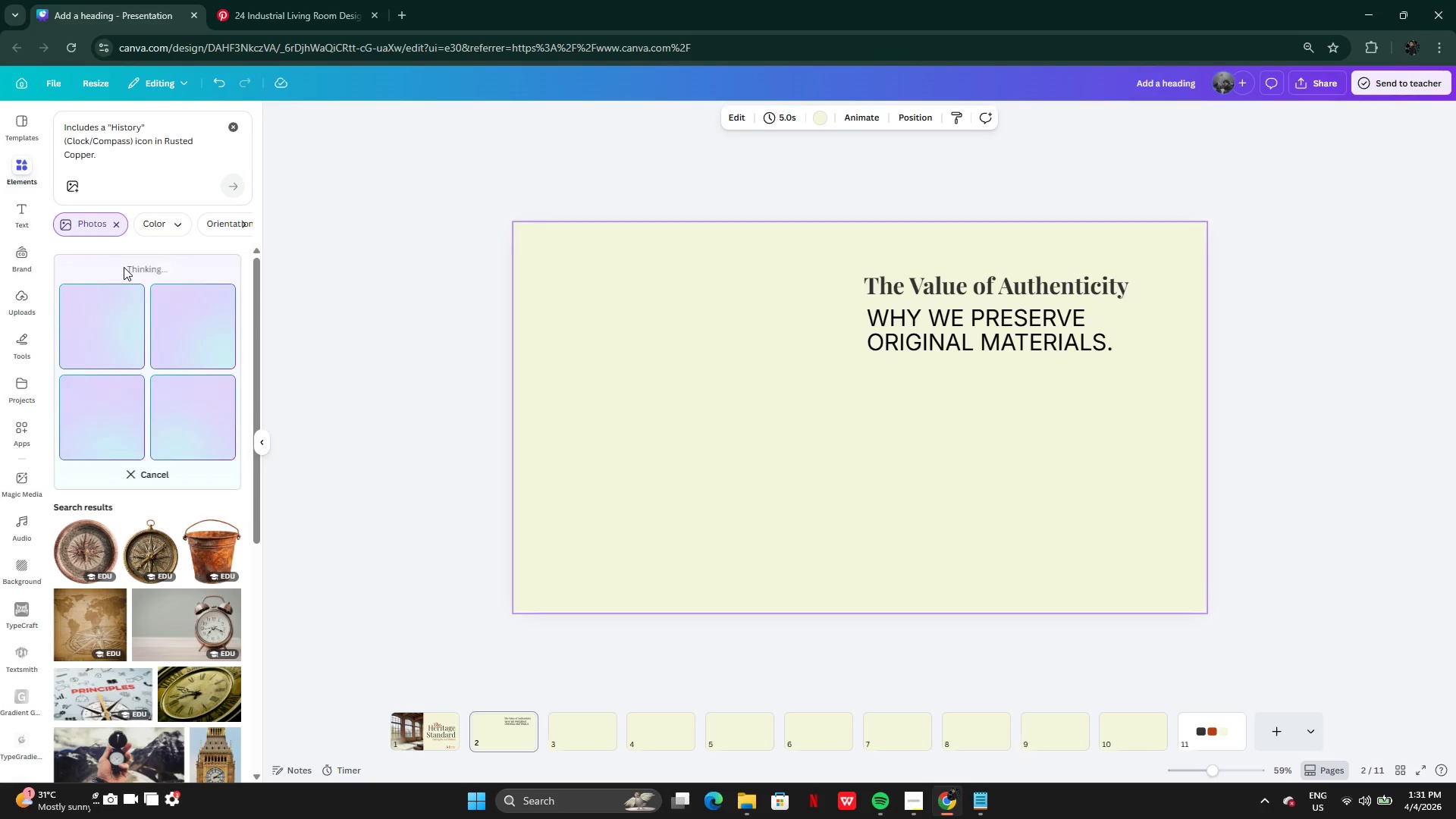 
left_click([987, 818])
 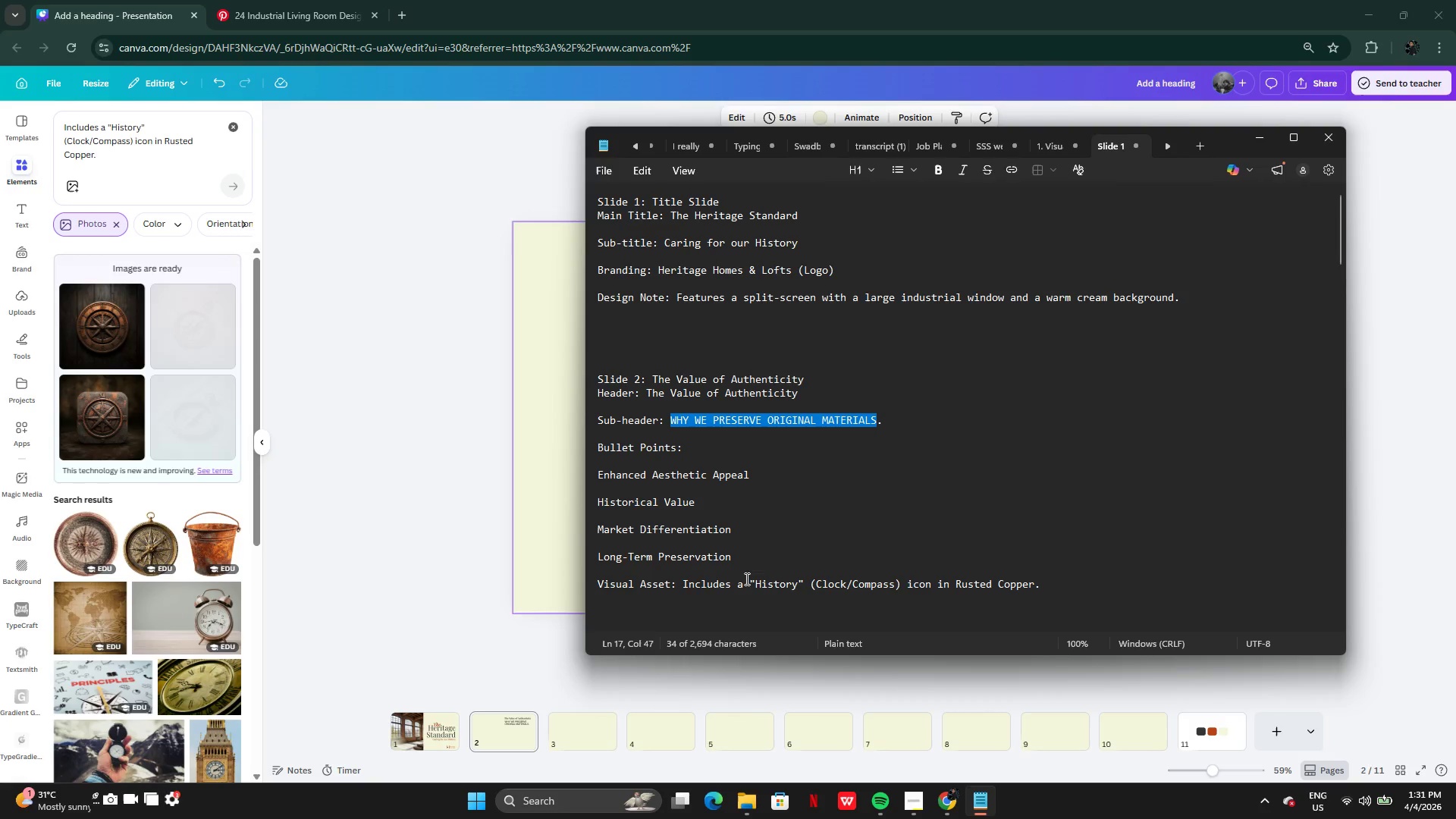 
wait(18.09)
 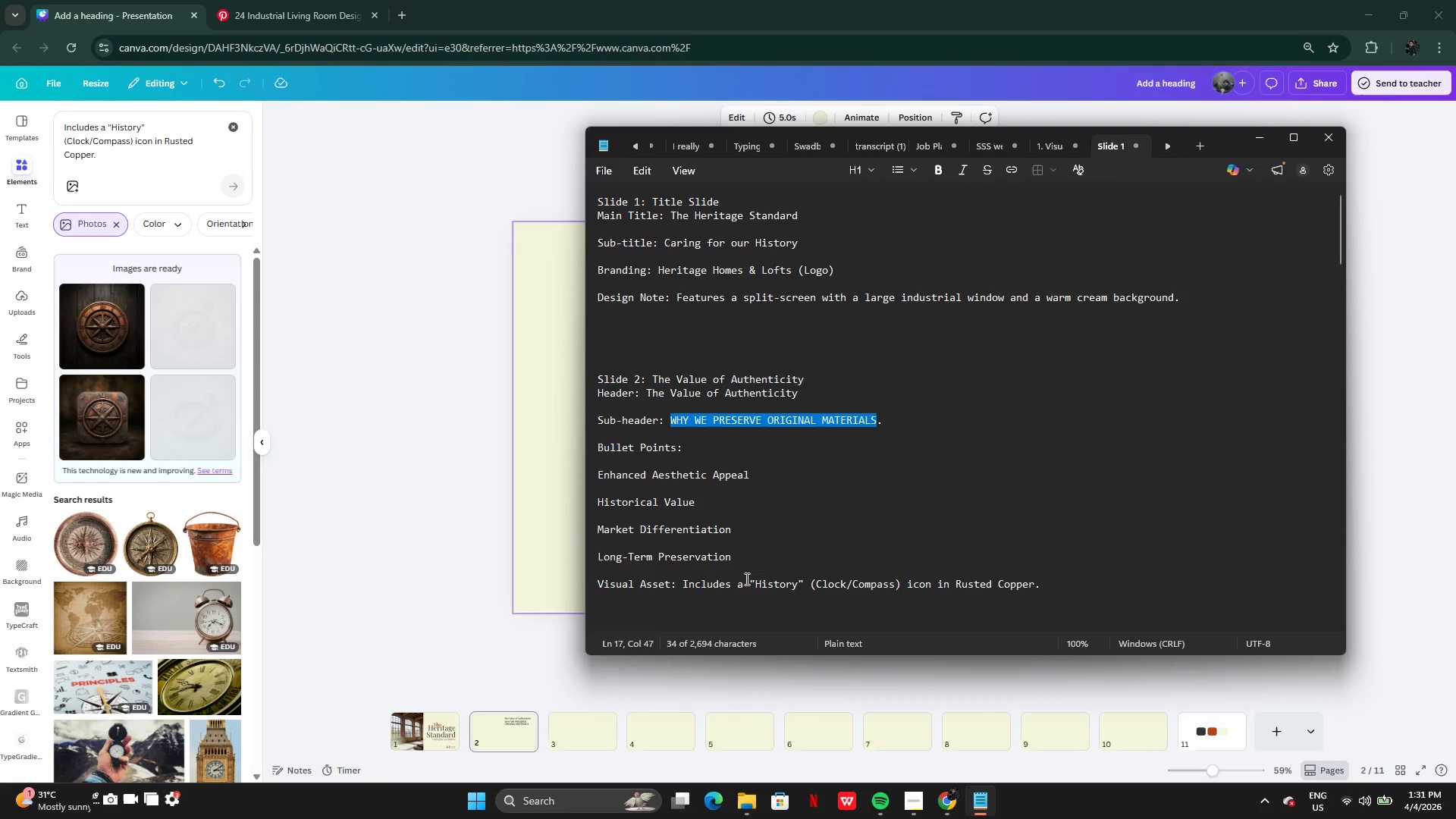 
left_click([232, 111])
 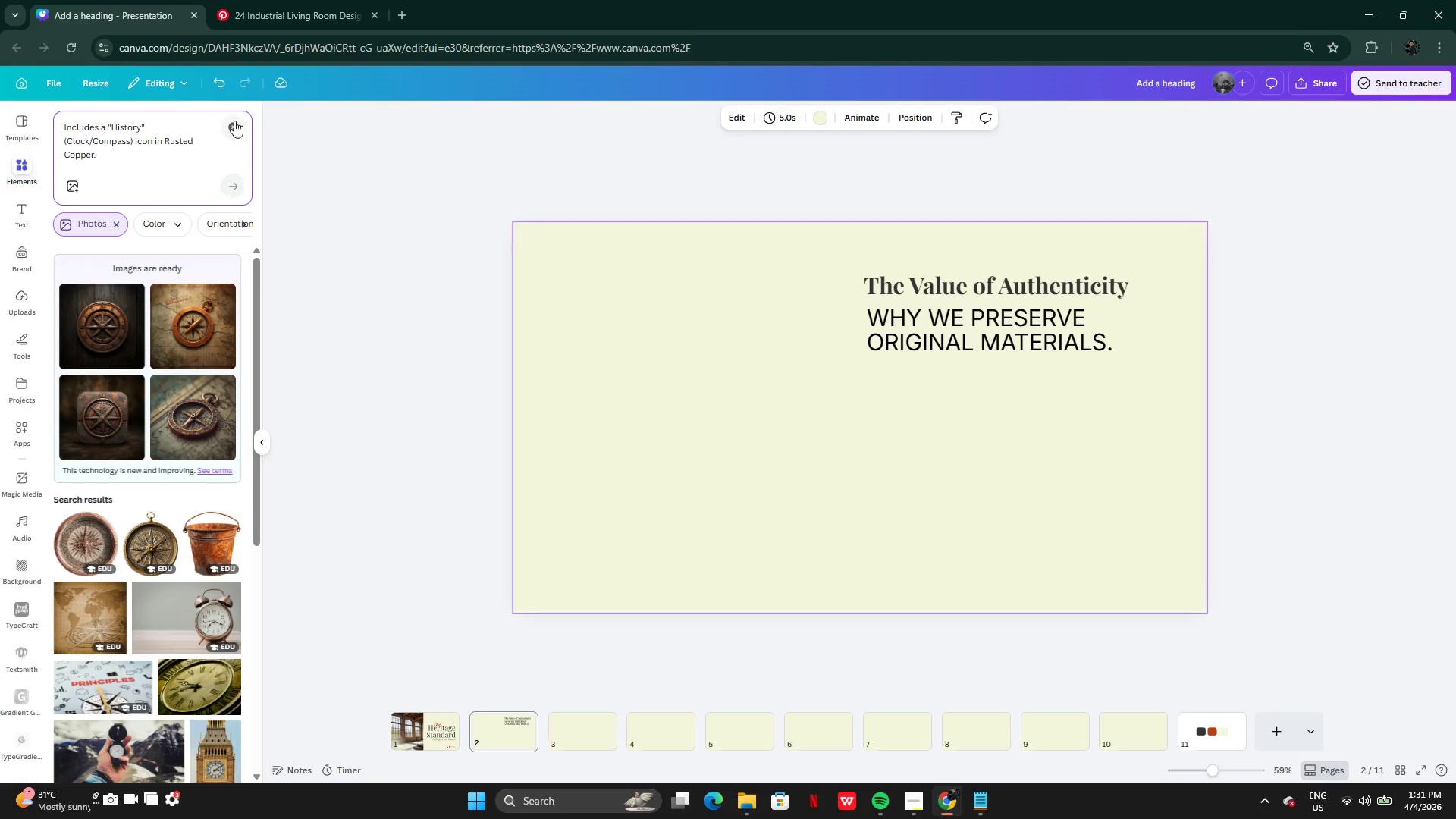 
left_click([234, 121])
 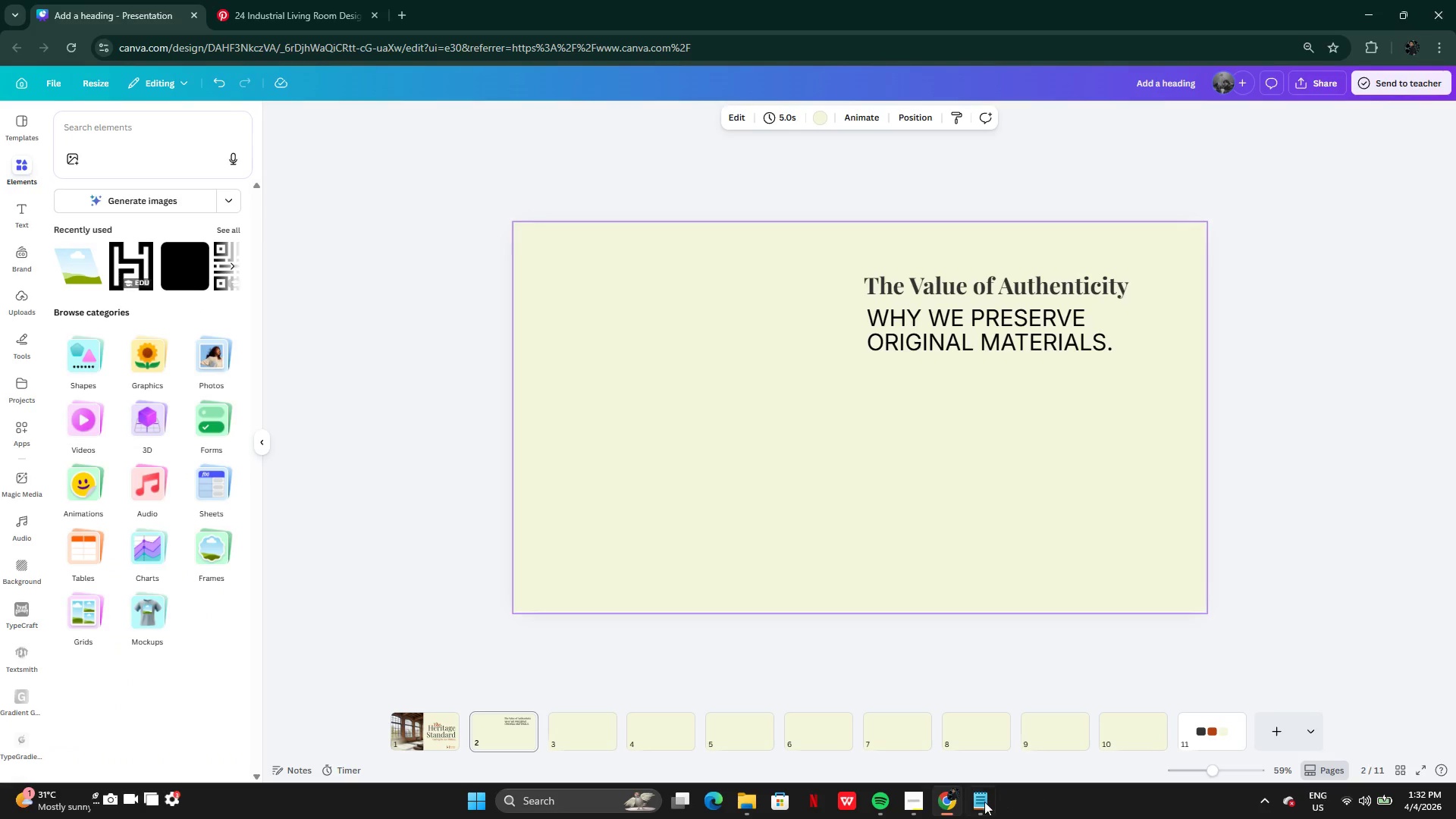 
left_click([265, 4])
 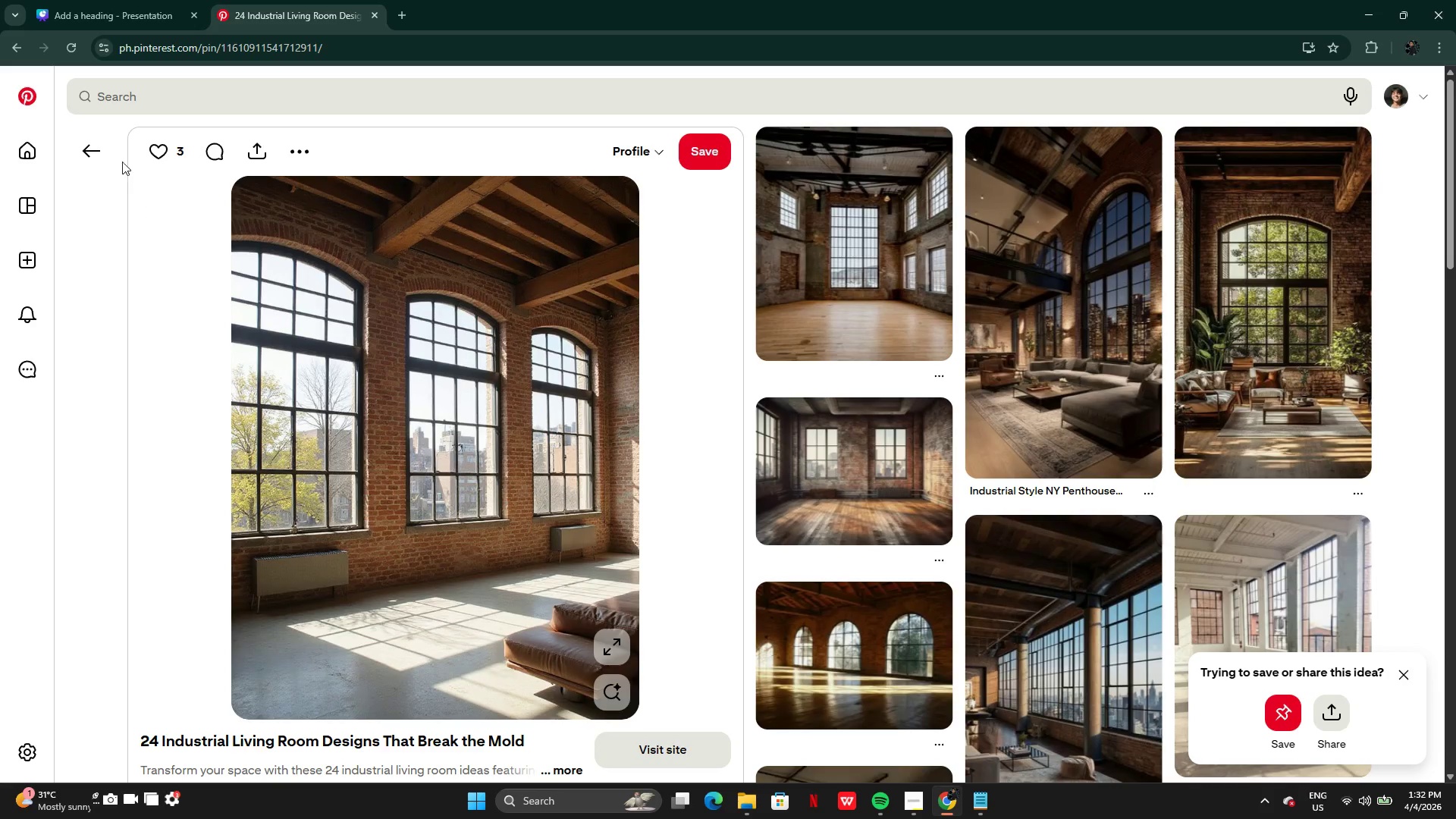 
left_click([107, 137])
 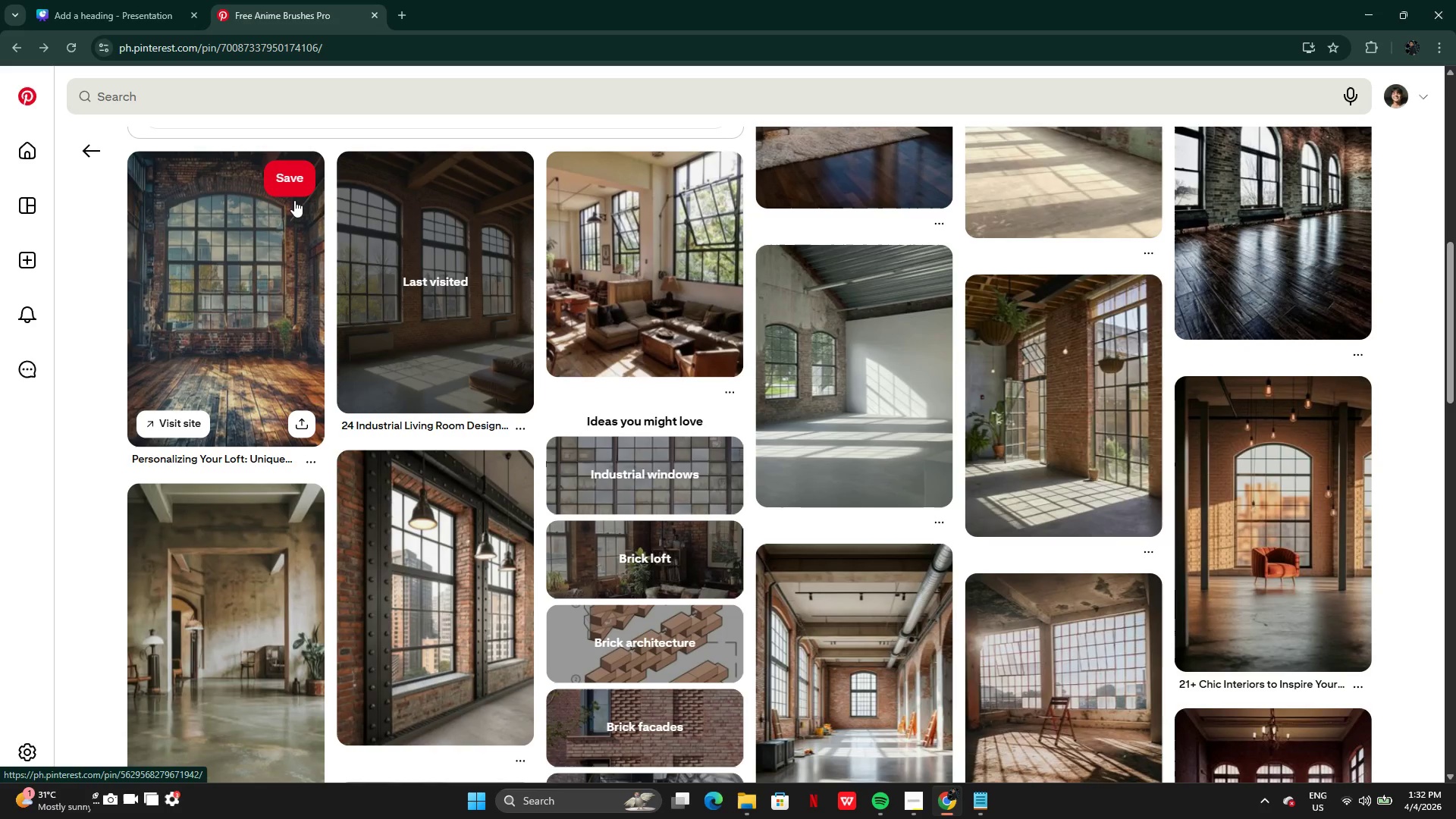 
mouse_move([334, 266])
 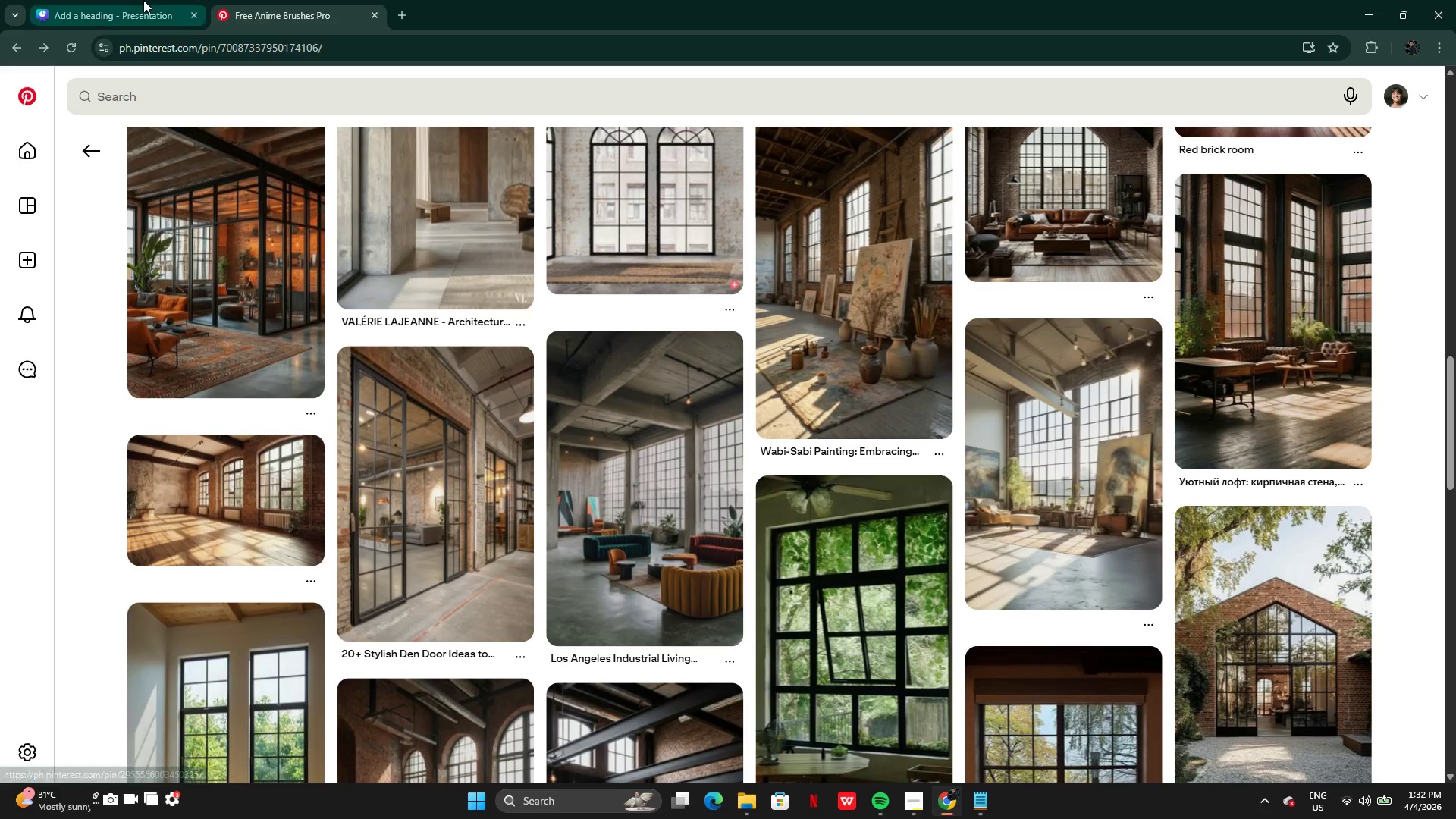 
left_click([143, 0])
 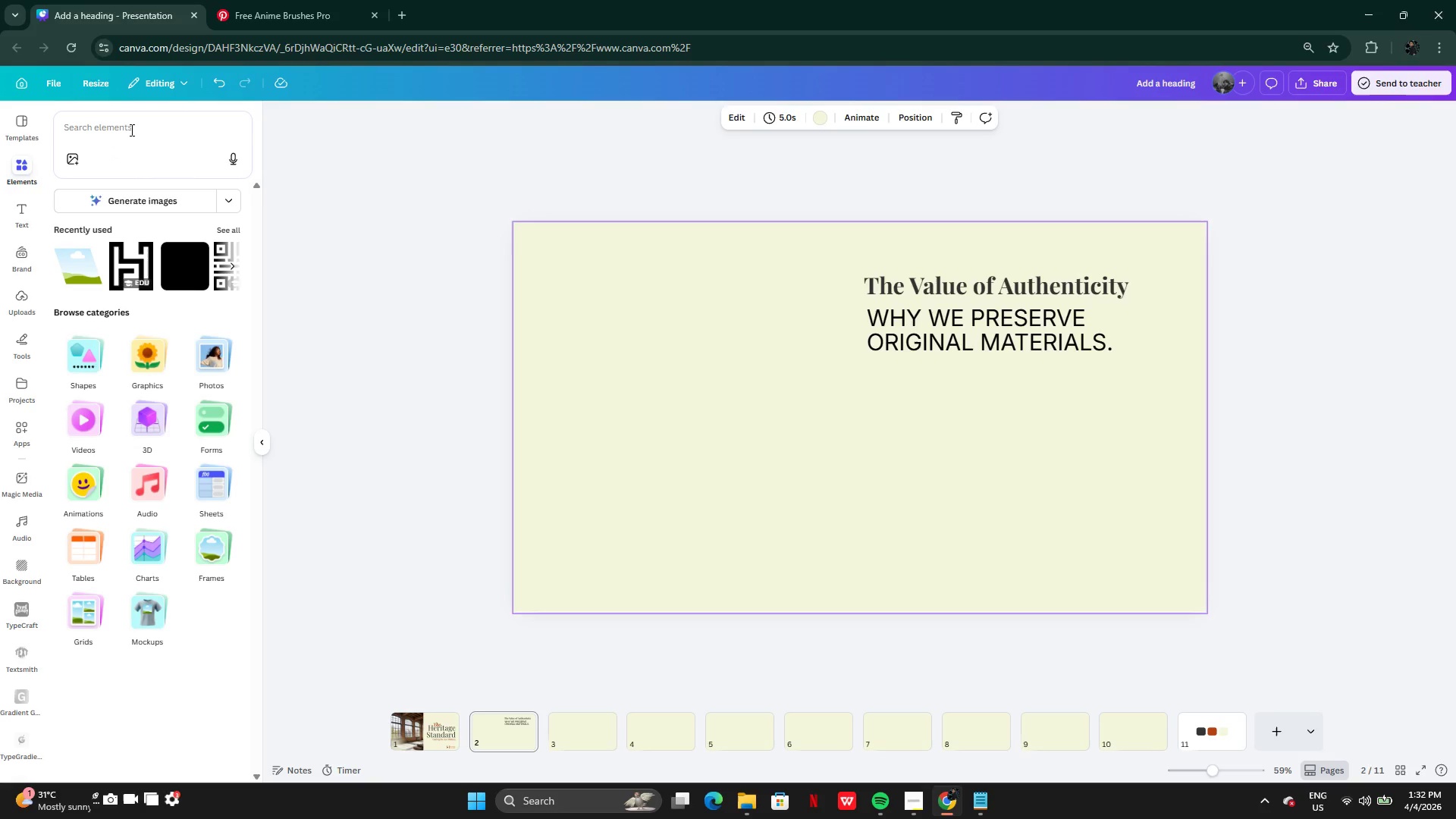 
left_click([130, 130])
 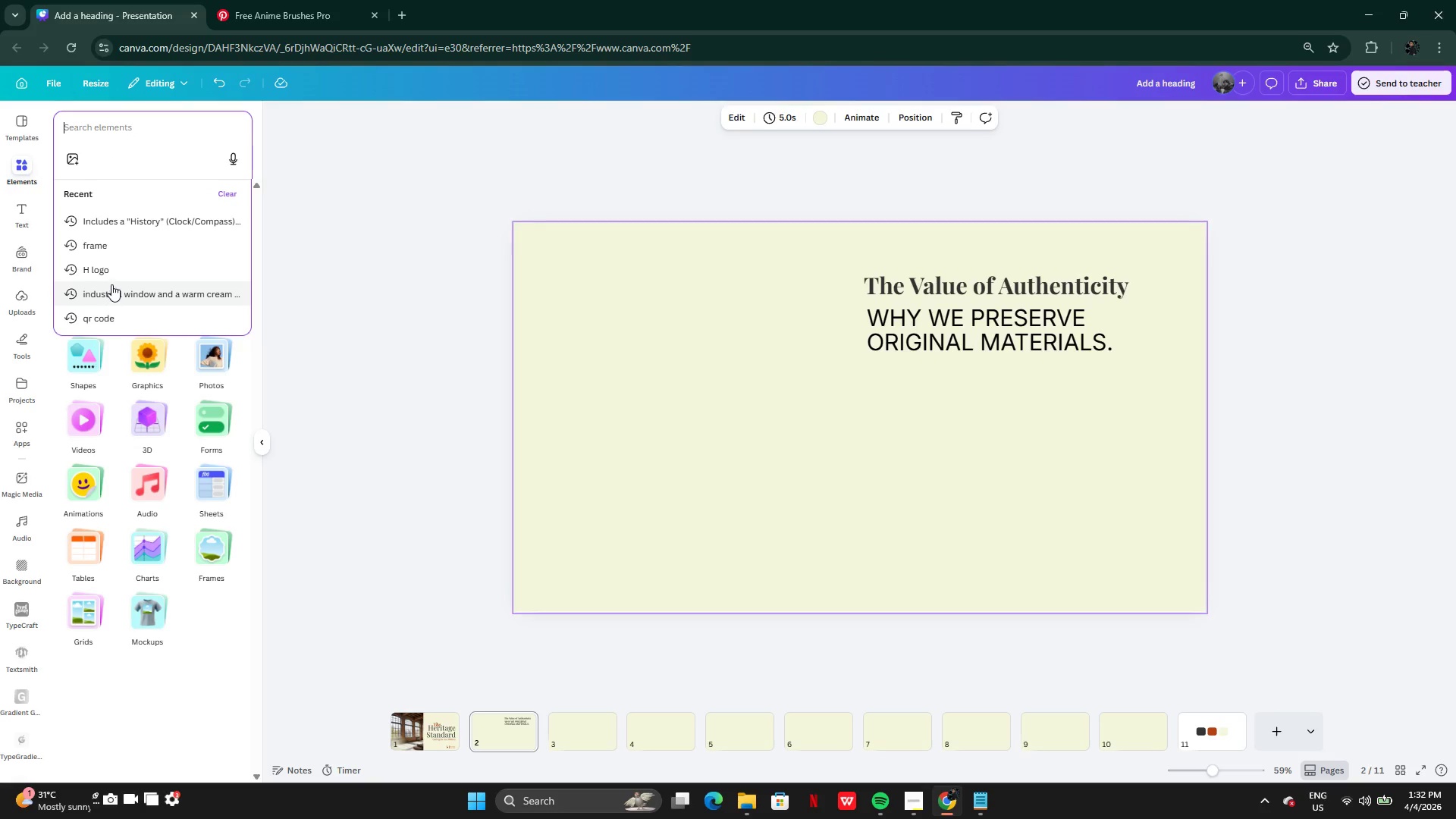 
left_click([113, 284])
 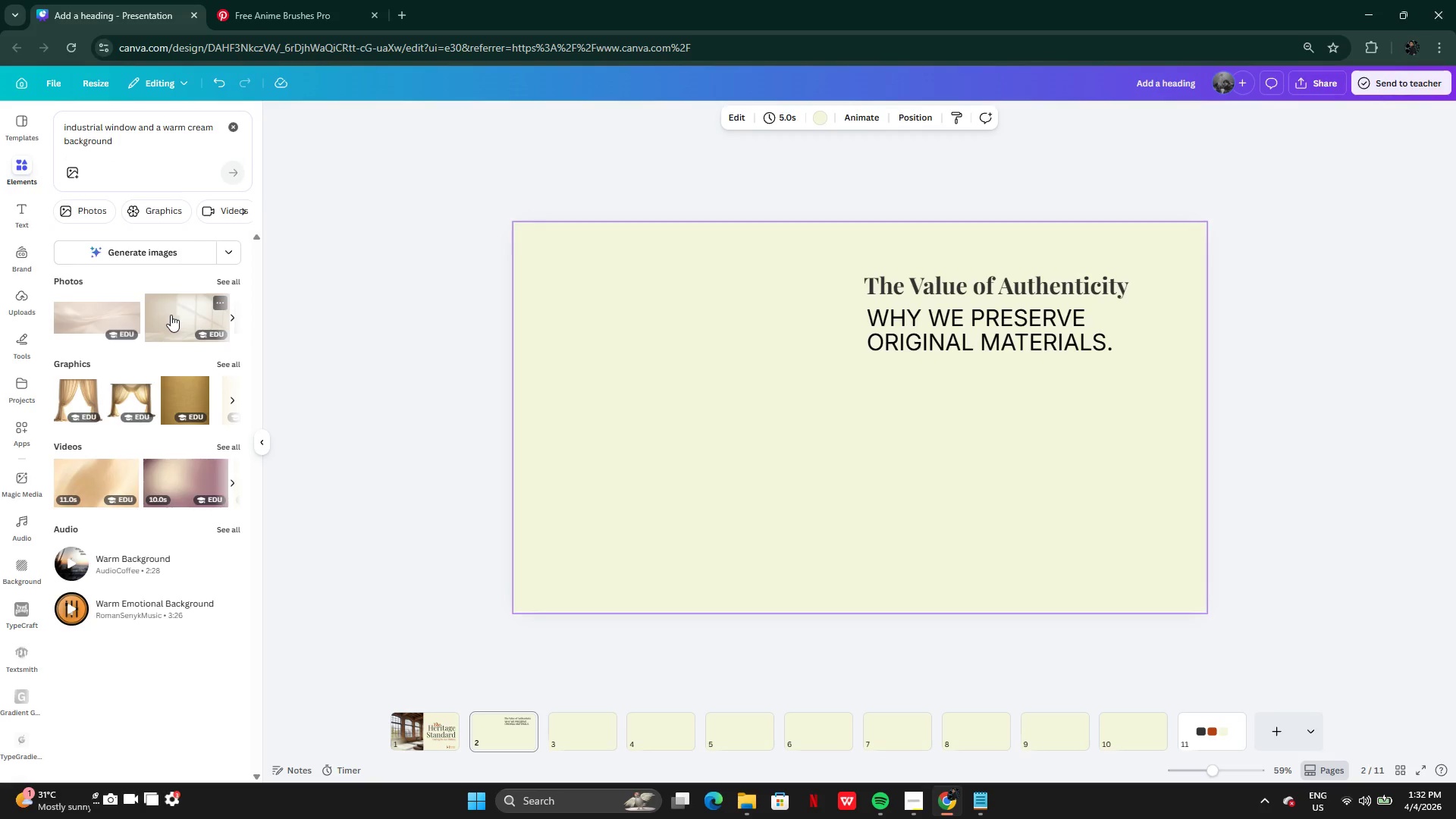 
left_click([219, 281])
 